 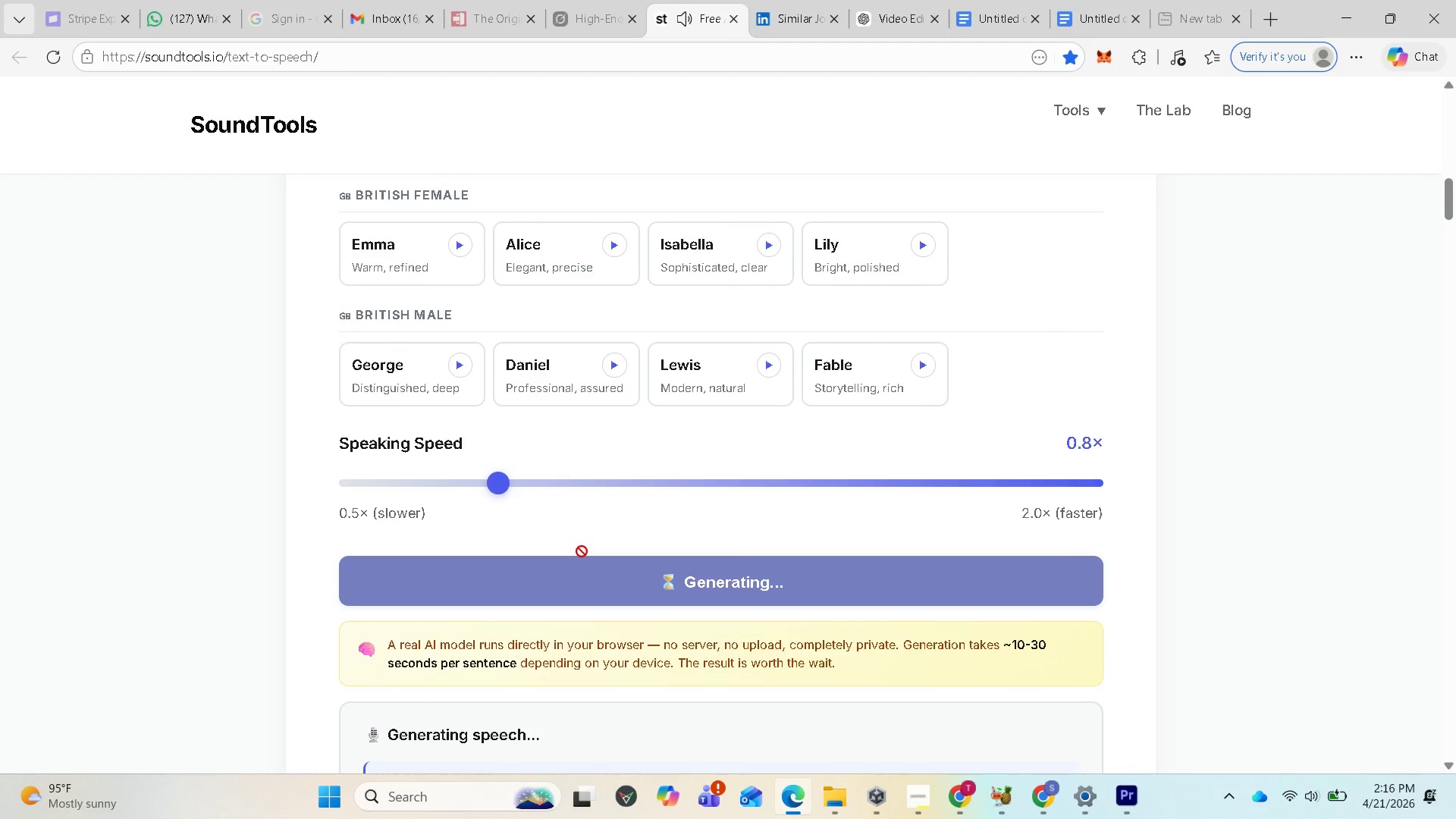 
left_click([984, 20])
 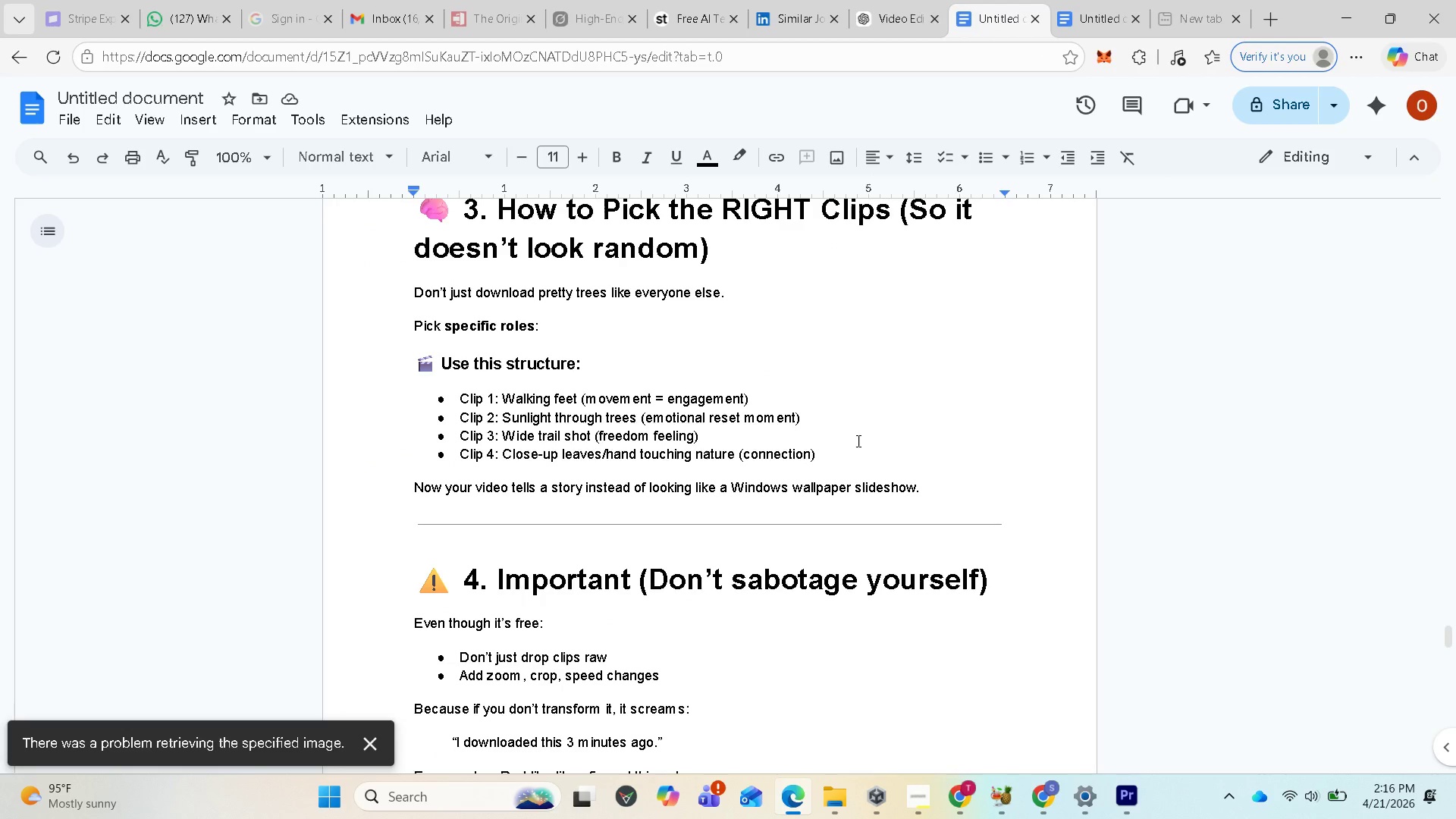 
scroll: coordinate [839, 455], scroll_direction: down, amount: 6.0
 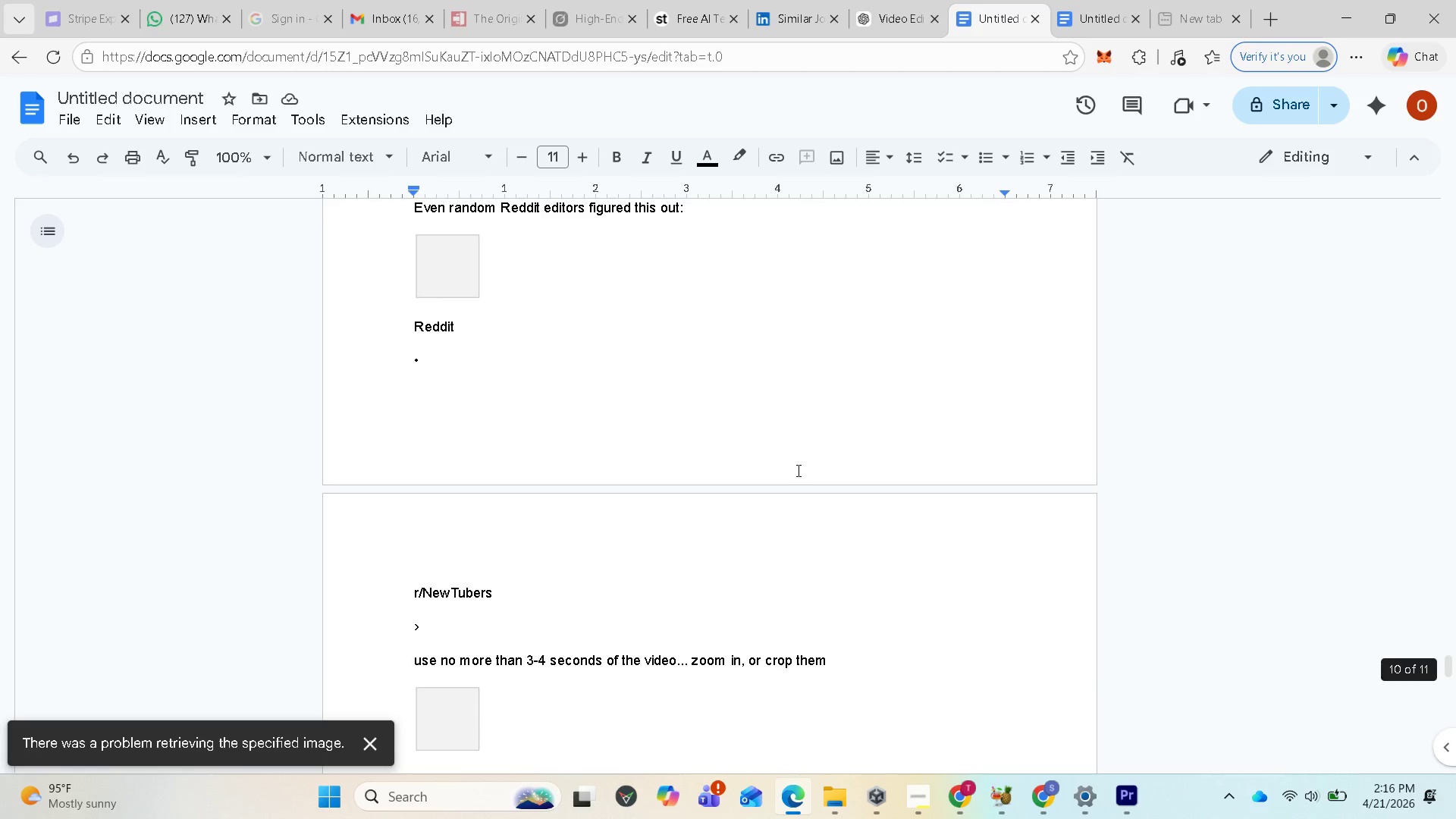 
scroll: coordinate [802, 381], scroll_direction: up, amount: 31.0
 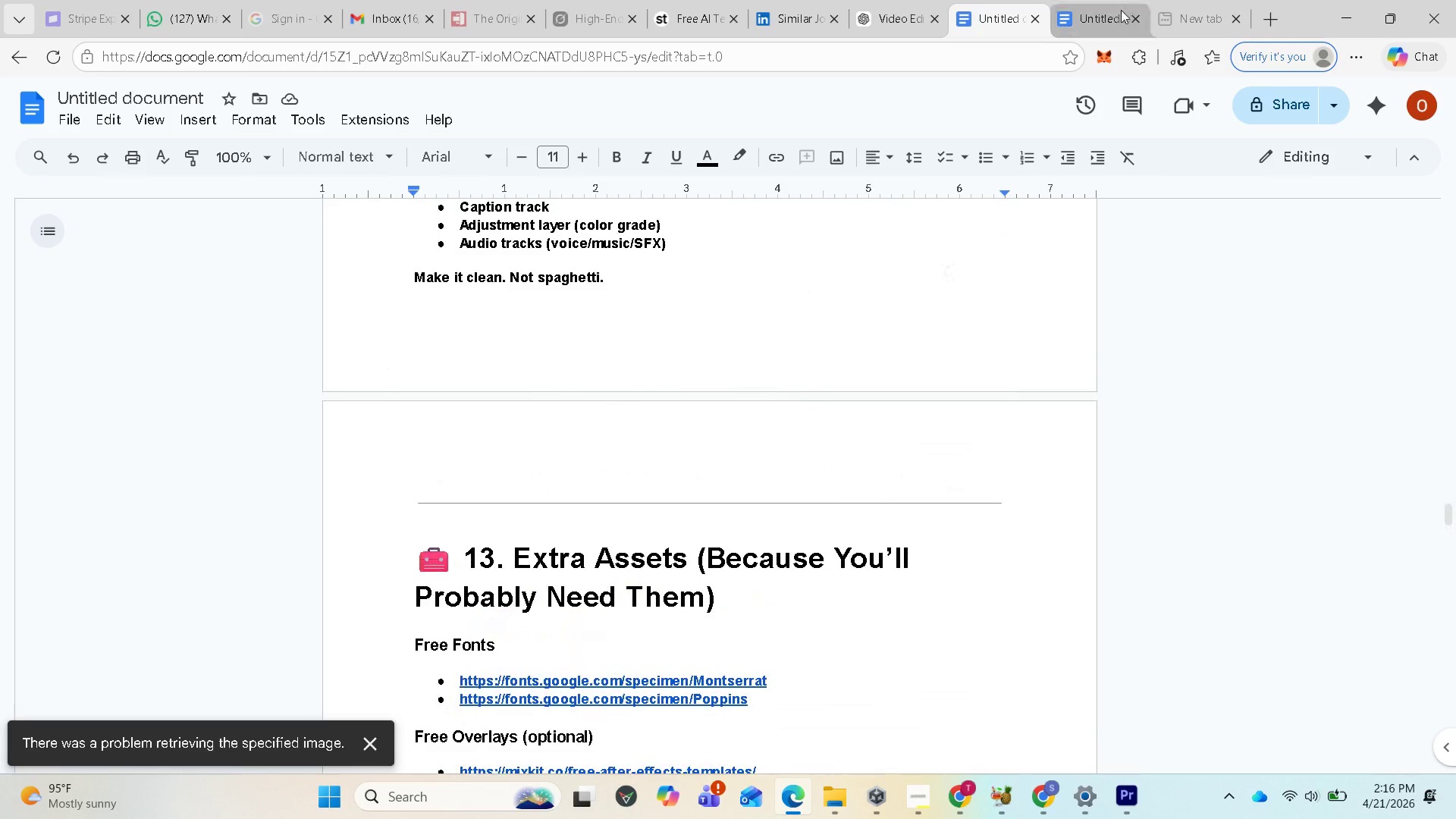 
left_click([1106, 11])
 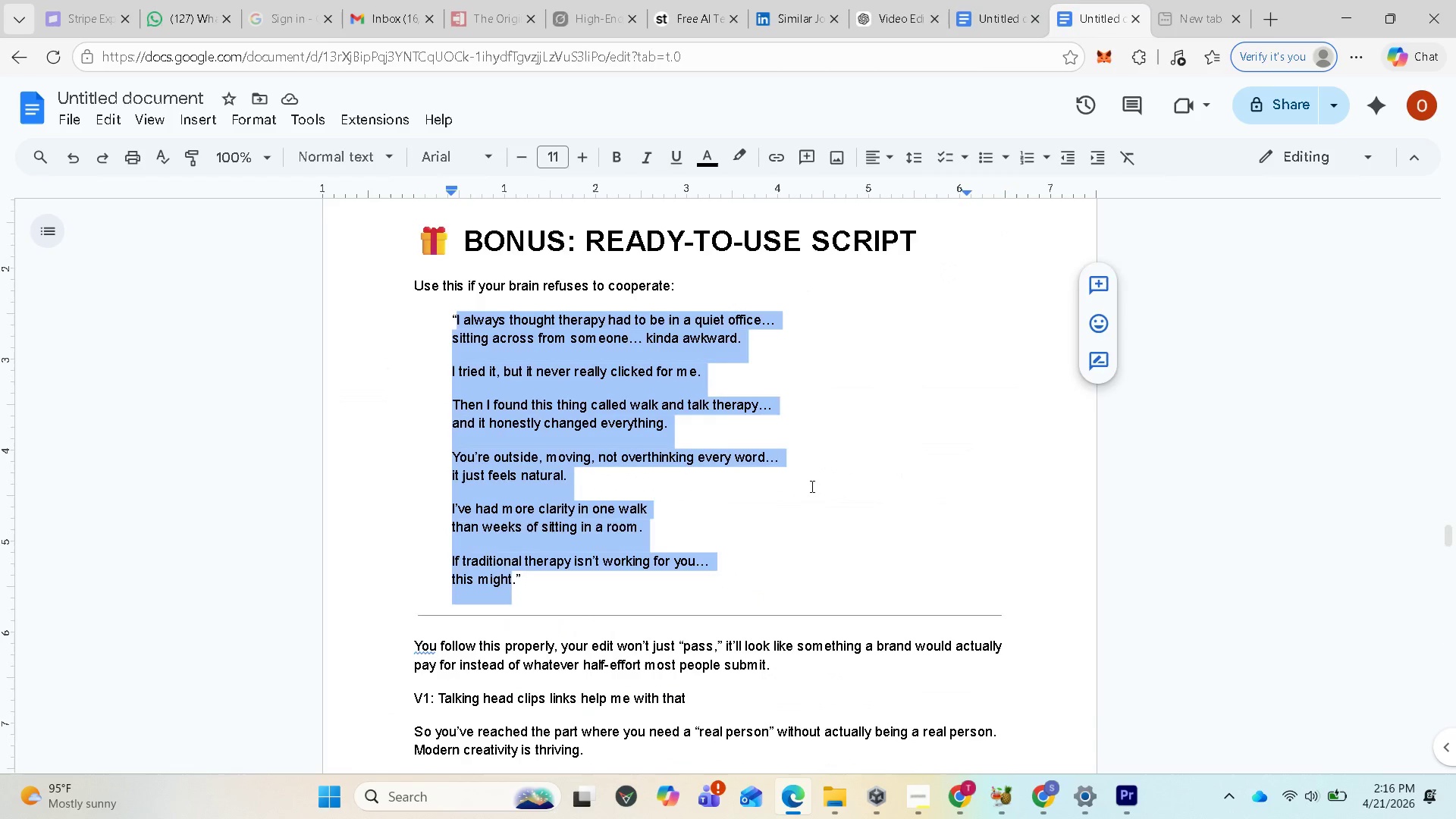 
left_click([808, 487])
 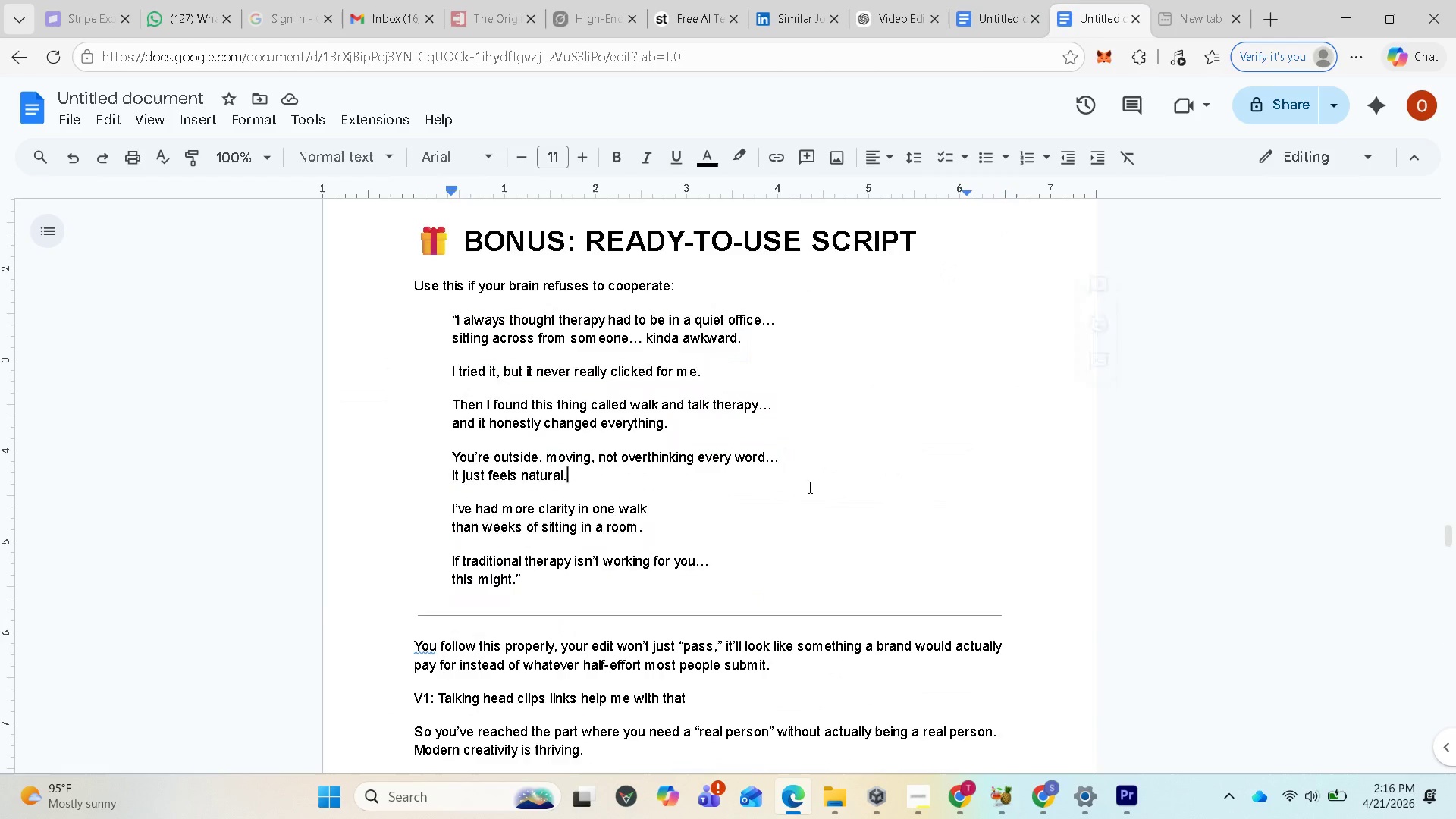 
scroll: coordinate [805, 508], scroll_direction: down, amount: 14.0
 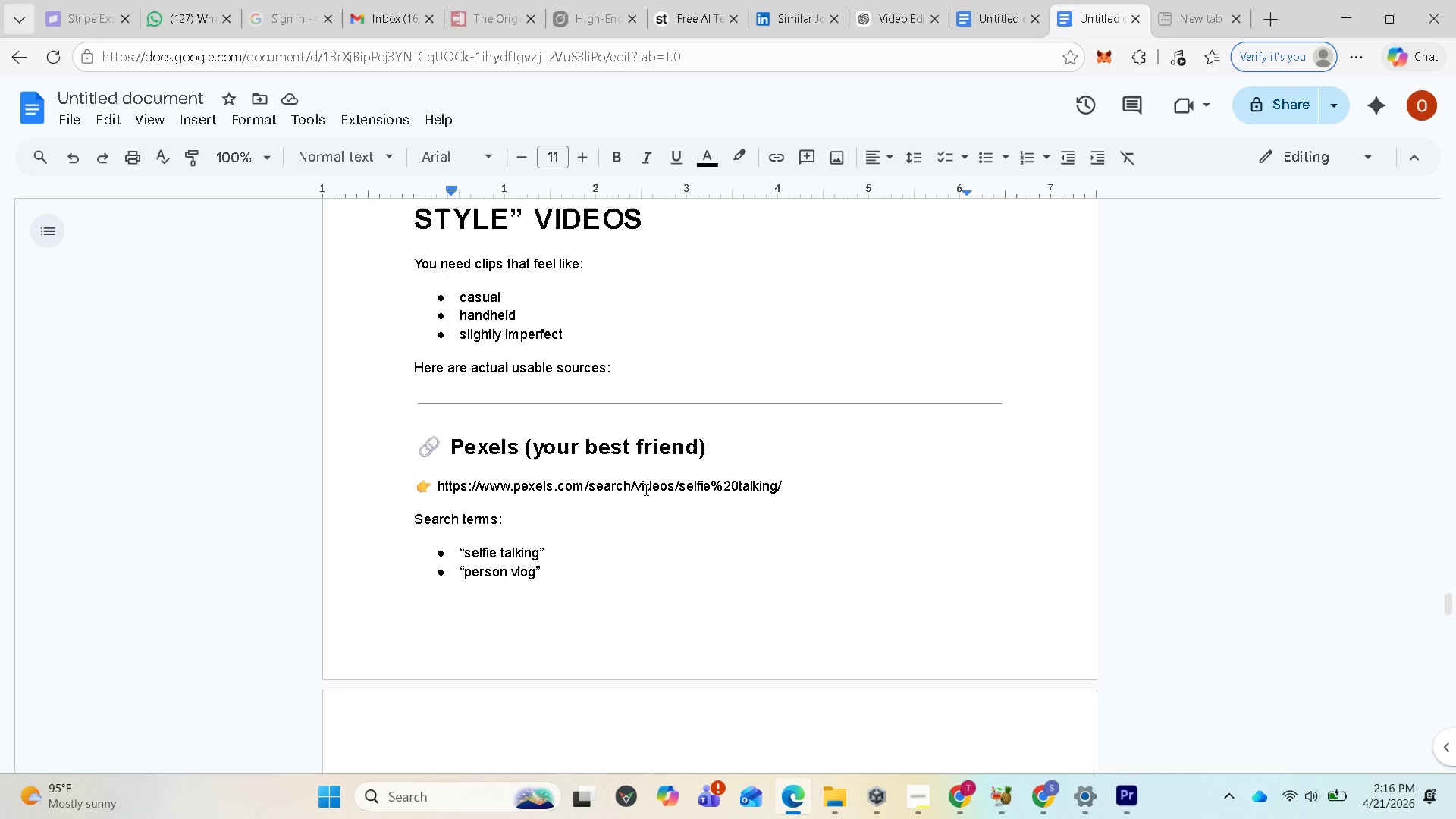 
scroll: coordinate [642, 488], scroll_direction: up, amount: 1.0
 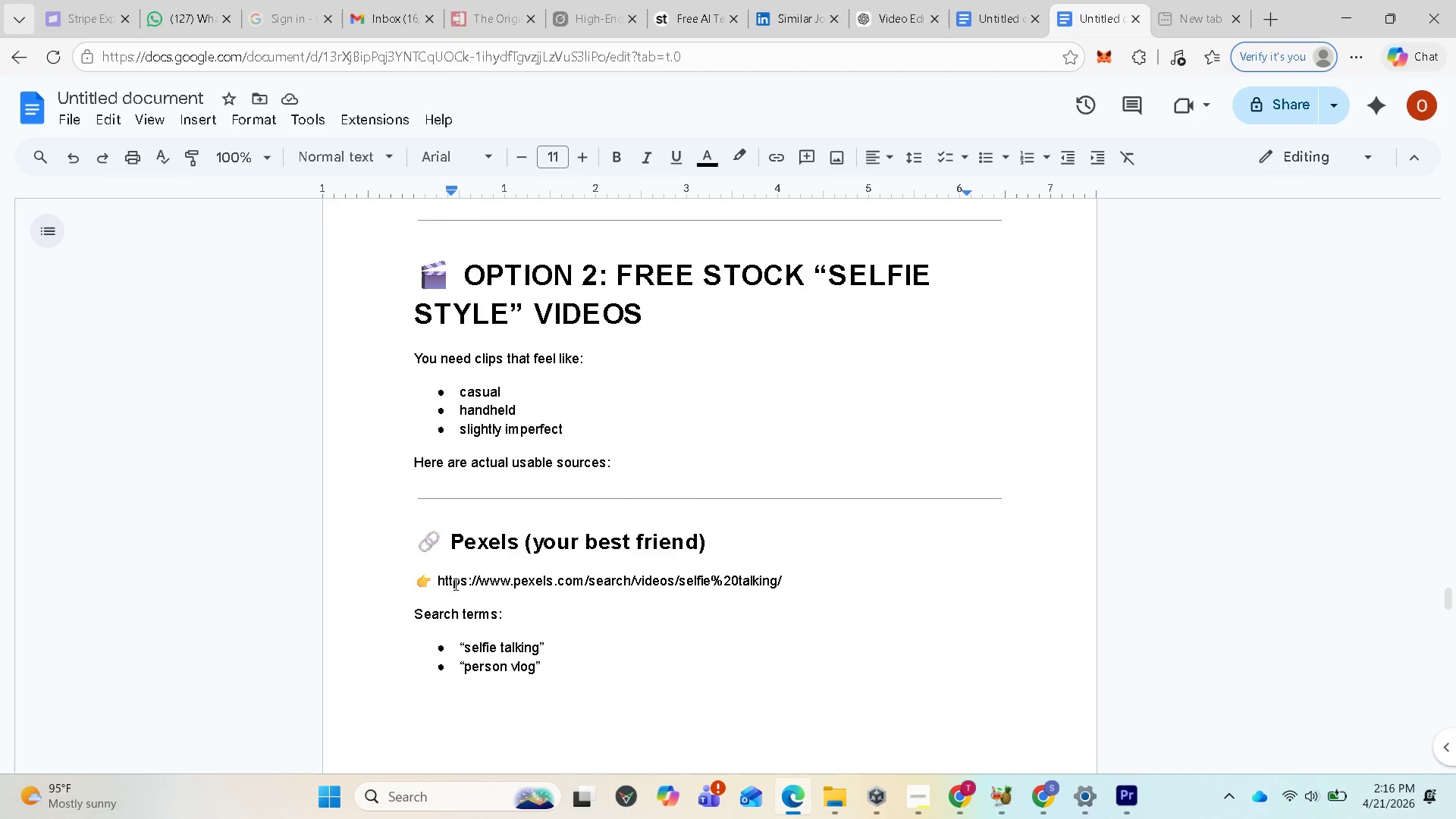 
scroll: coordinate [499, 597], scroll_direction: down, amount: 5.0
 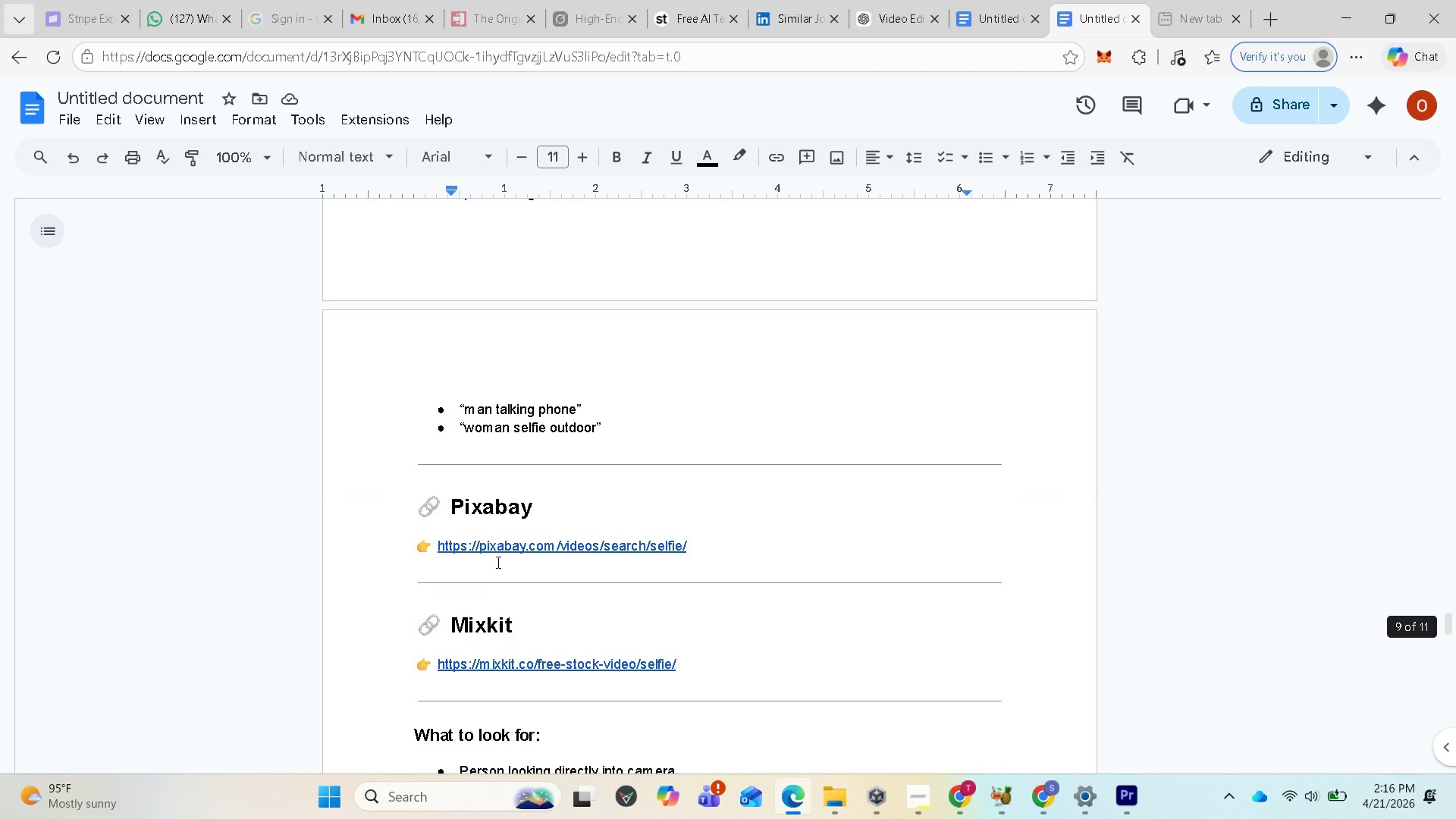 
left_click([497, 553])
 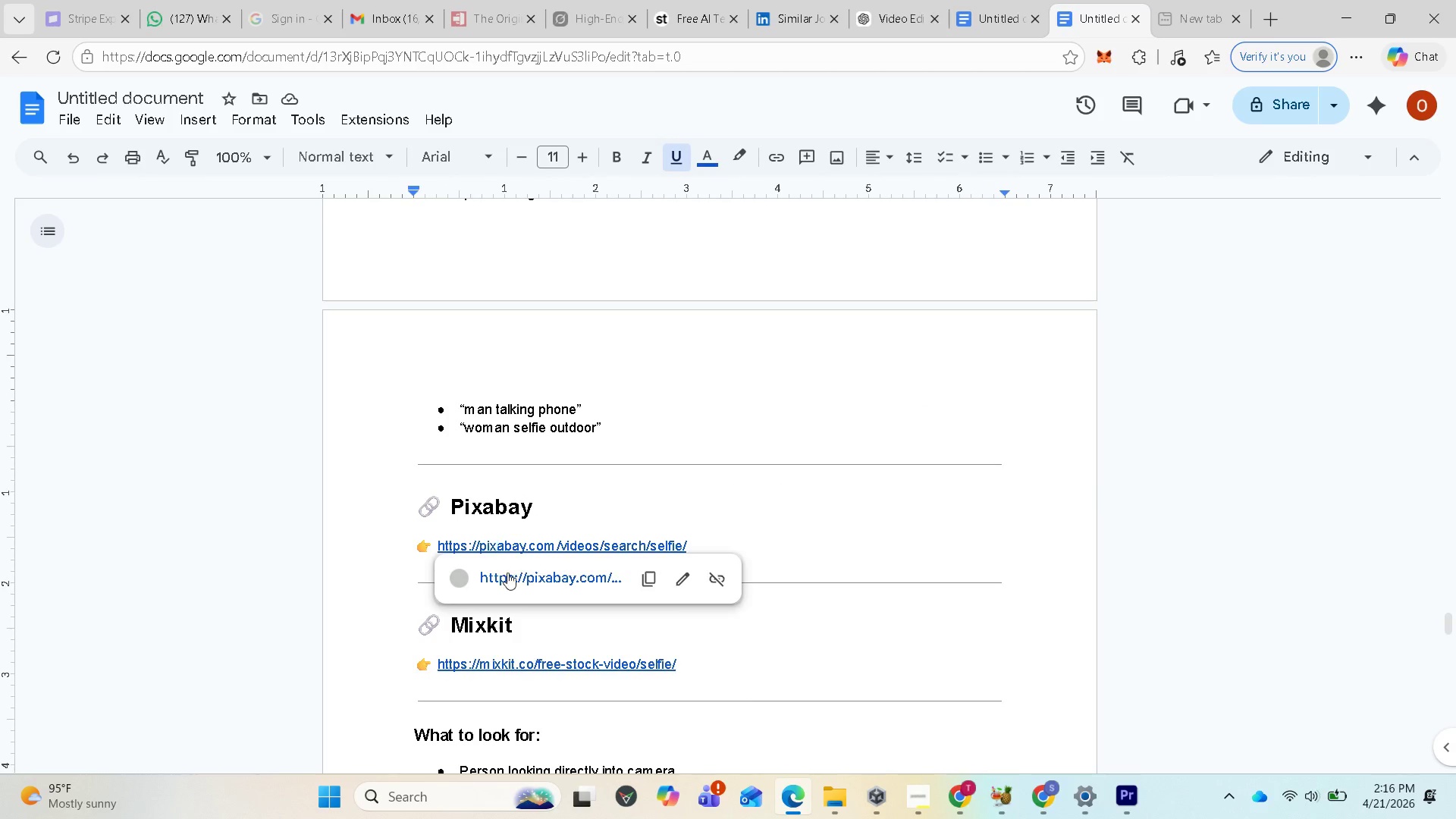 
left_click([507, 573])
 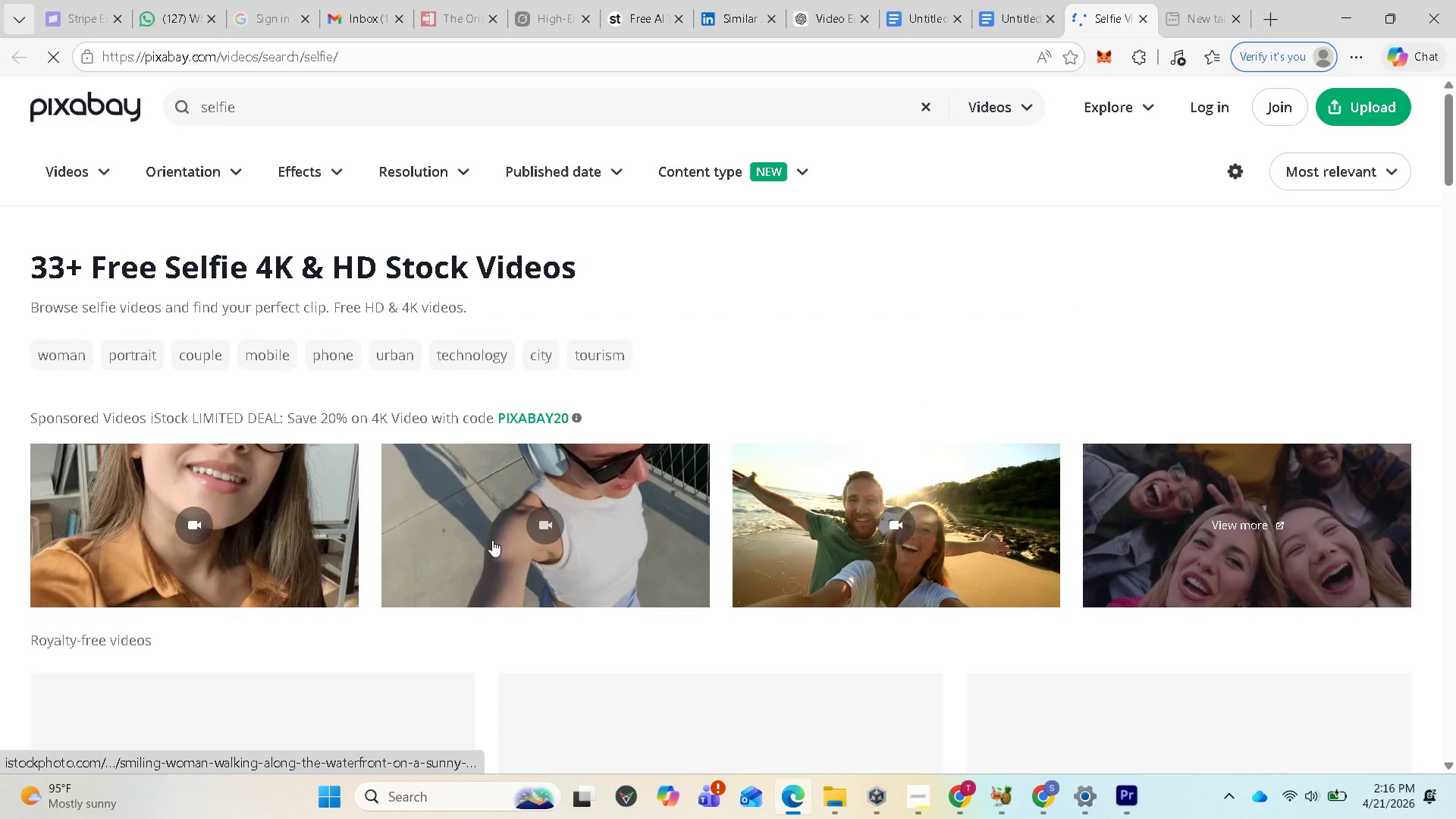 
scroll: coordinate [550, 550], scroll_direction: down, amount: 1.0
 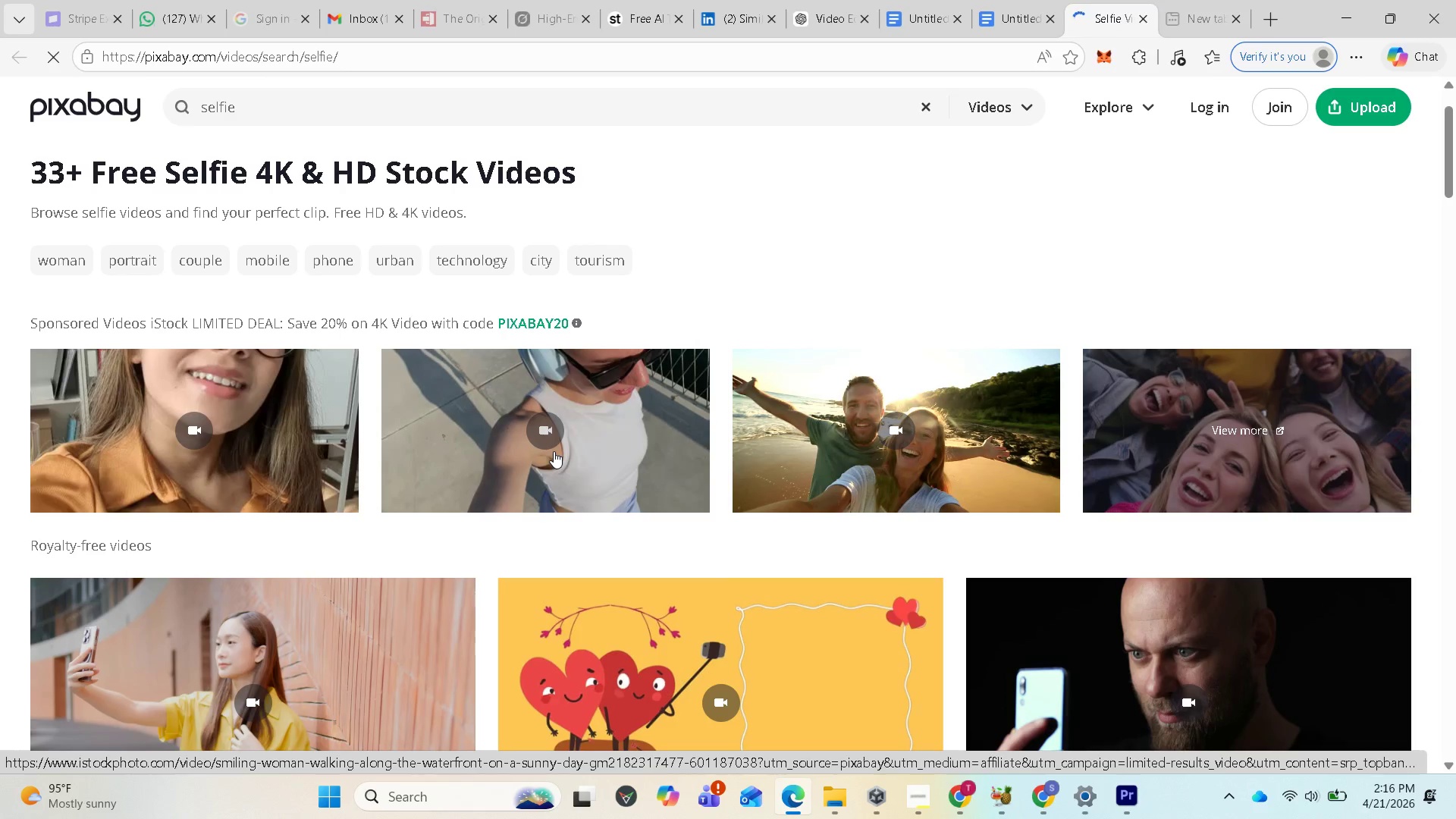 
left_click([554, 451])
 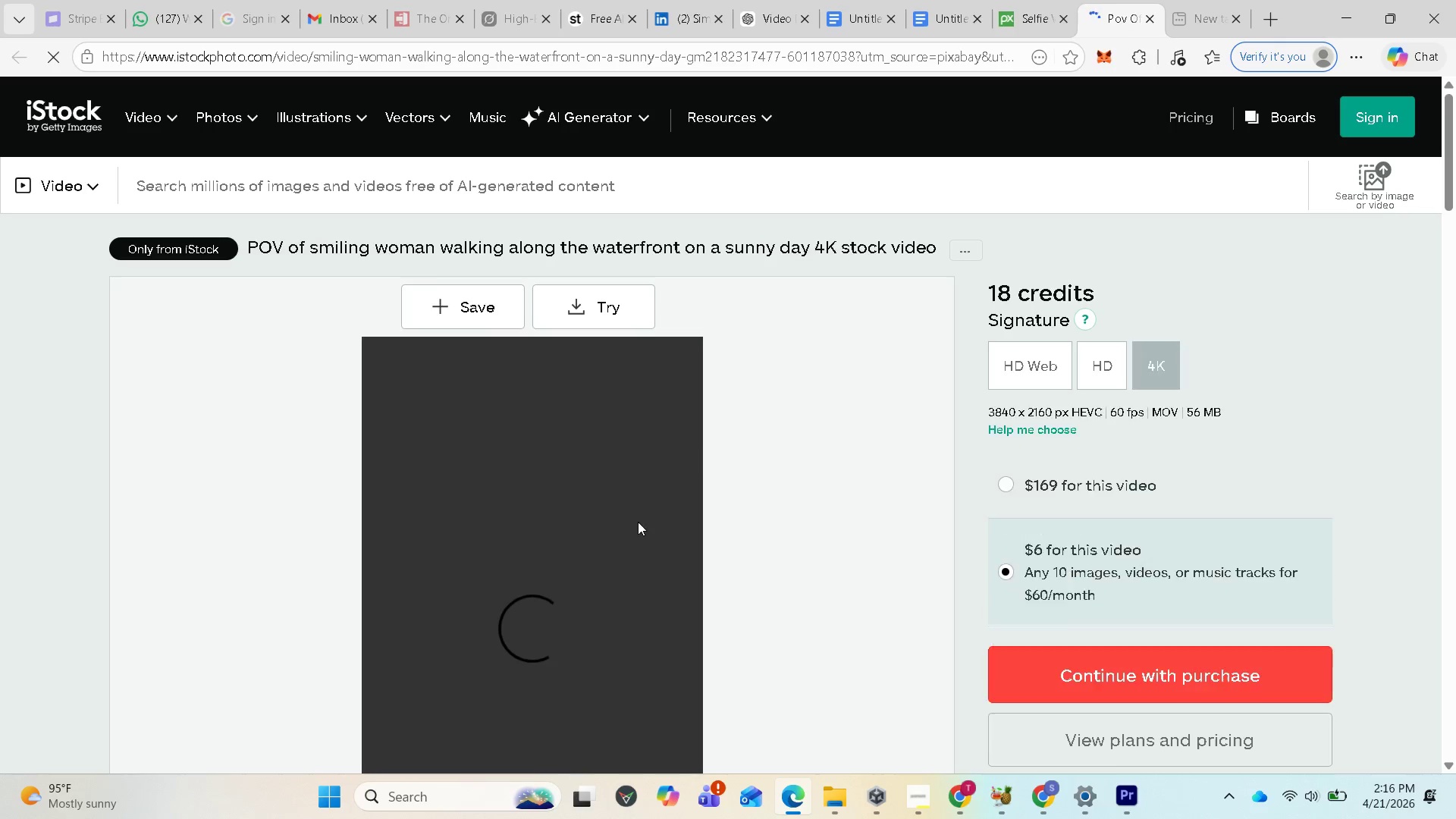 
scroll: coordinate [586, 566], scroll_direction: down, amount: 3.0
 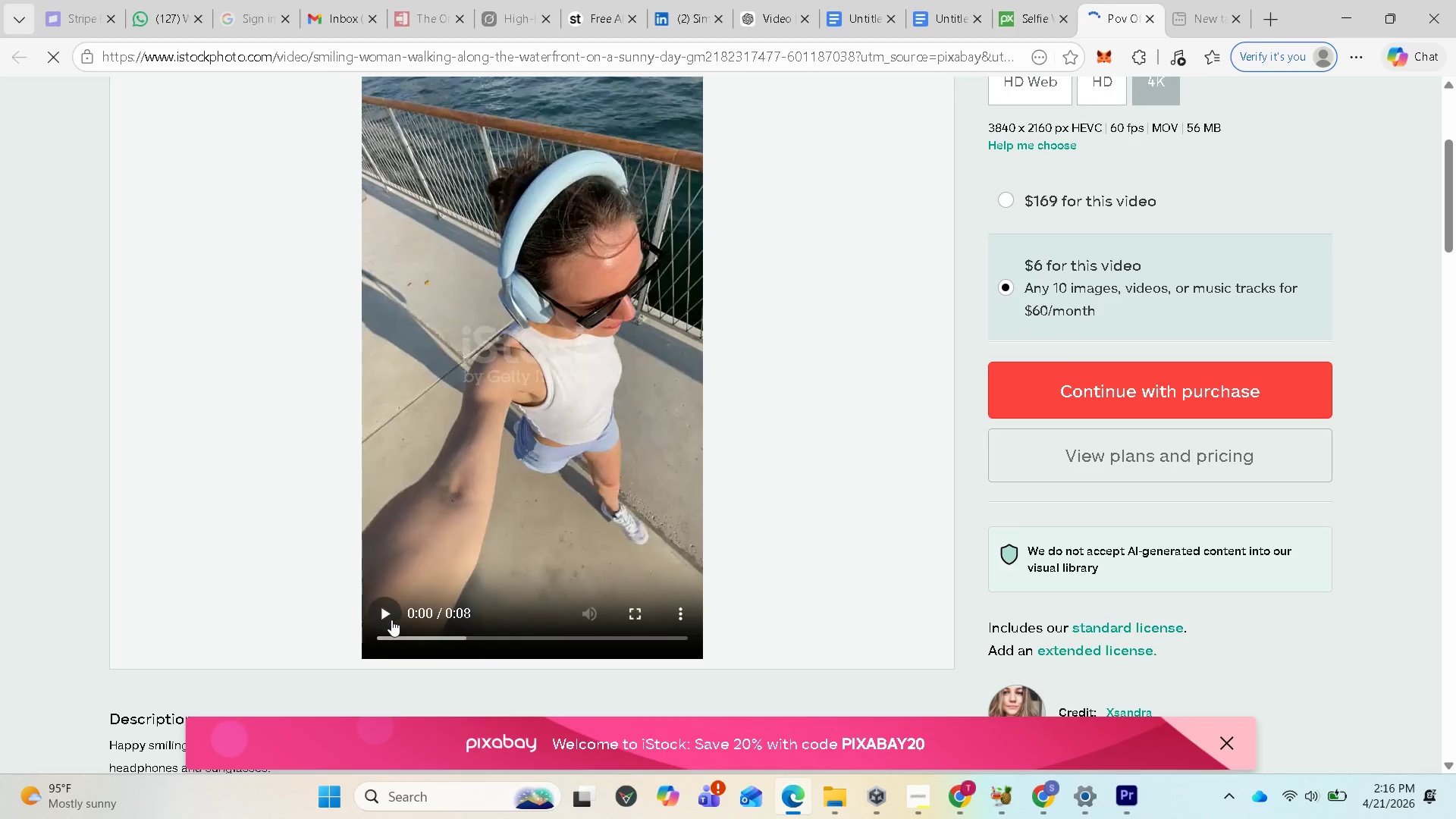 
left_click([389, 618])
 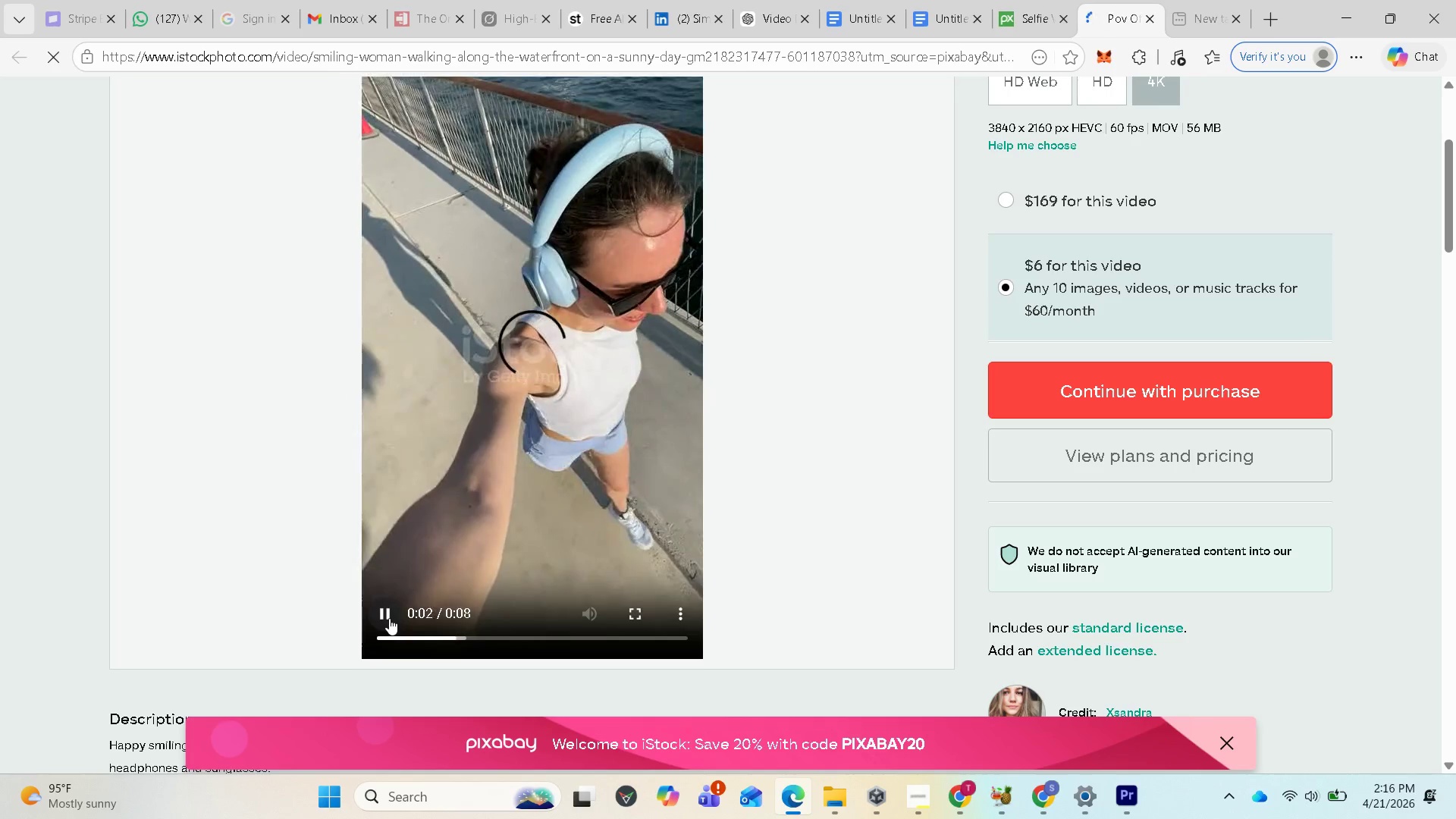 
left_click([389, 618])
 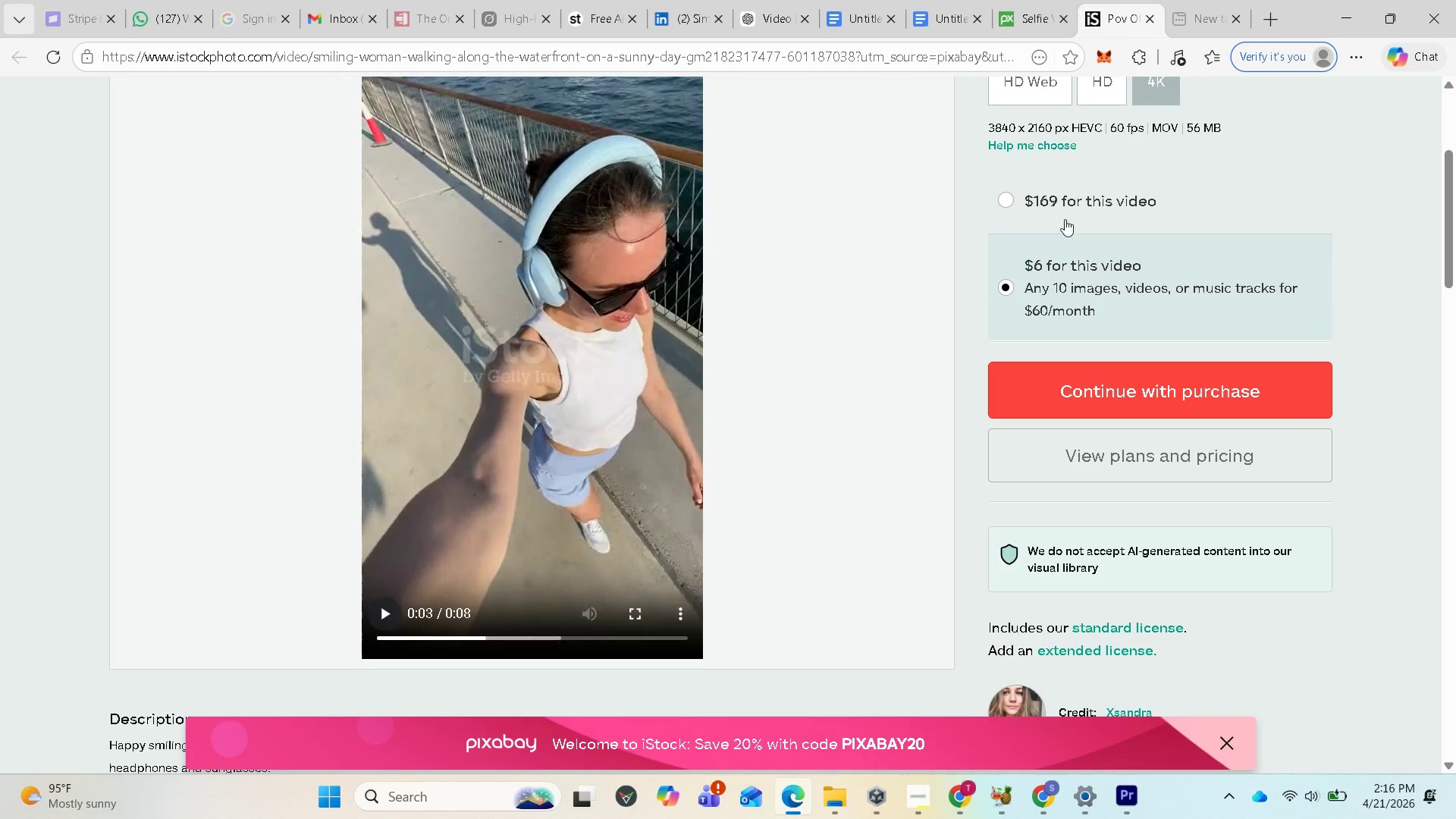 
scroll: coordinate [971, 181], scroll_direction: up, amount: 5.0
 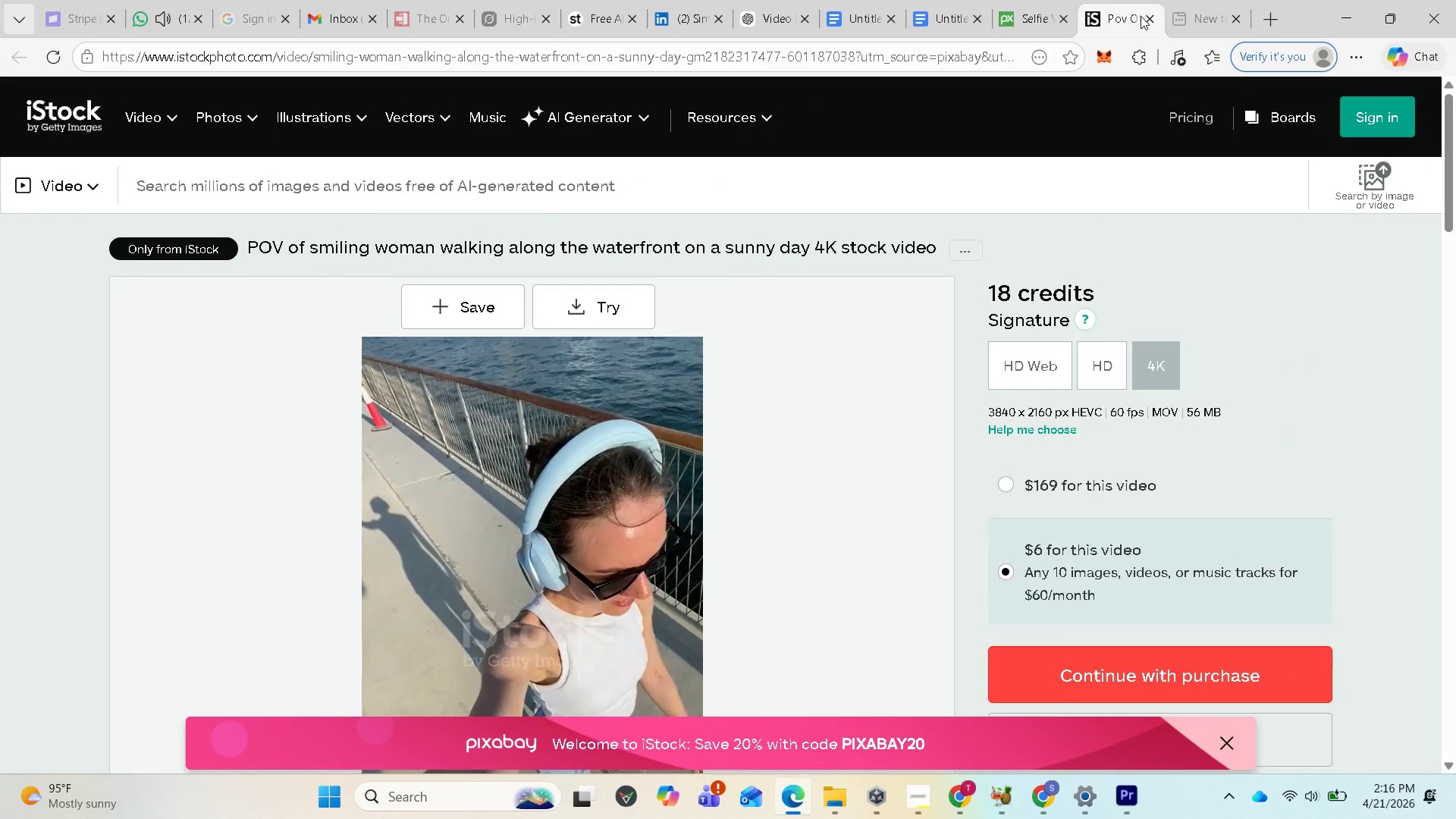 
left_click([1148, 16])
 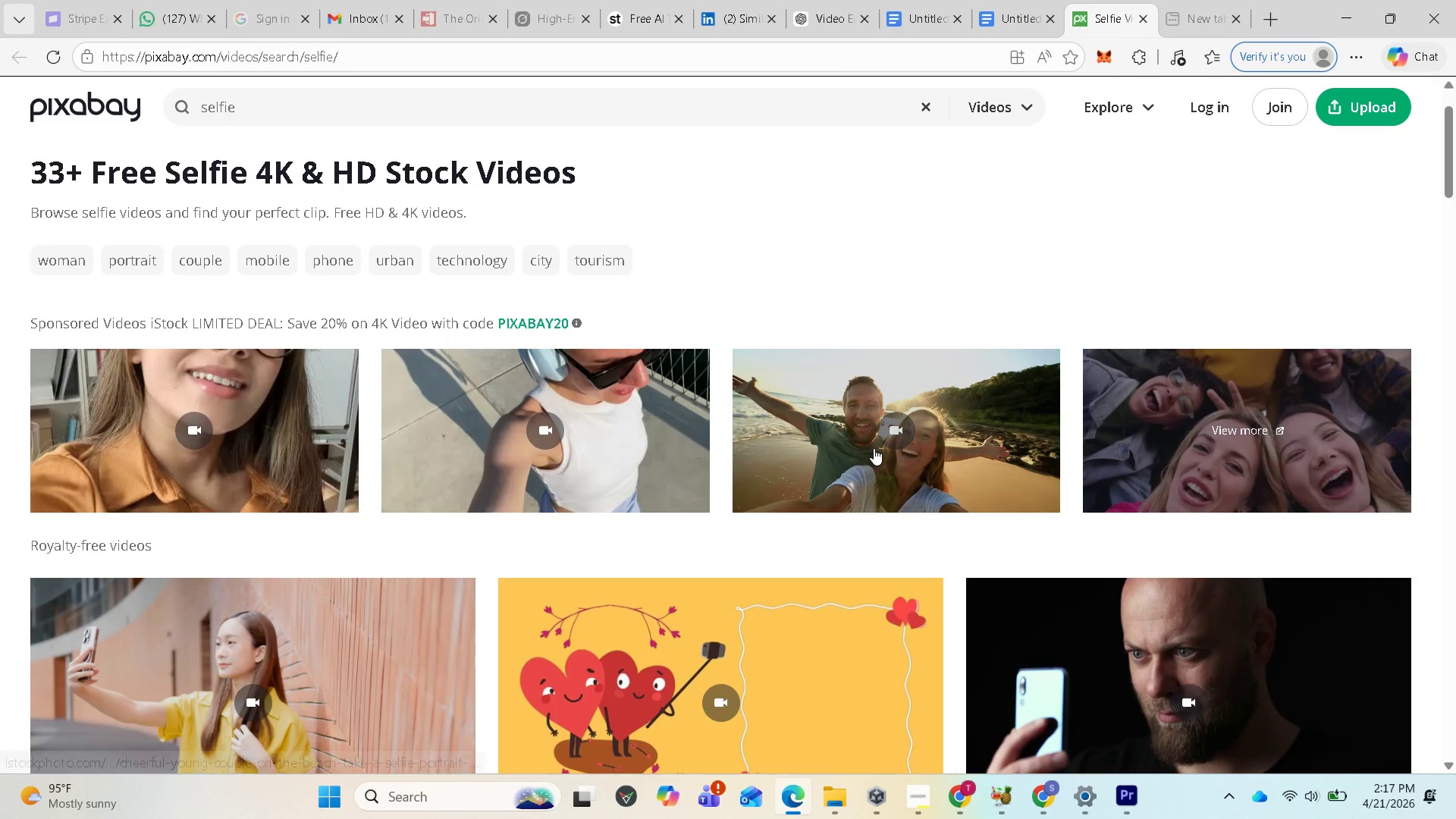 
left_click([874, 448])
 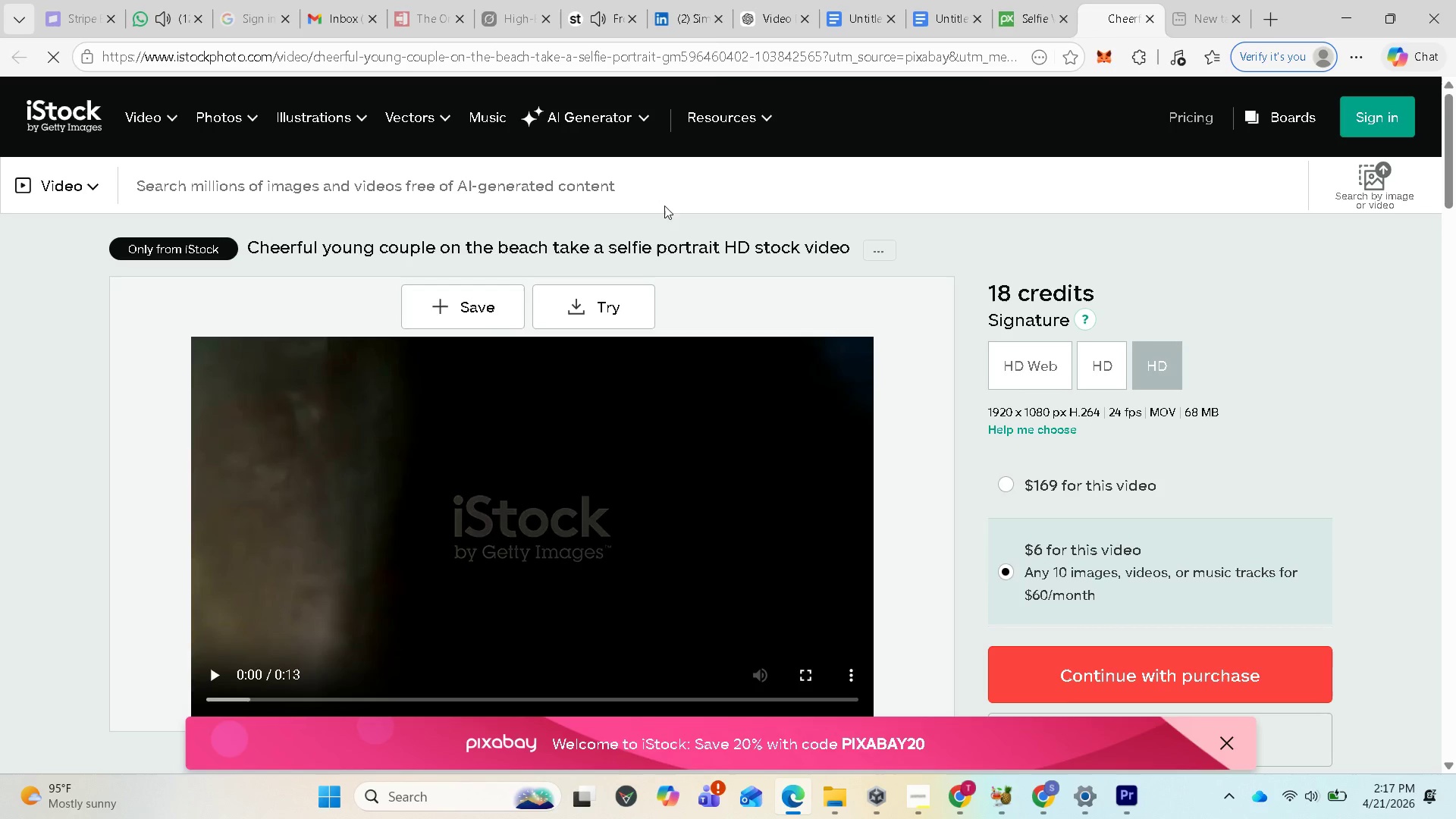 
wait(5.86)
 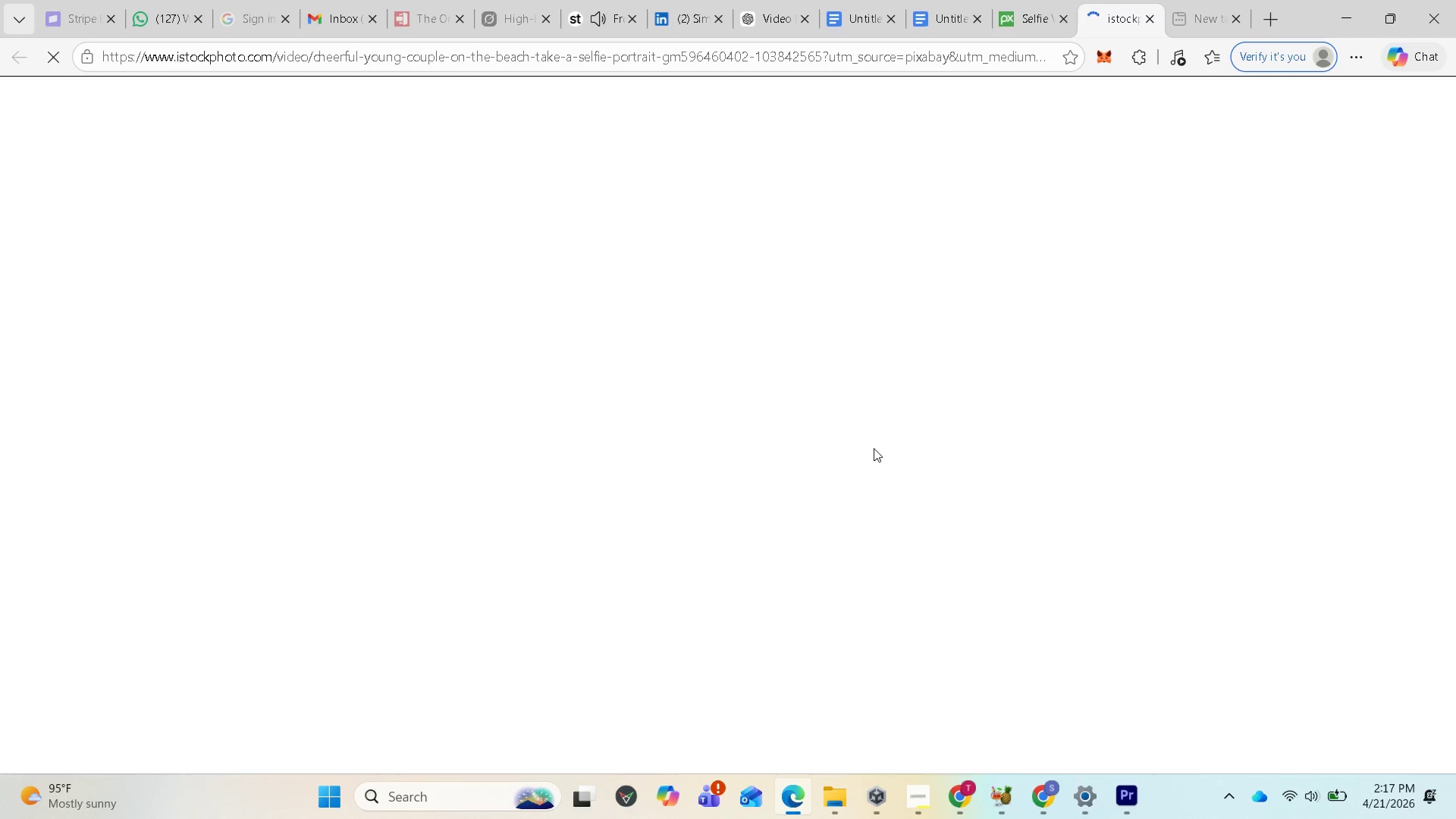 
left_click([609, 20])
 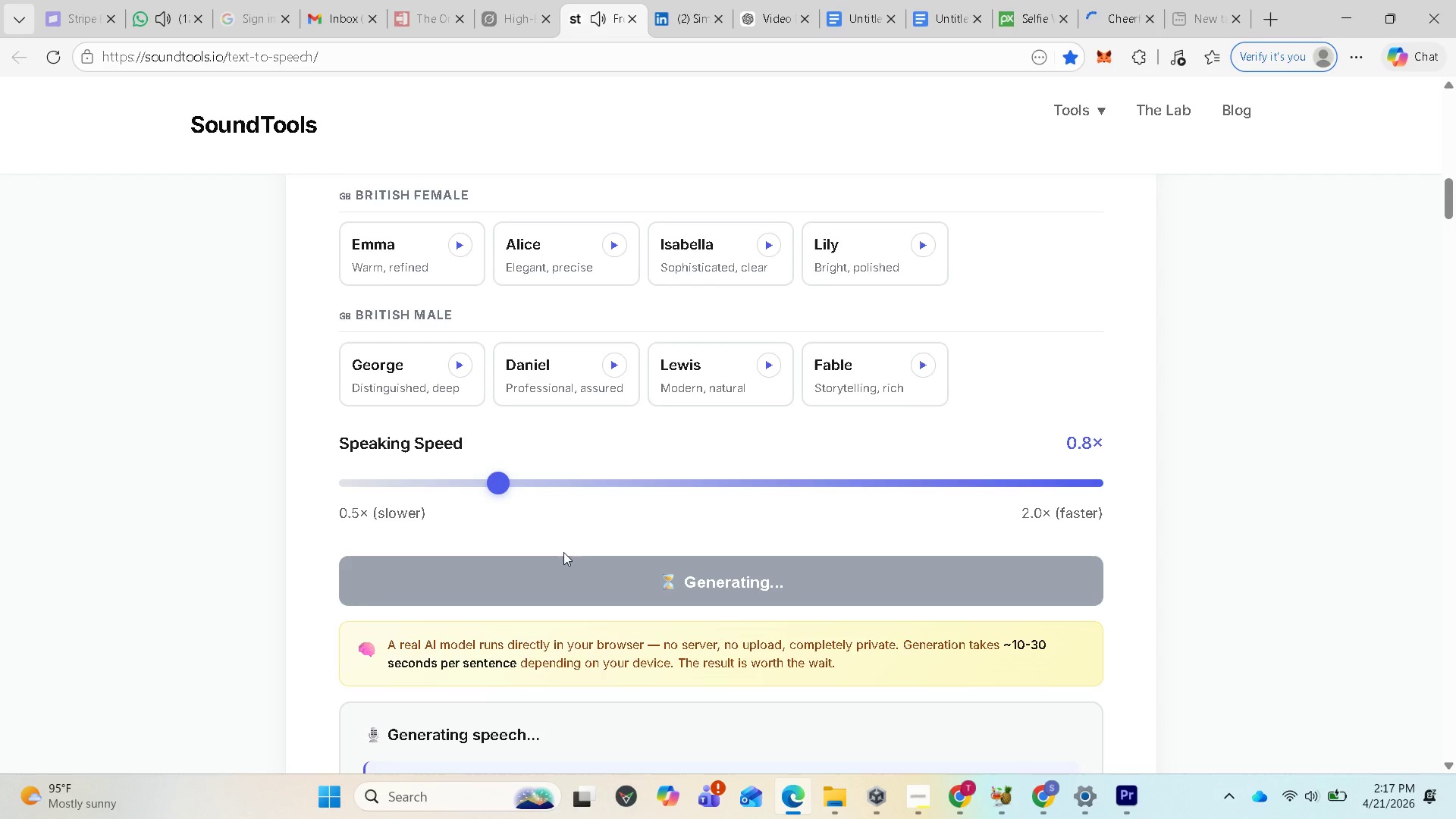 
scroll: coordinate [576, 352], scroll_direction: up, amount: 2.0
 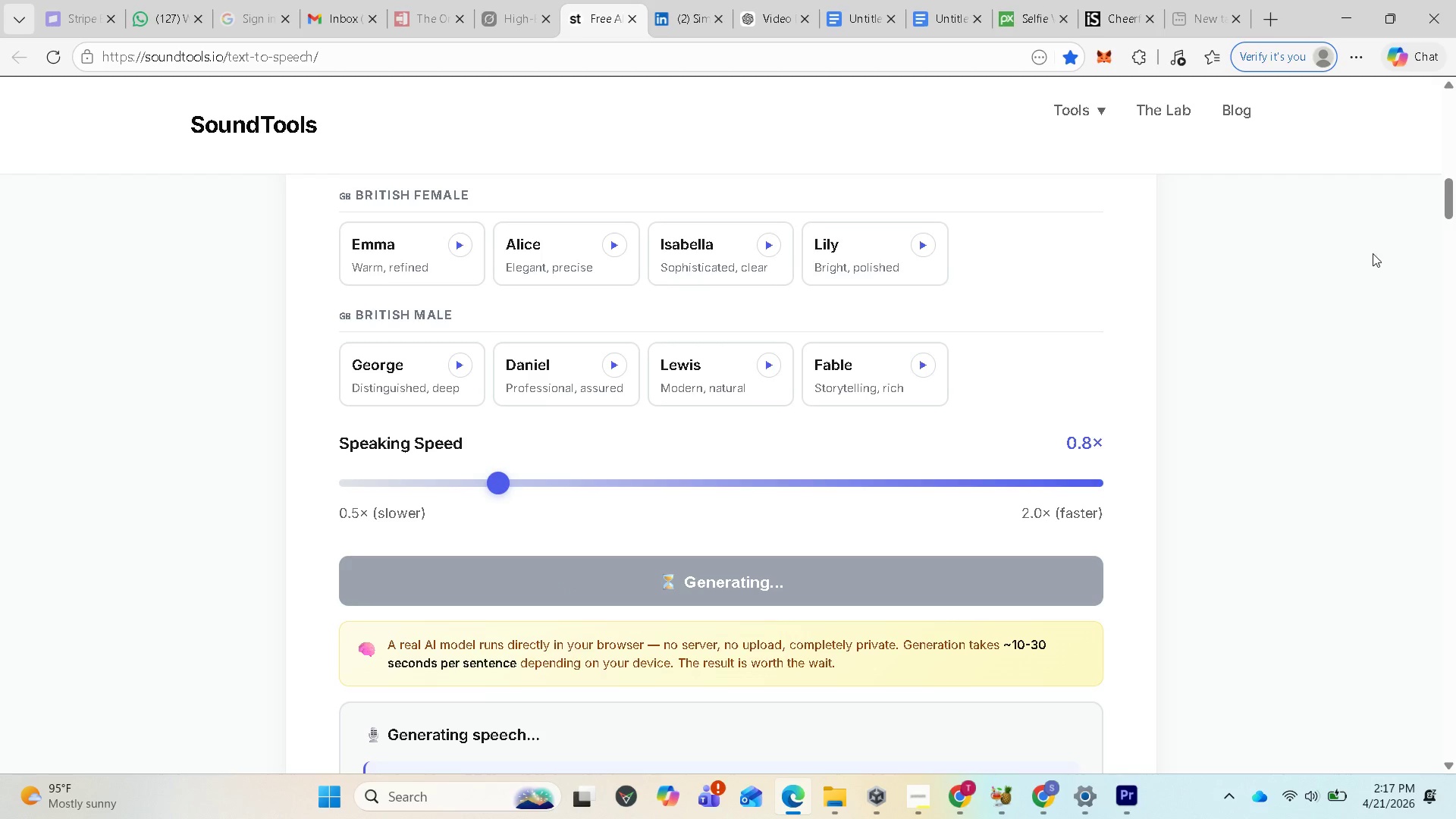 
left_click_drag(start_coordinate=[1434, 204], to_coordinate=[1442, 209])
 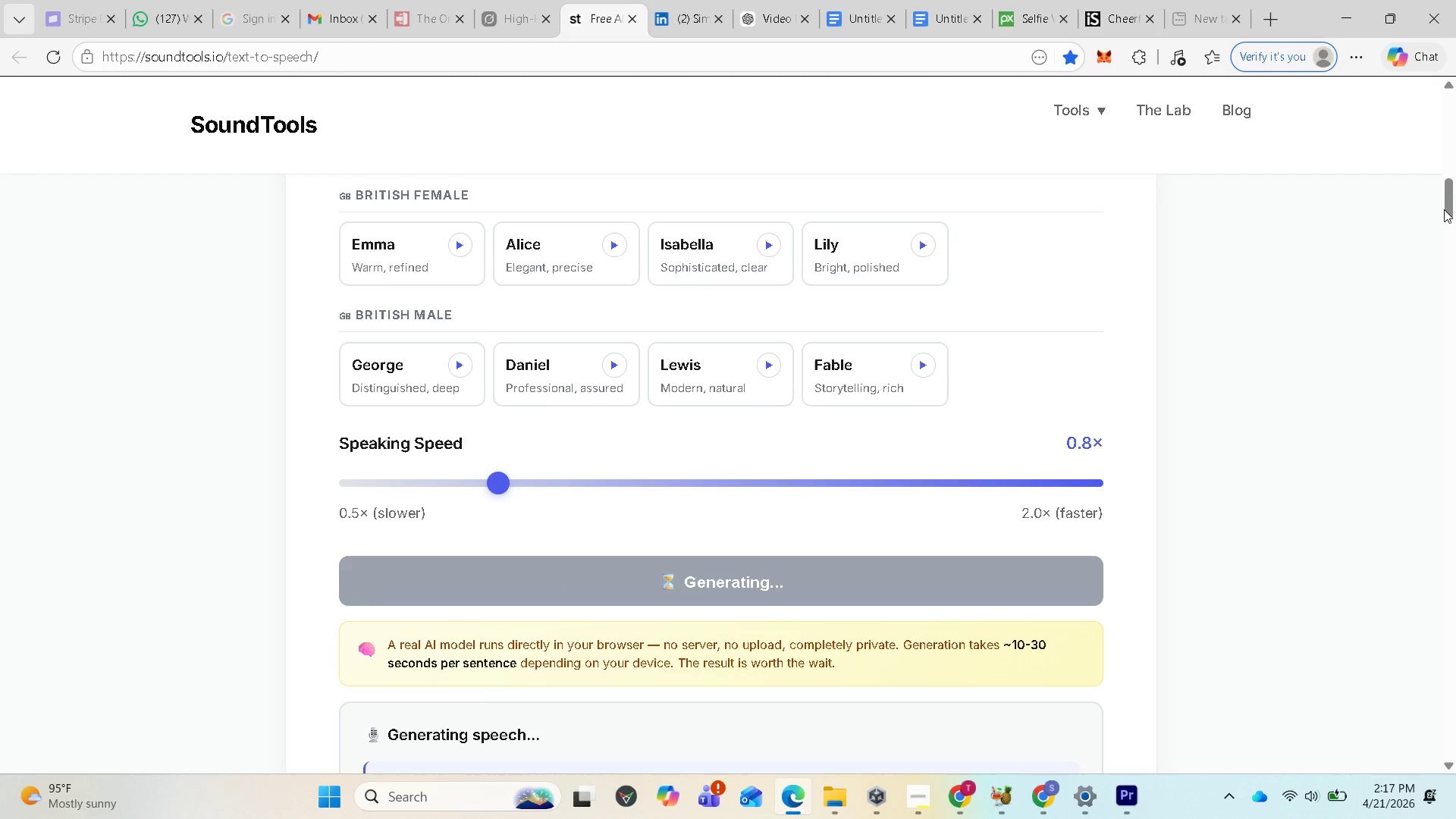 
left_click_drag(start_coordinate=[1444, 212], to_coordinate=[1413, 367])
 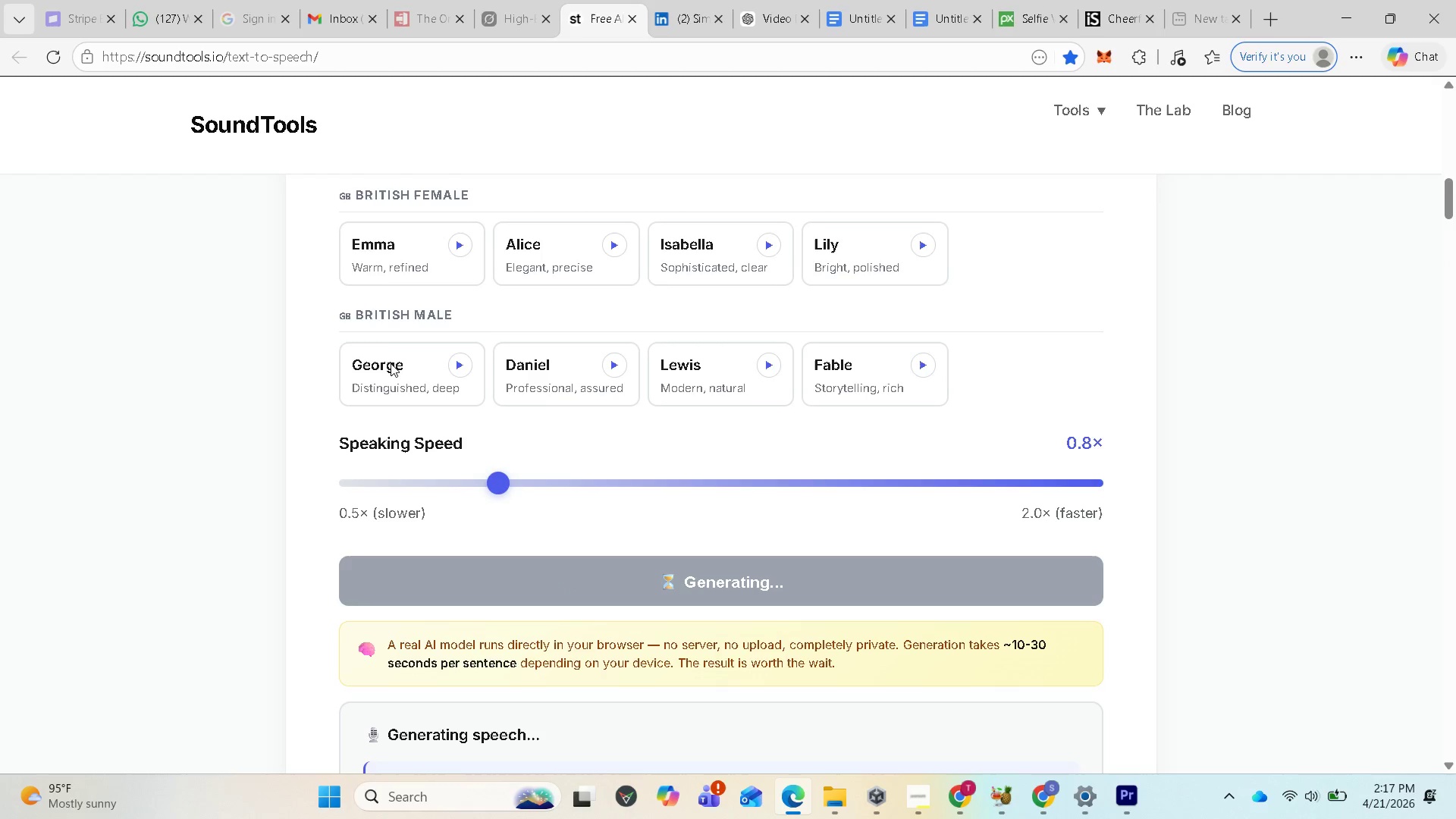 
left_click([374, 248])
 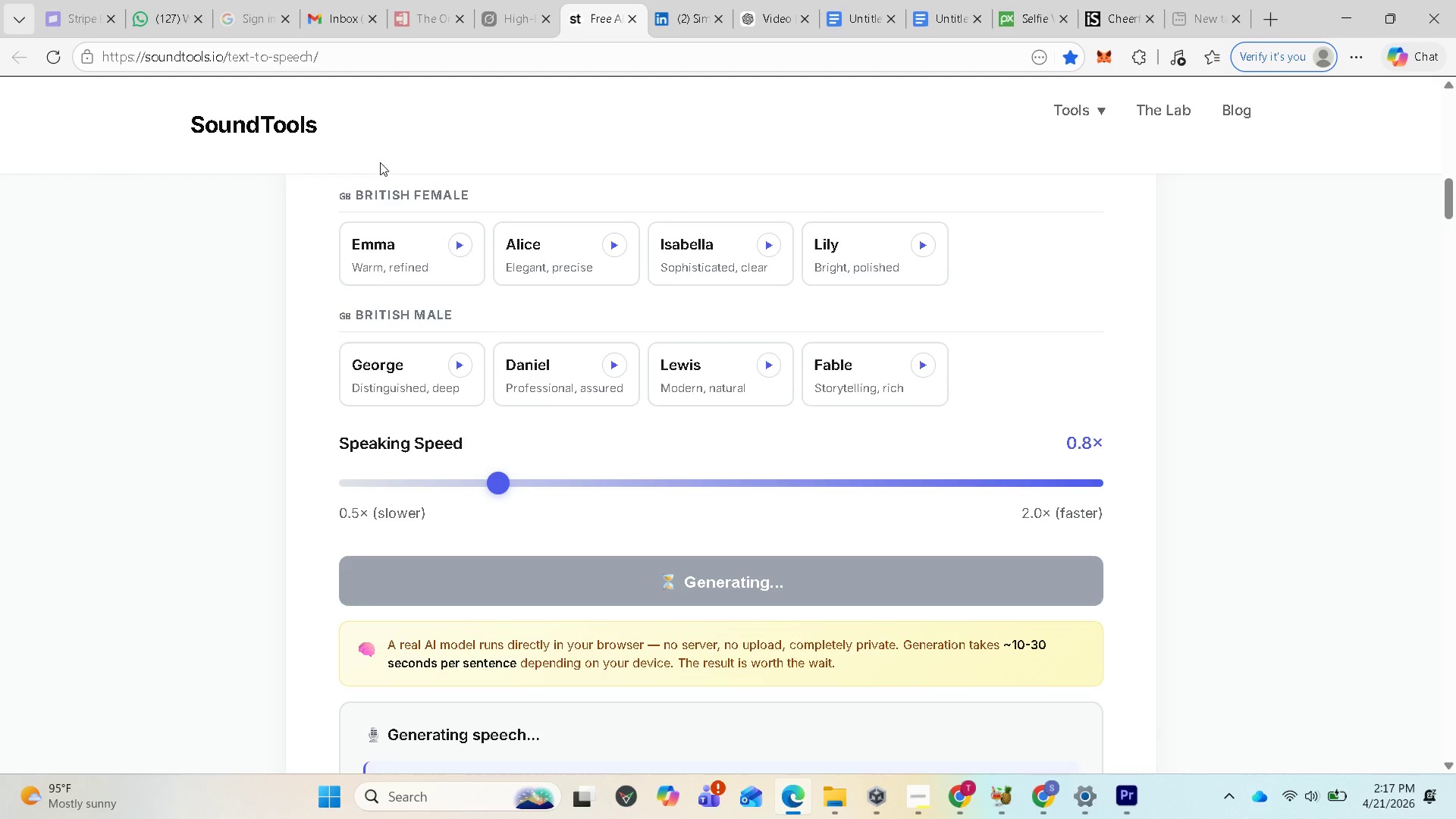 
scroll: coordinate [1175, 364], scroll_direction: up, amount: 5.0
 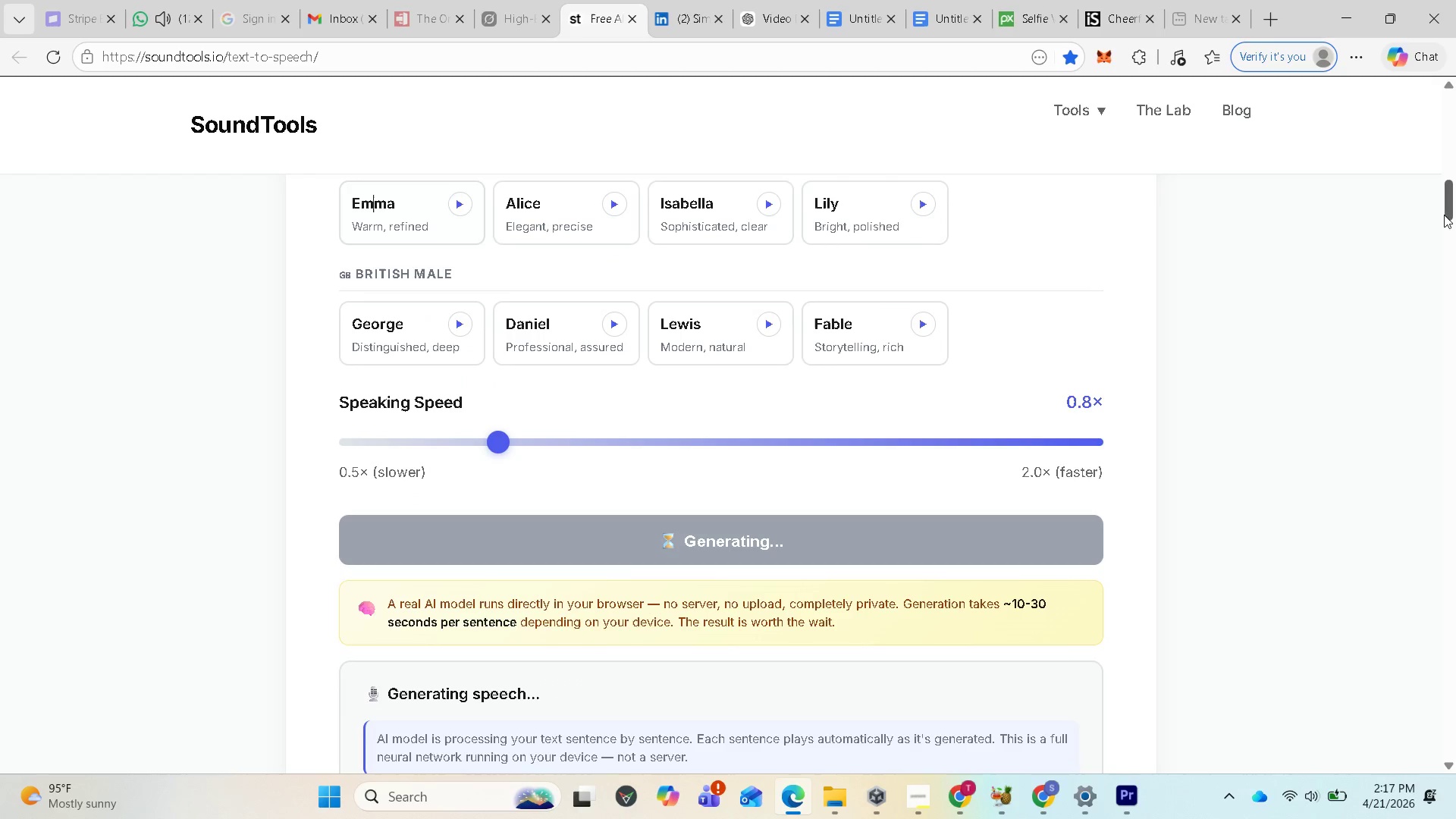 
left_click_drag(start_coordinate=[1455, 202], to_coordinate=[1434, 199])
 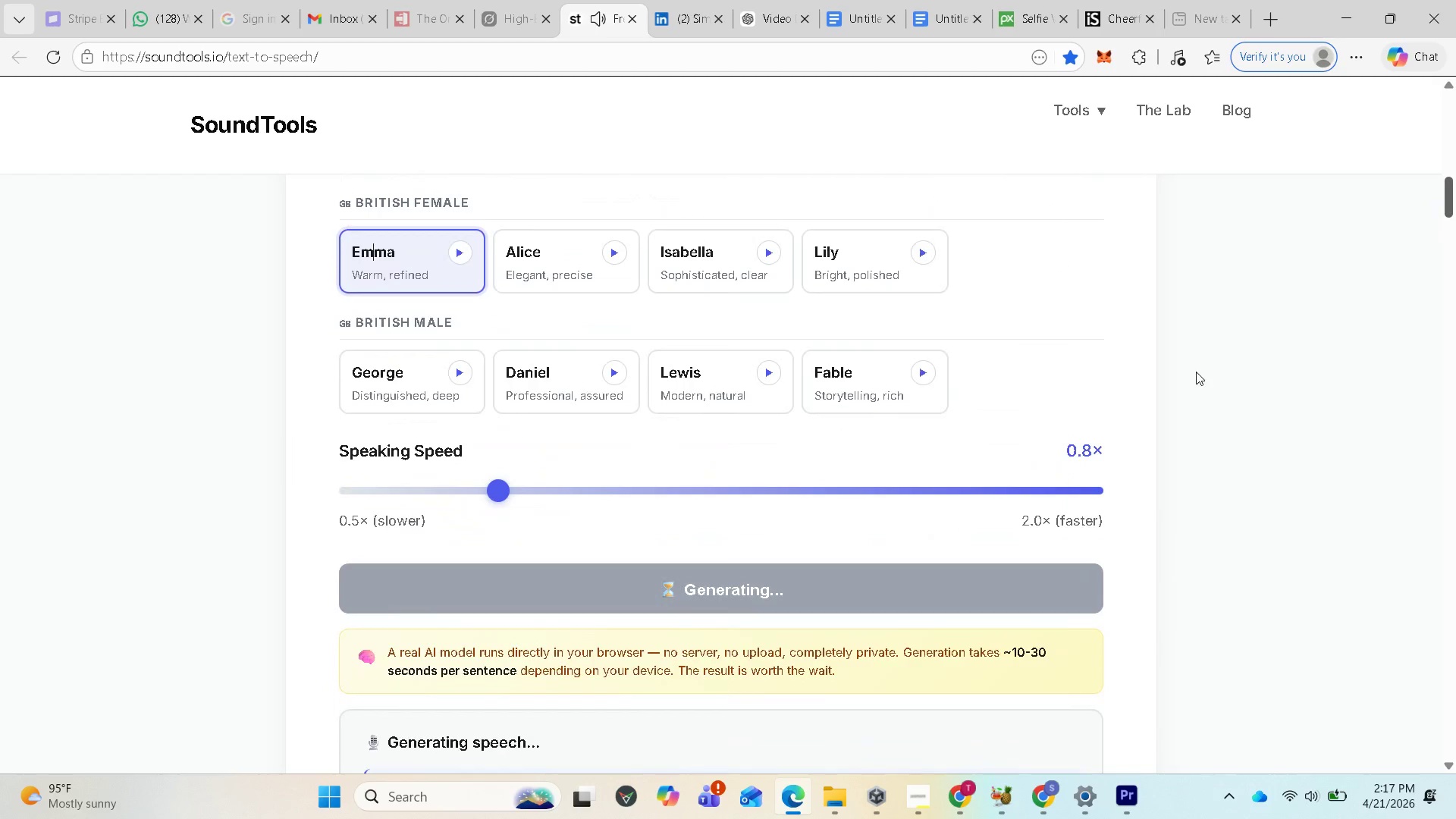 
scroll: coordinate [1193, 372], scroll_direction: down, amount: 3.0
 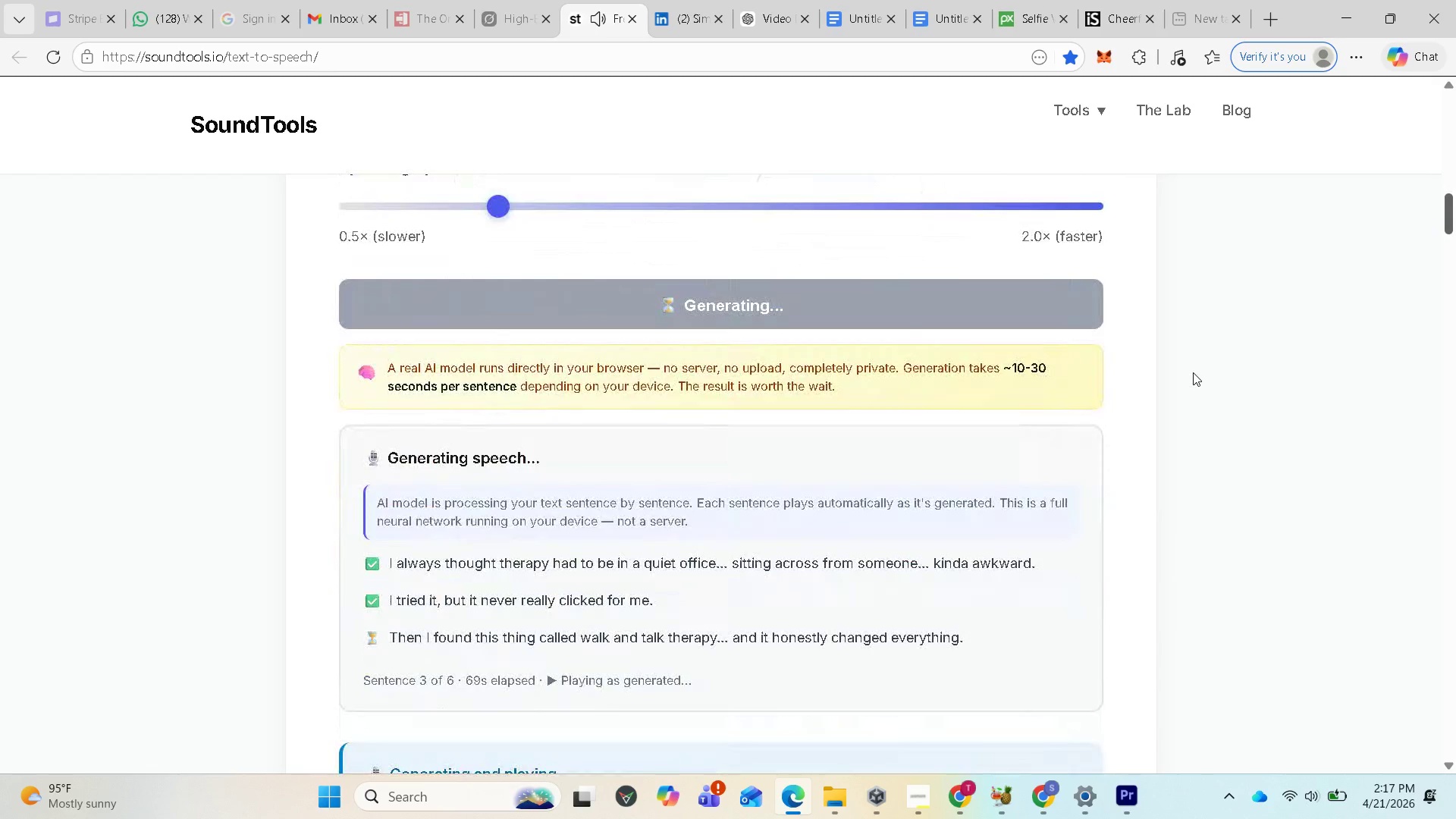 
scroll: coordinate [1152, 371], scroll_direction: up, amount: 10.0
 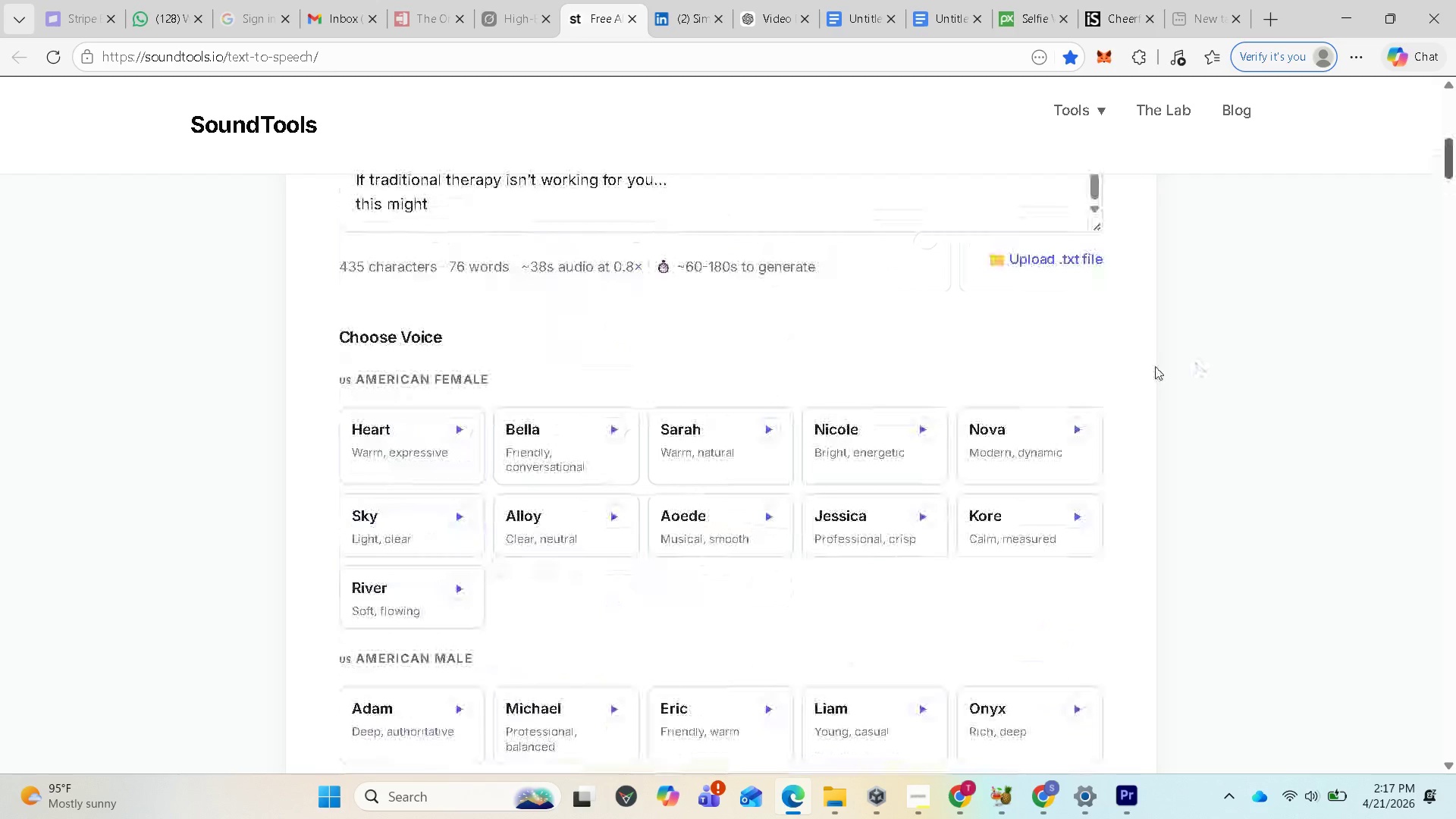 
scroll: coordinate [1155, 366], scroll_direction: down, amount: 1.0
 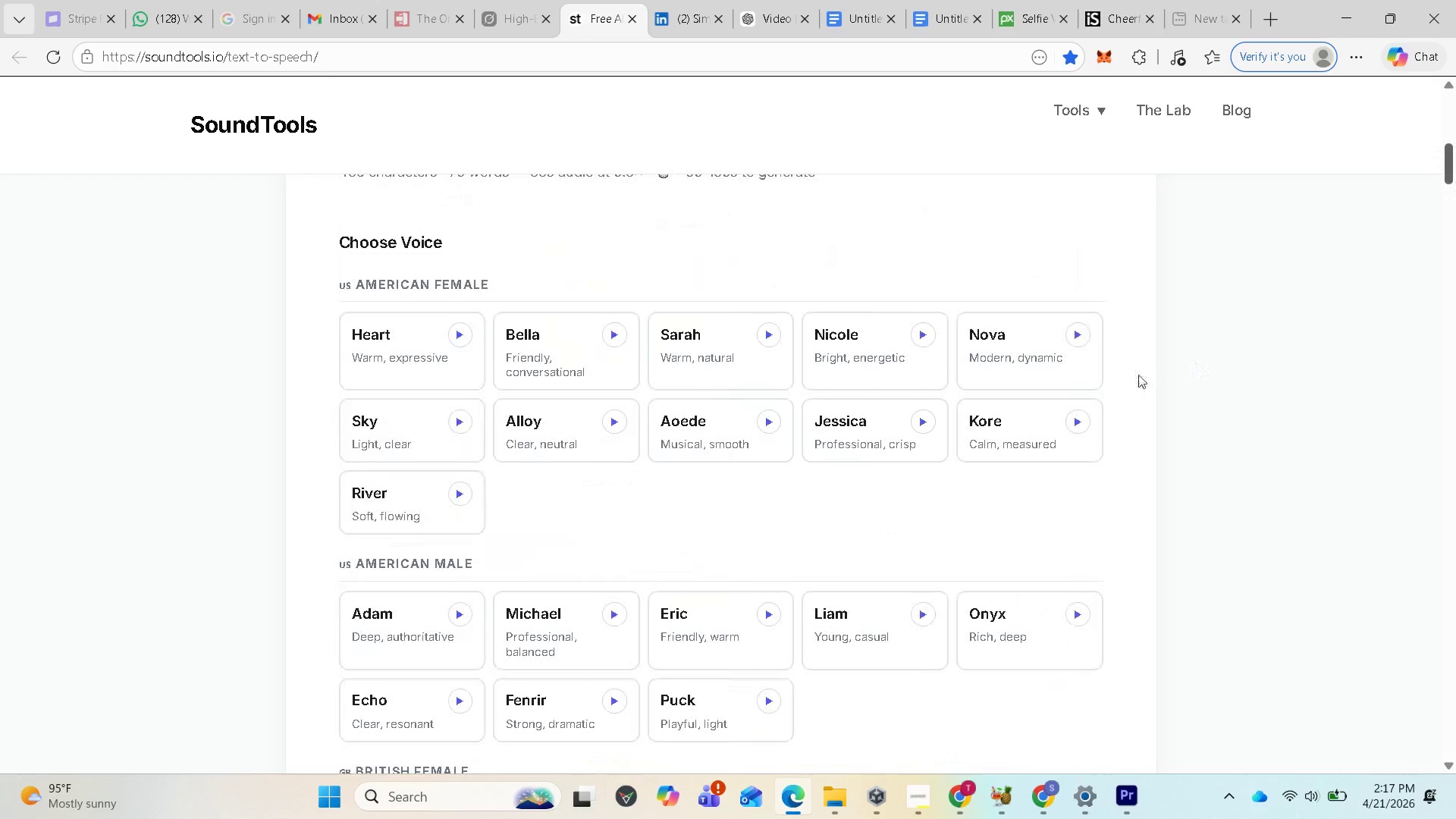 
scroll: coordinate [1138, 375], scroll_direction: up, amount: 1.0
 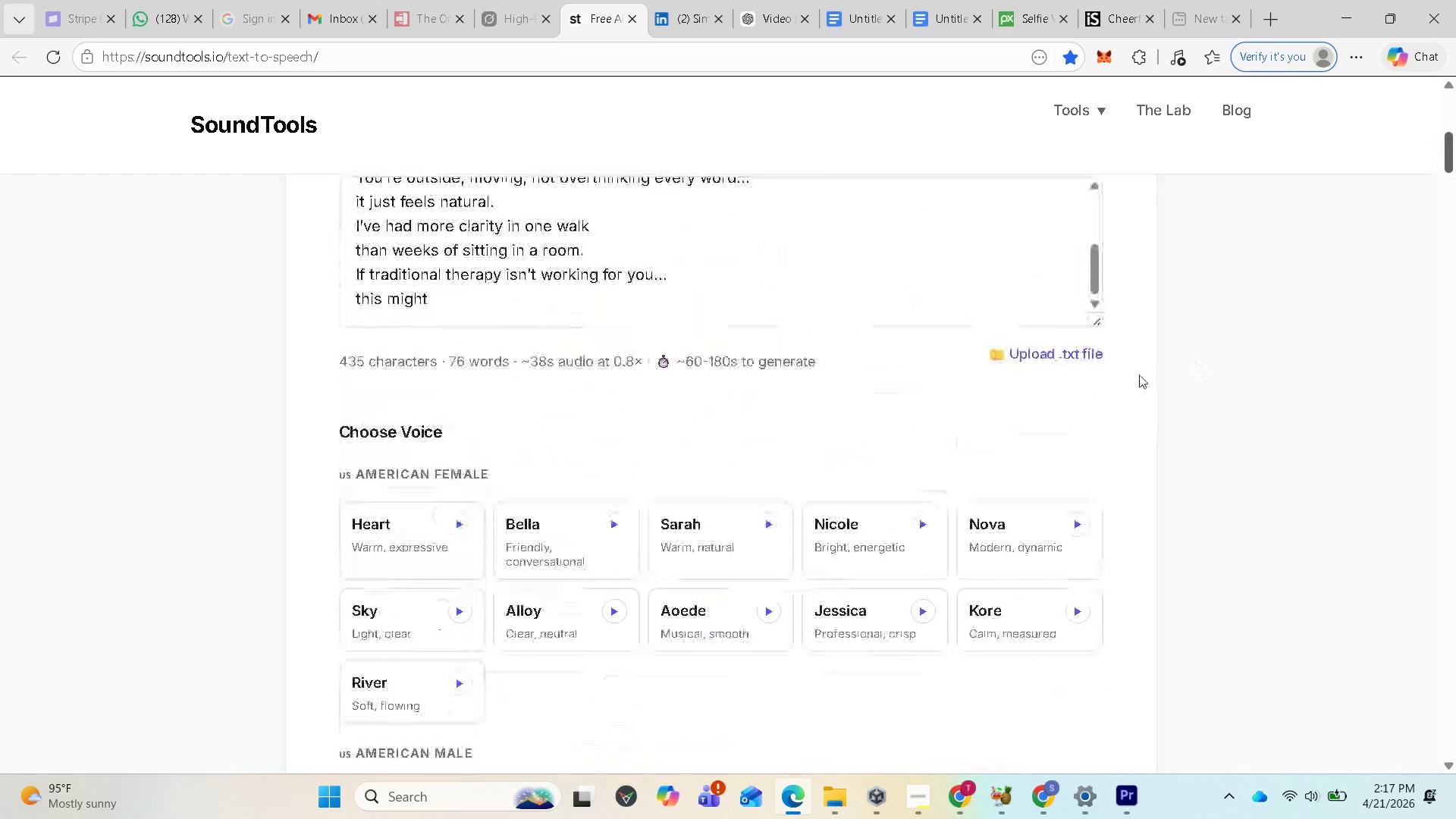 
scroll: coordinate [1141, 378], scroll_direction: down, amount: 9.0
 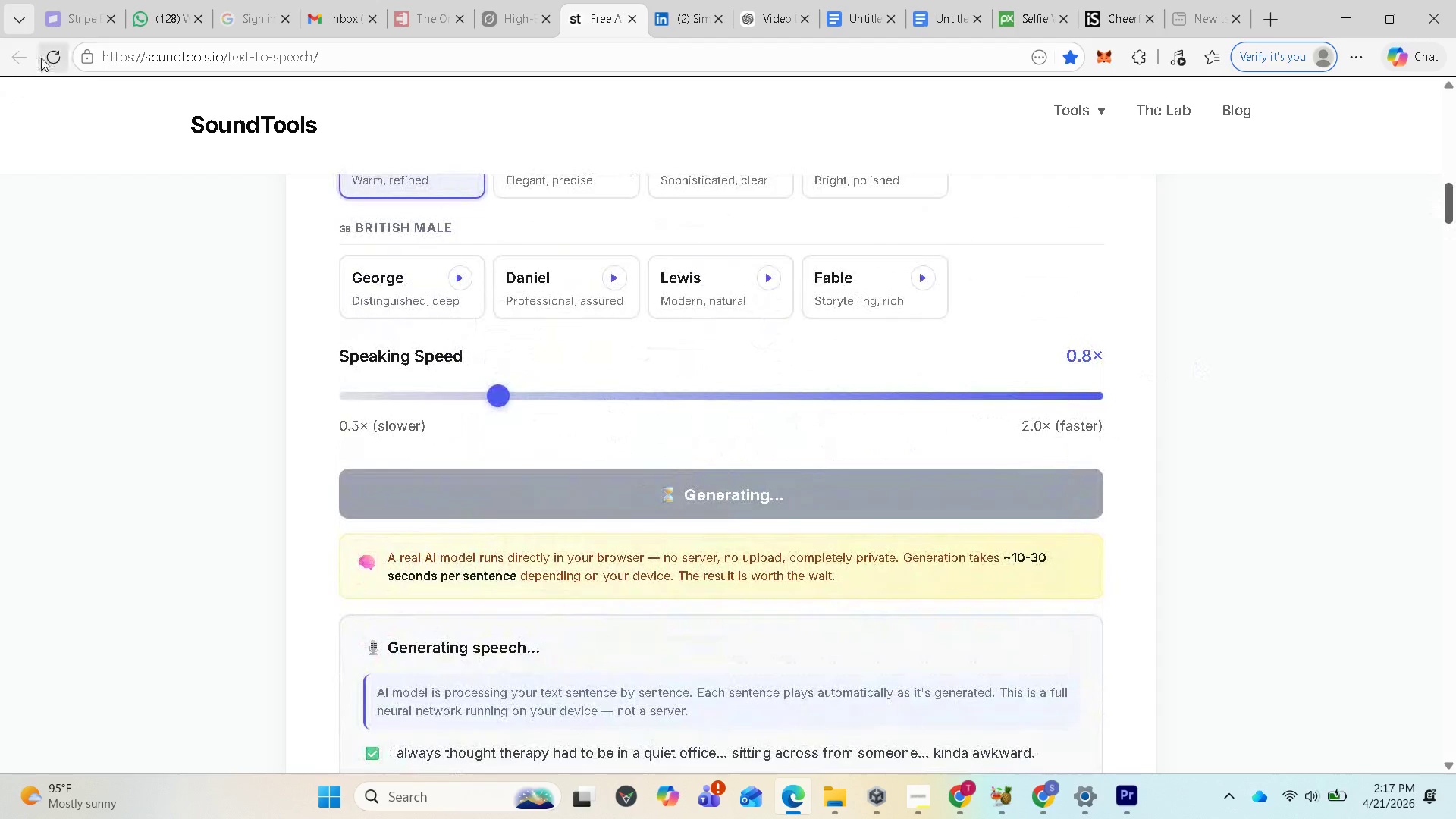 
left_click([49, 58])
 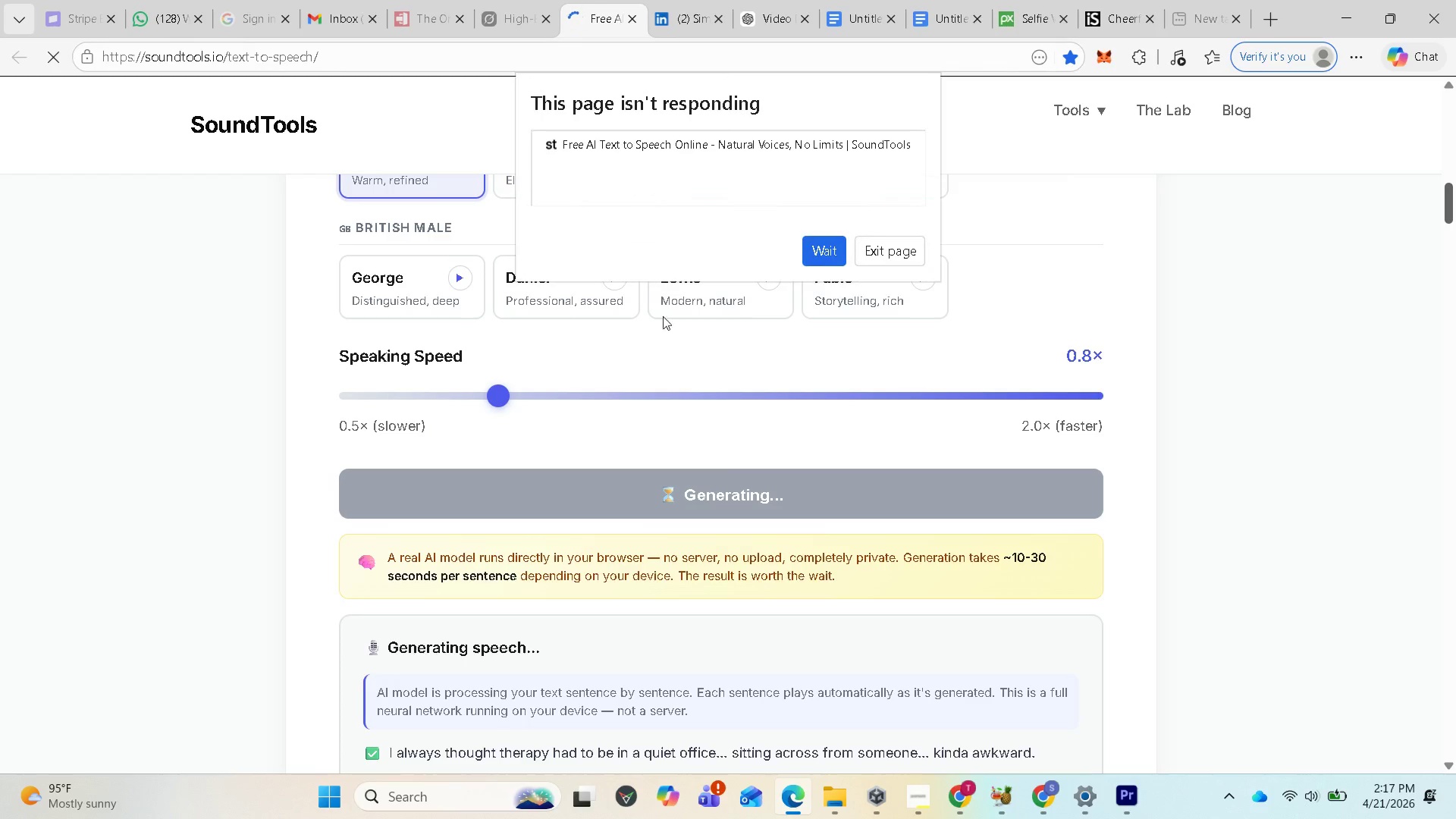 
left_click([819, 256])
 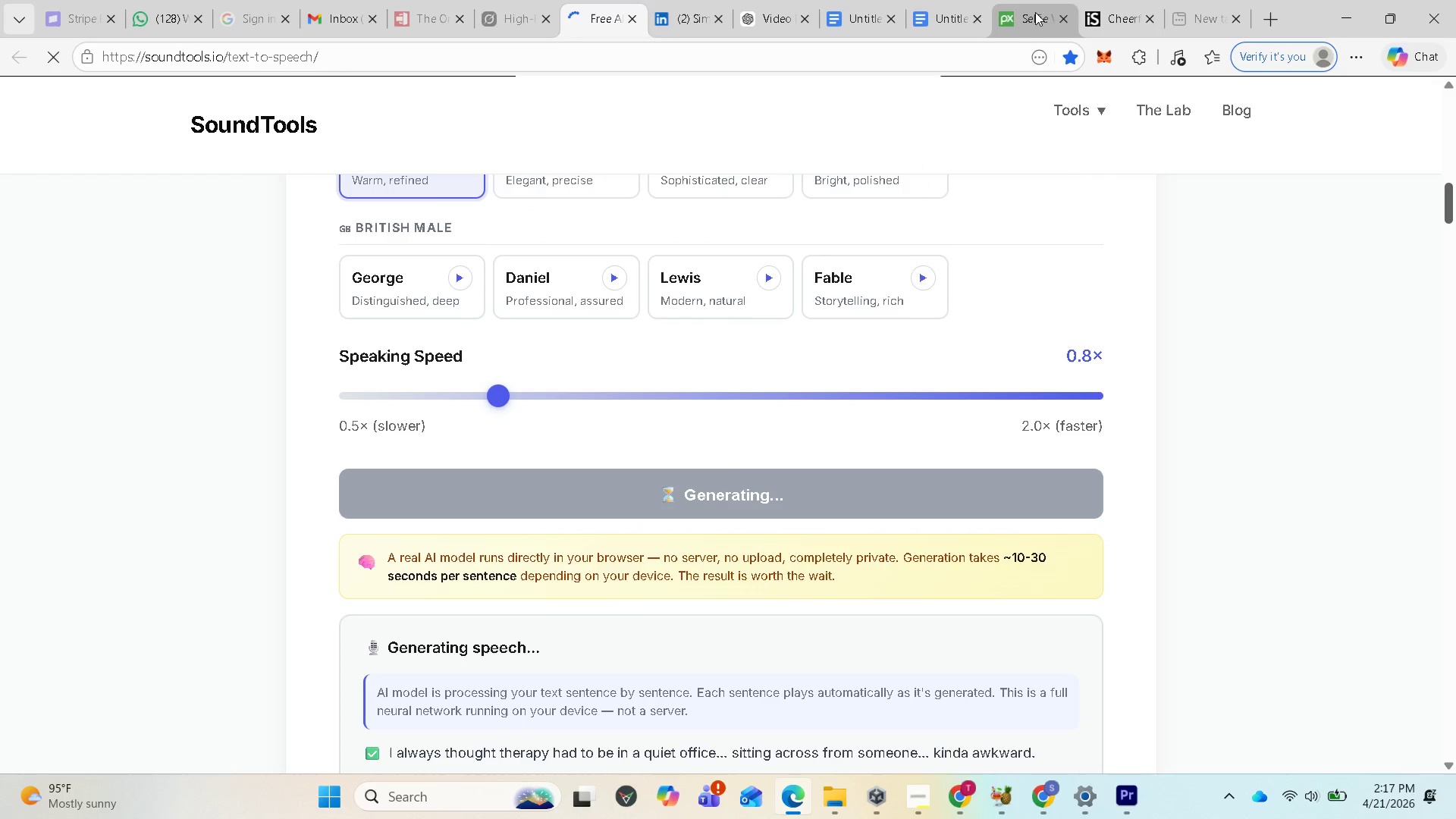 
left_click([1024, 11])
 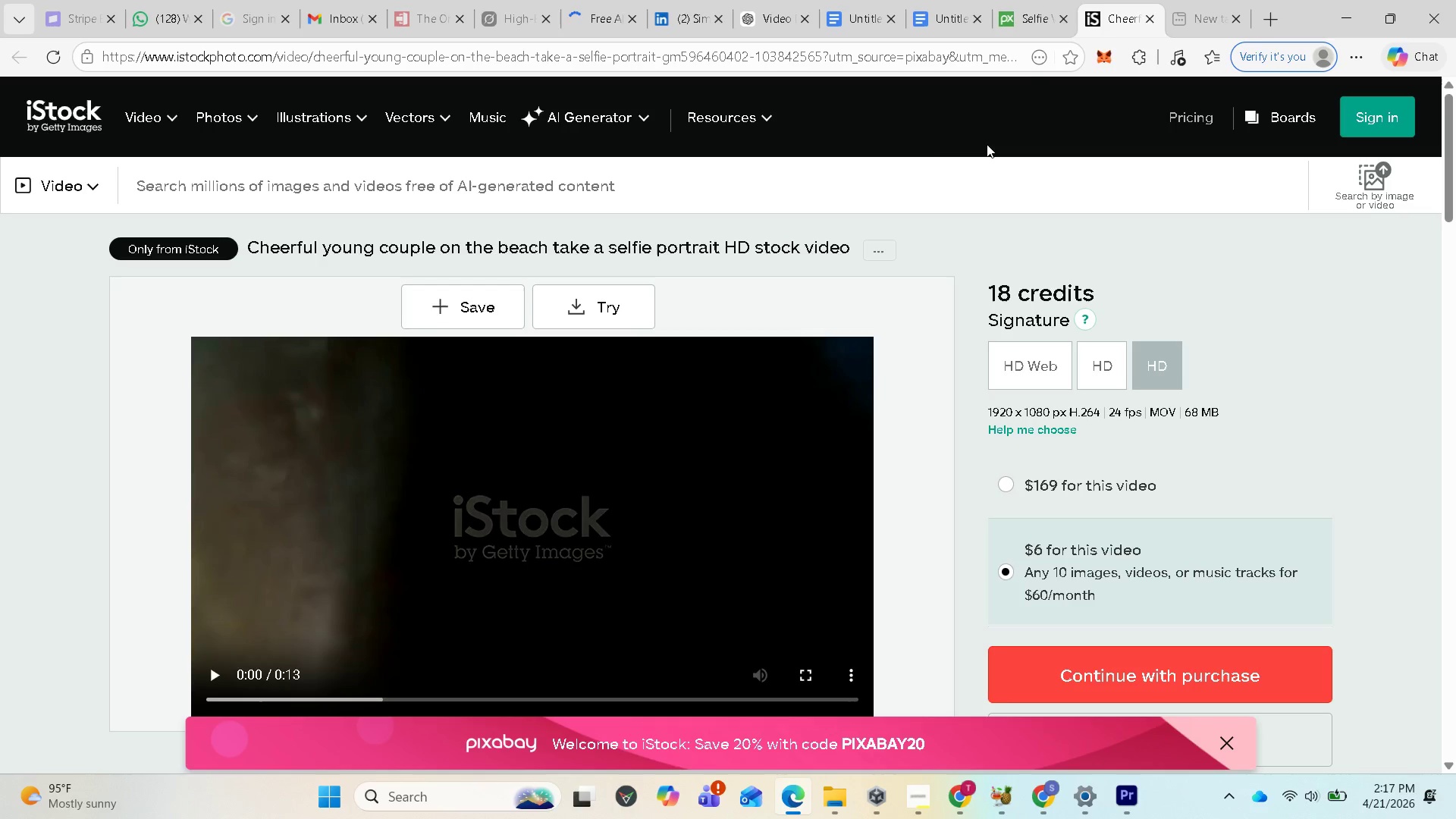 
wait(5.17)
 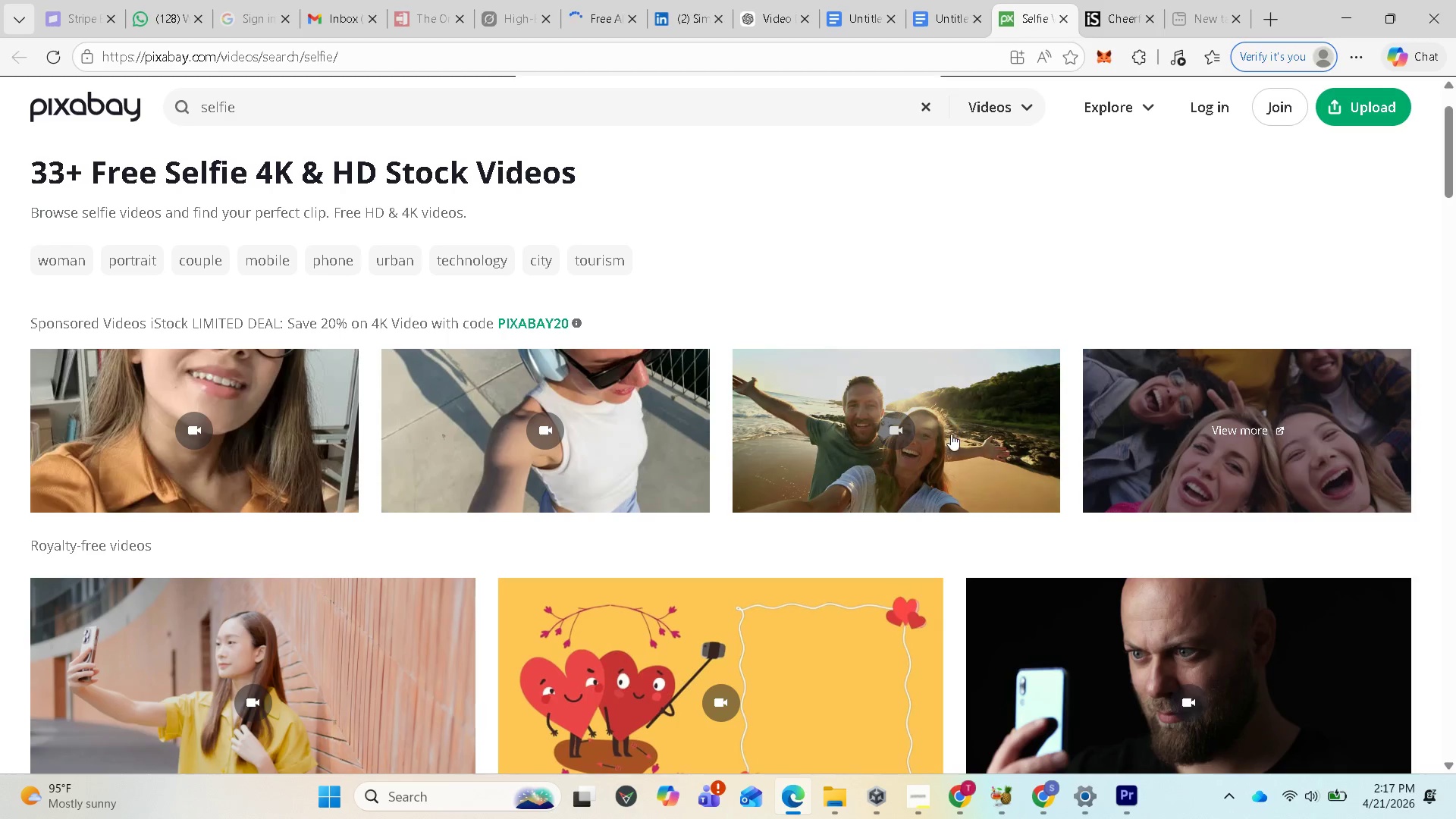 
left_click([1155, 14])
 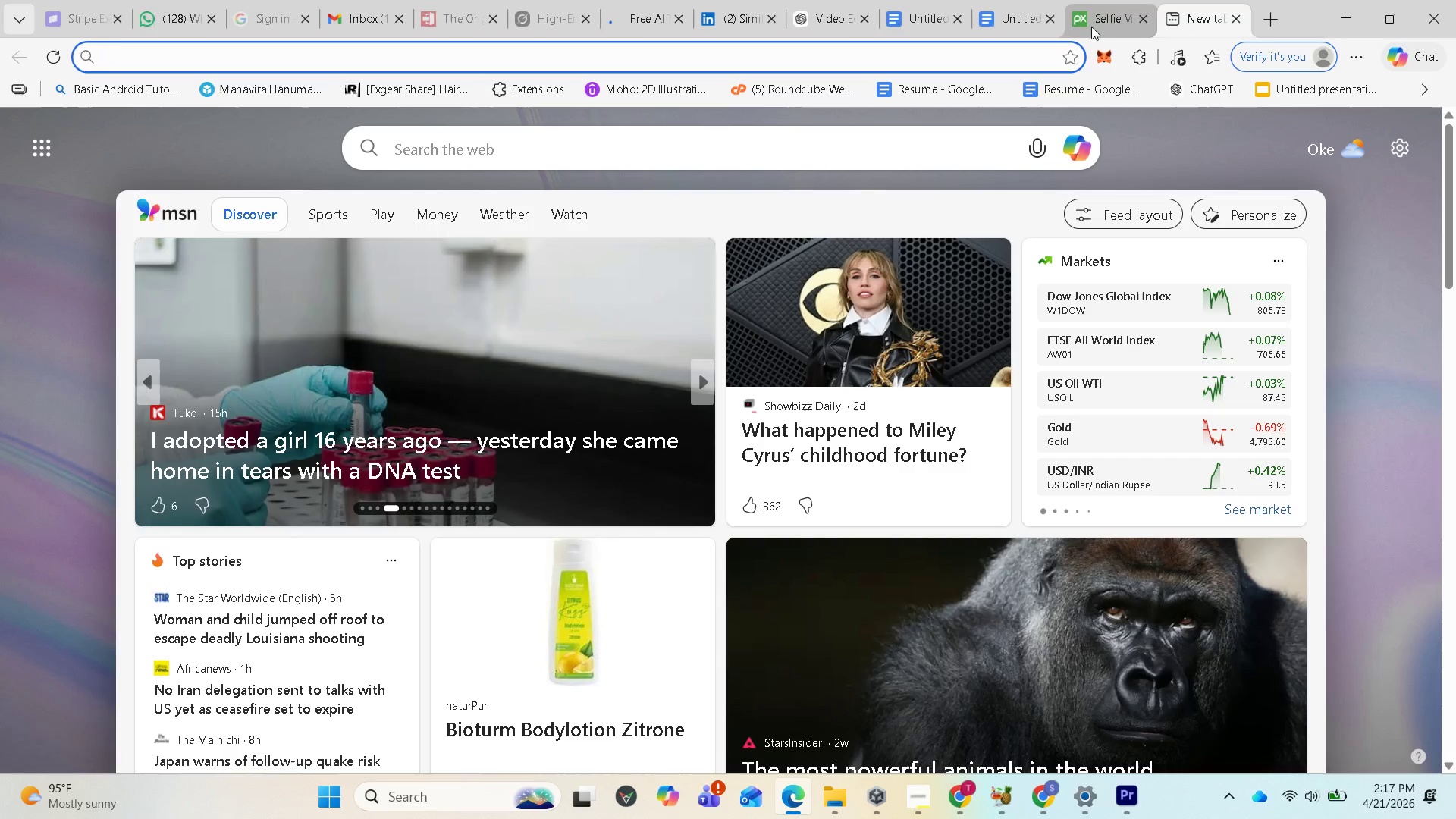 
left_click([1106, 14])
 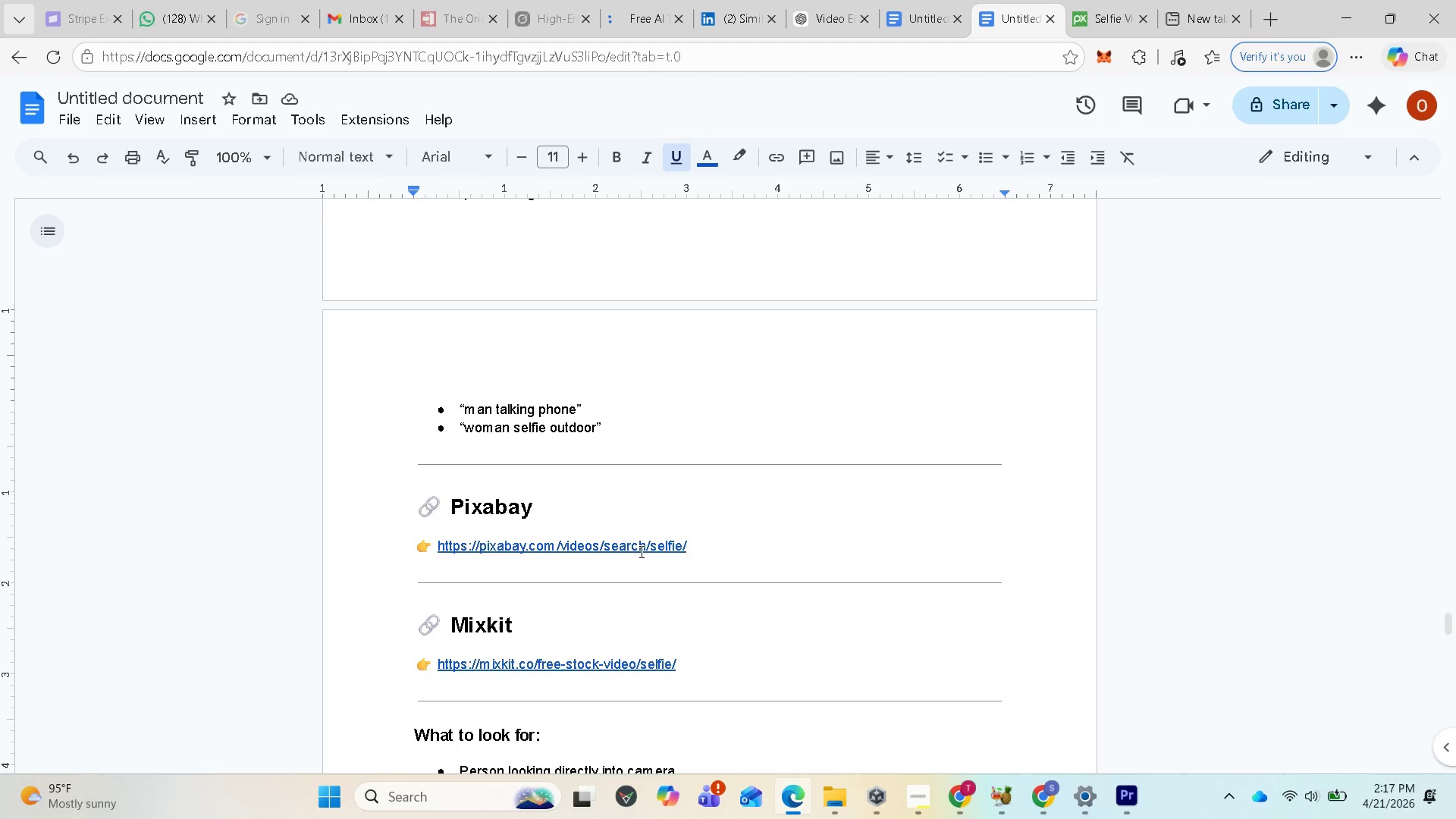 
wait(5.03)
 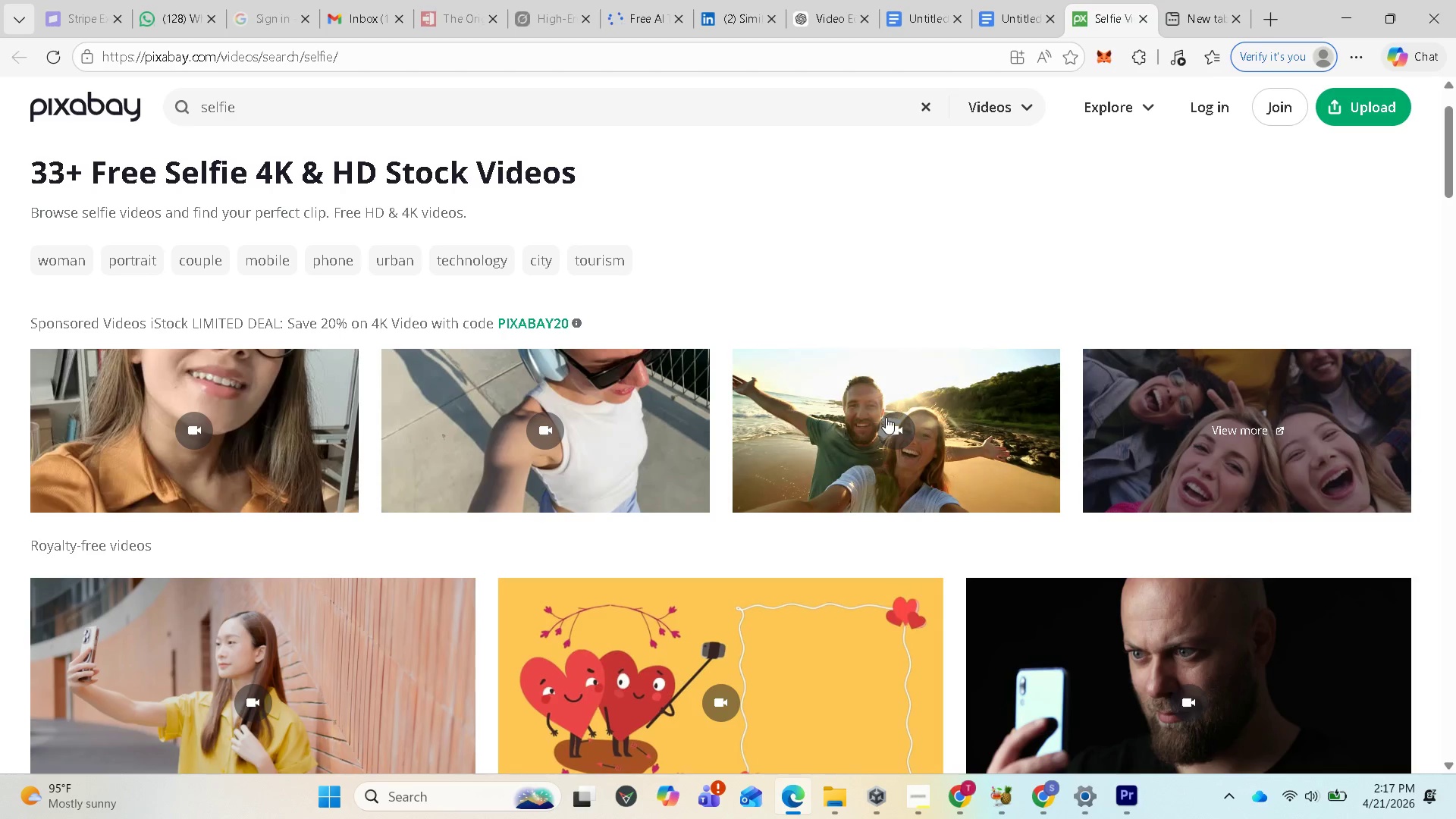 
left_click([567, 667])
 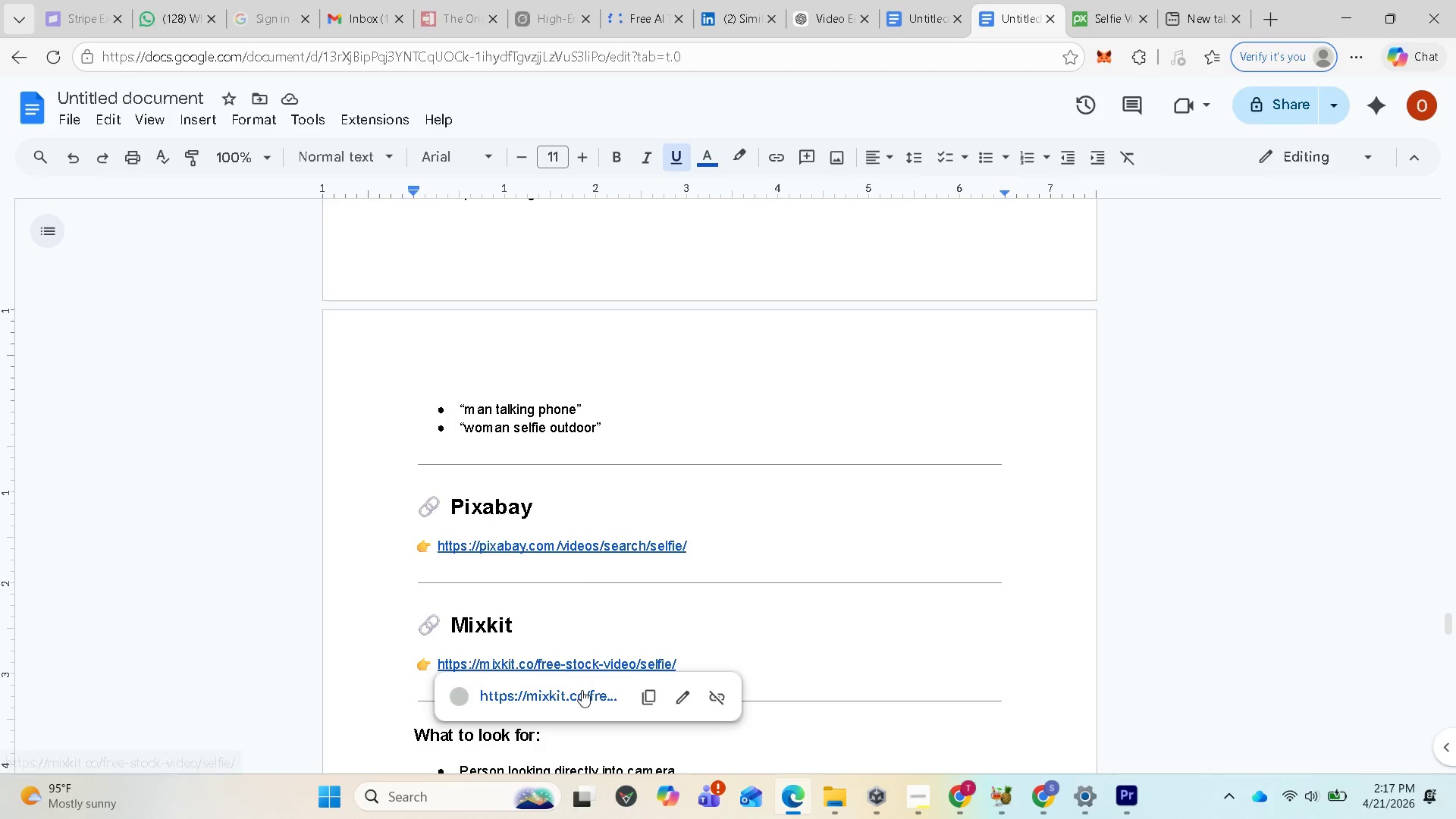 
left_click([582, 690])
 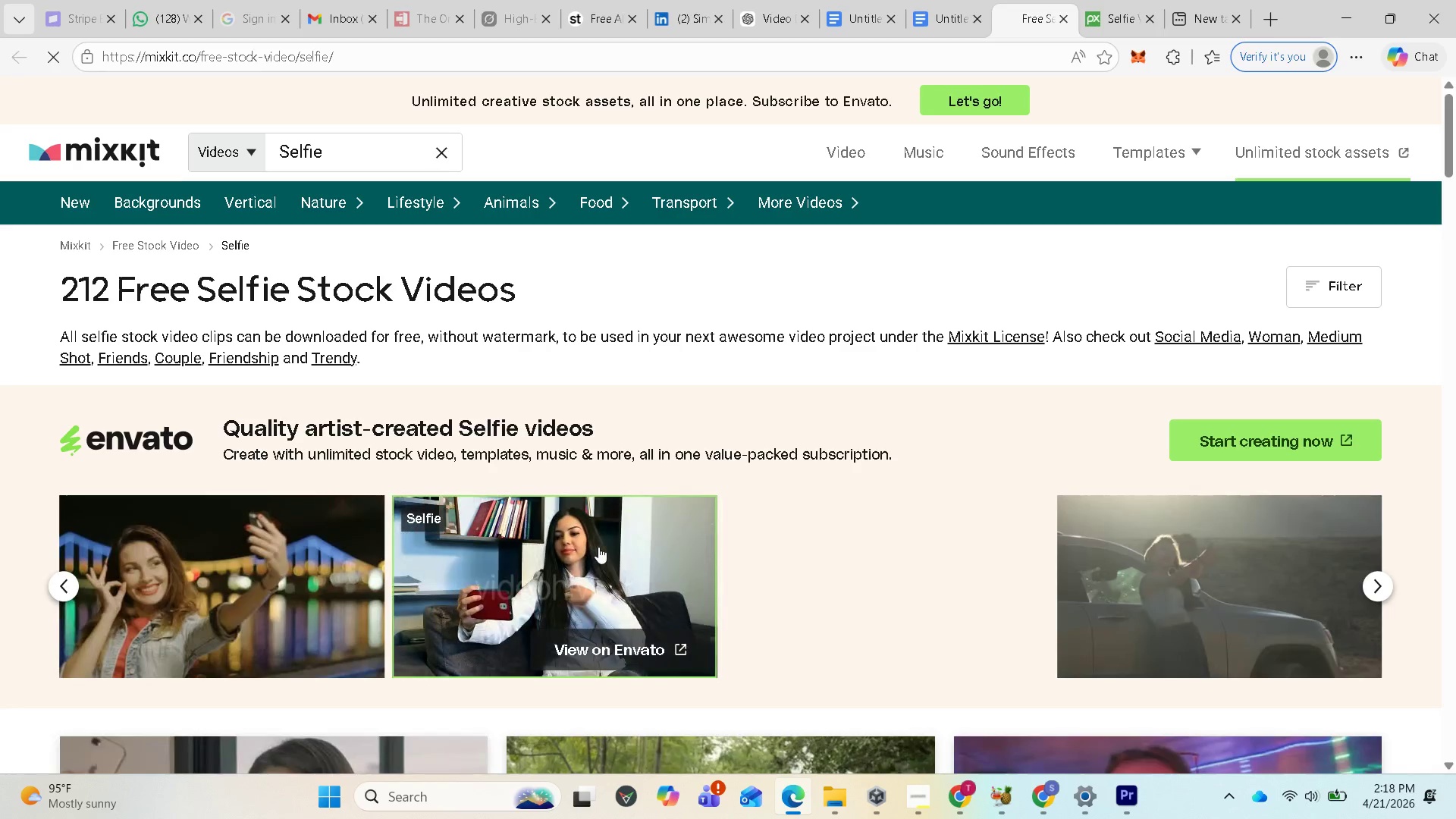 
wait(6.08)
 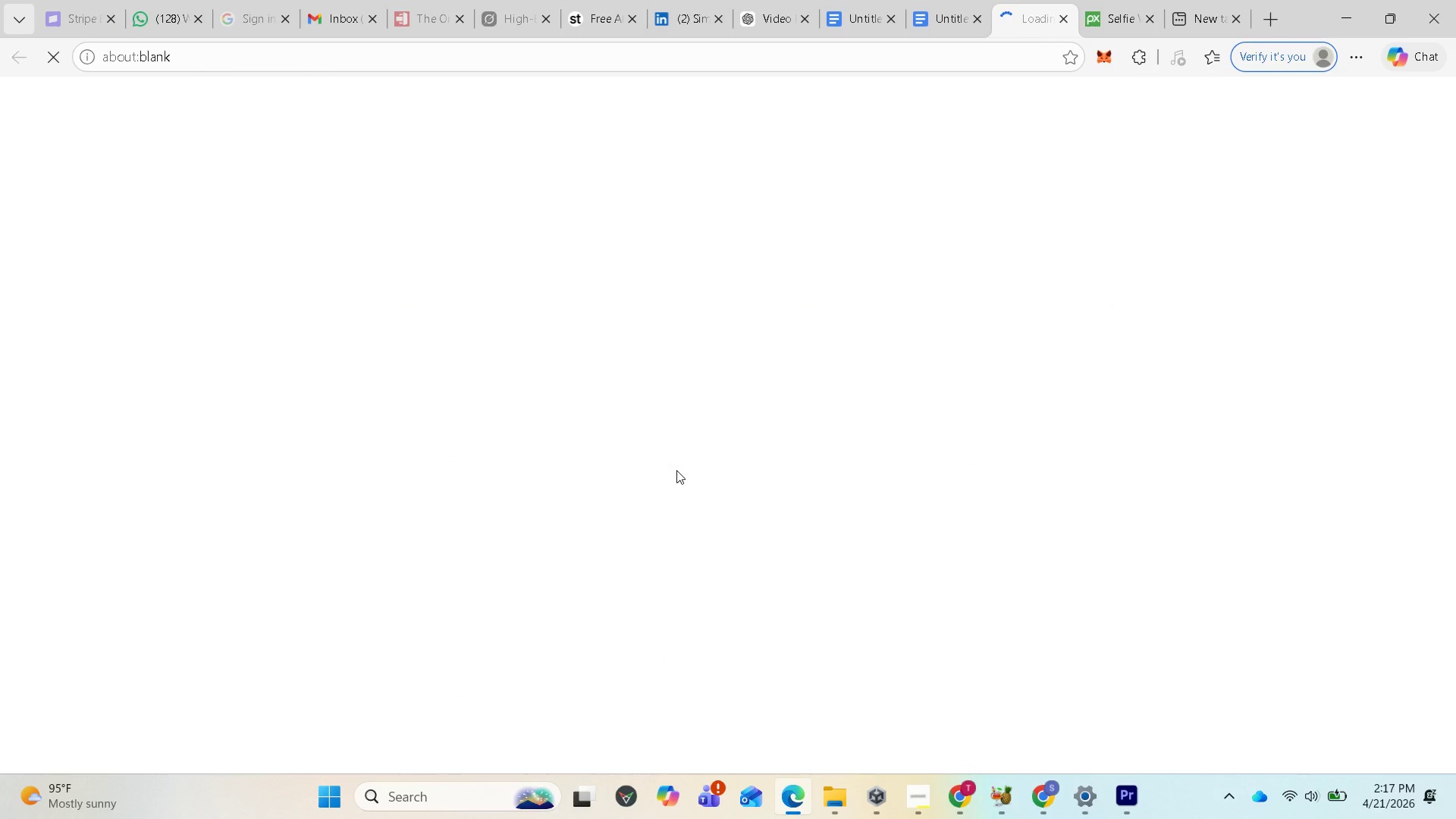 
scroll: coordinate [620, 393], scroll_direction: down, amount: 6.0
 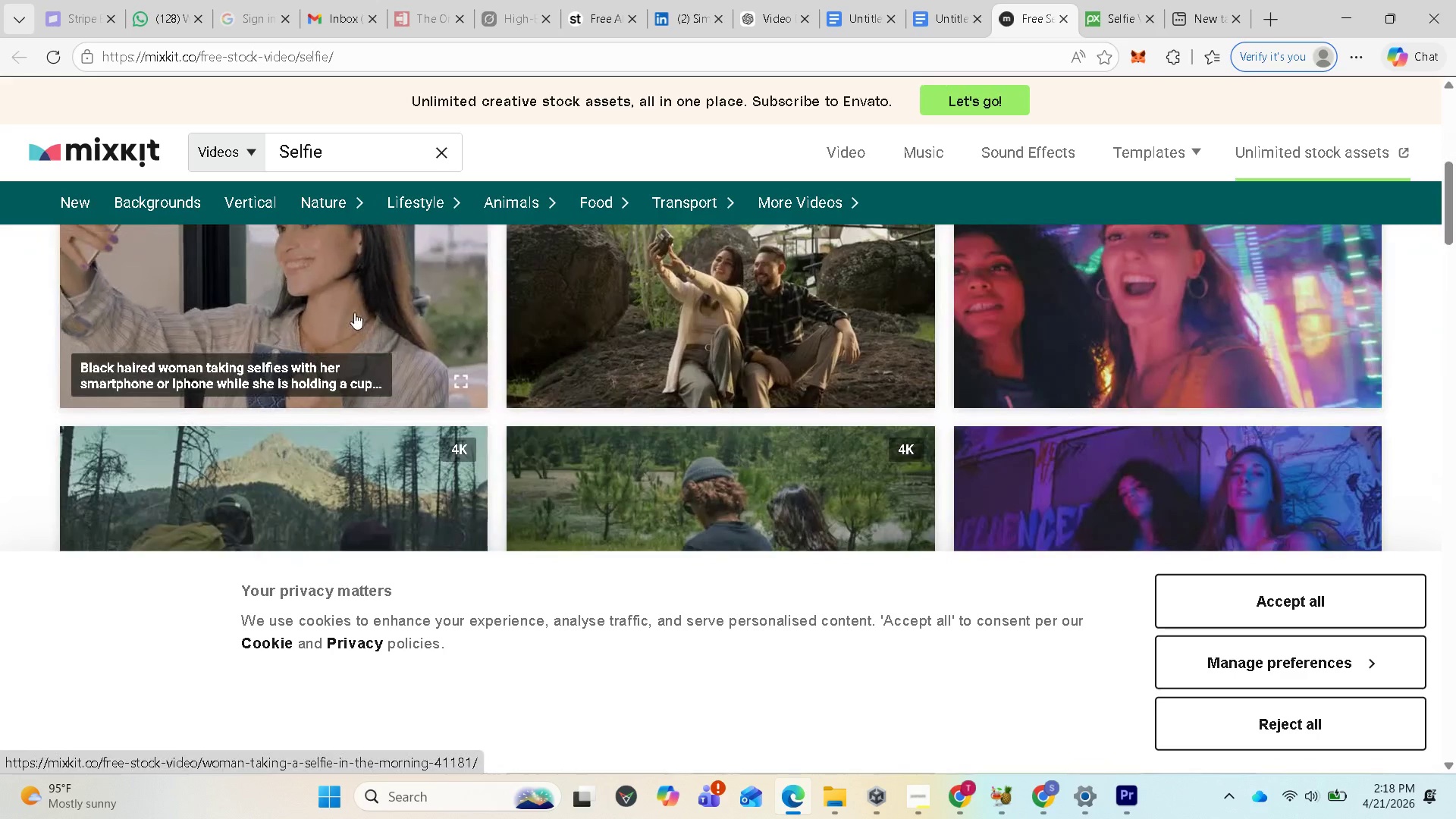 
left_click([353, 312])
 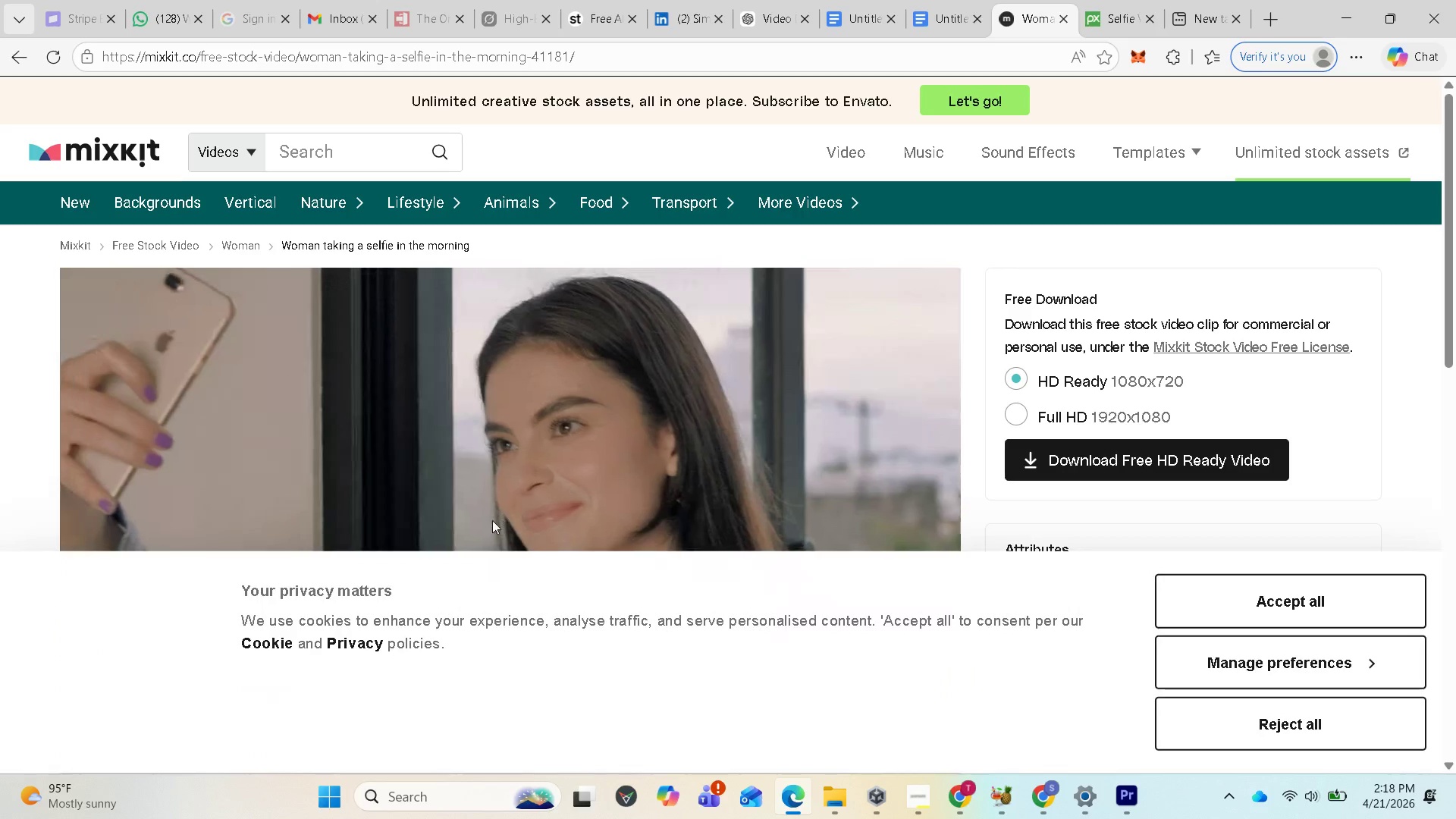 
scroll: coordinate [708, 445], scroll_direction: down, amount: 9.0
 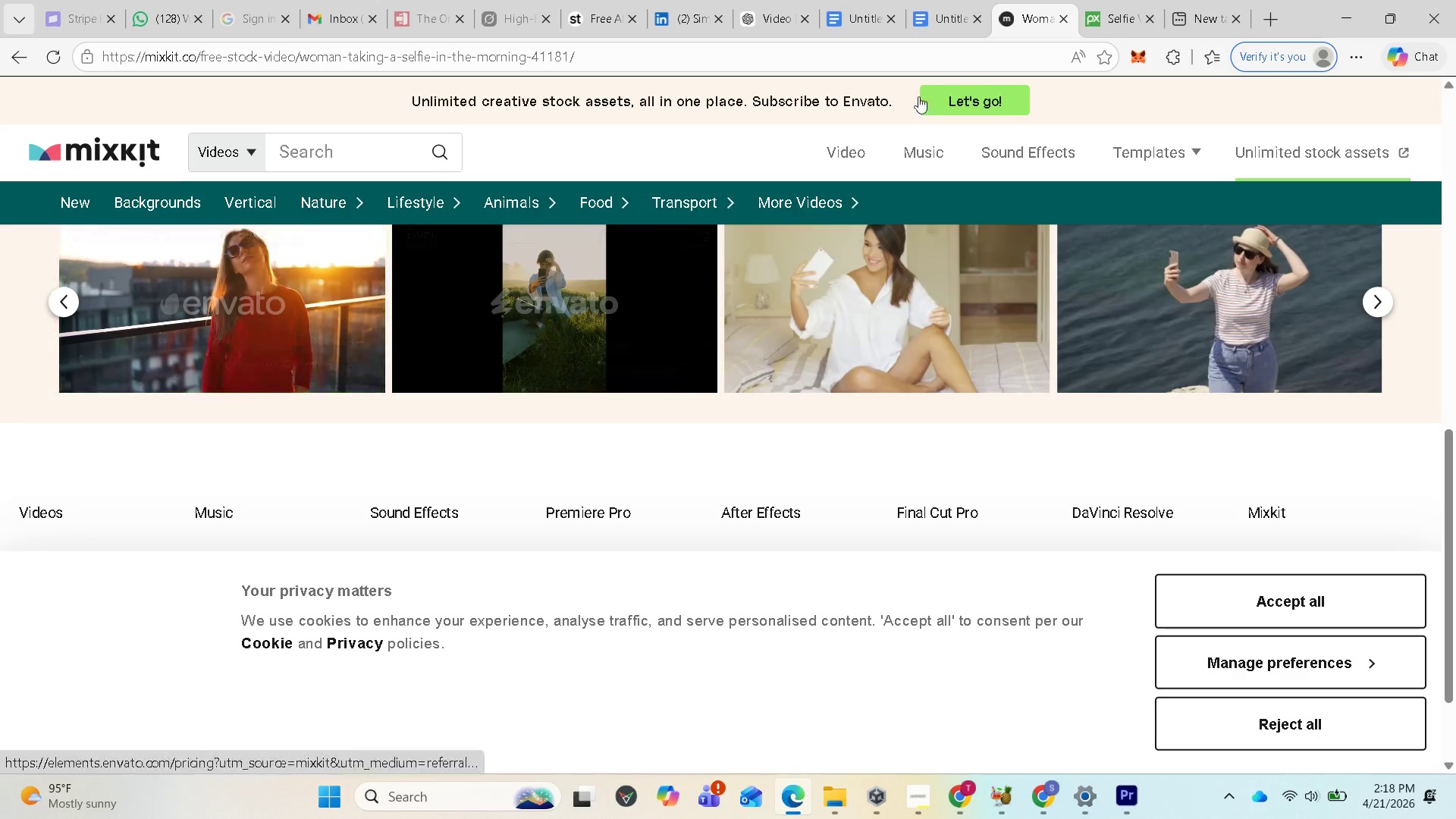 
mouse_move([827, 27])
 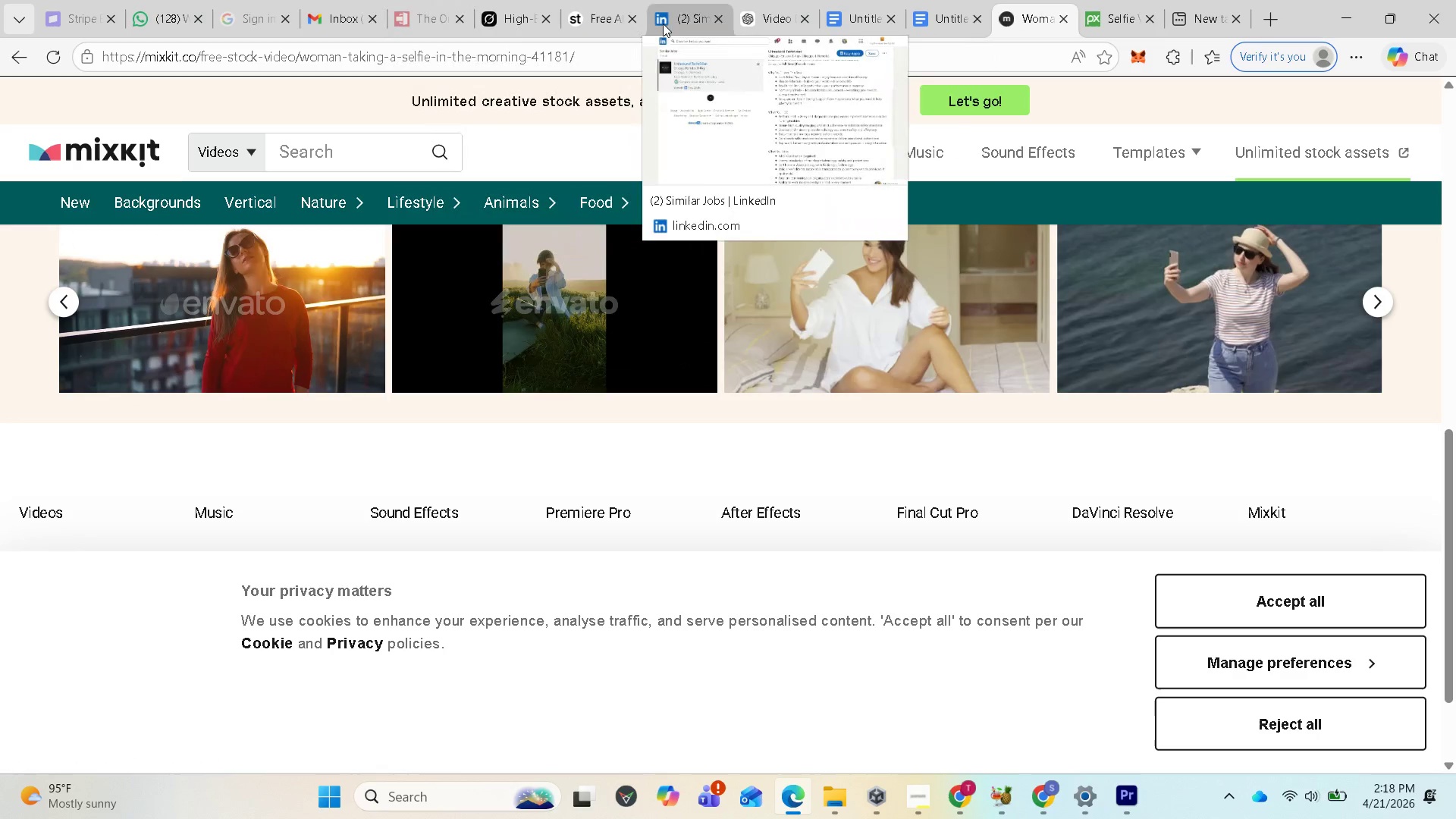 
left_click([585, 18])
 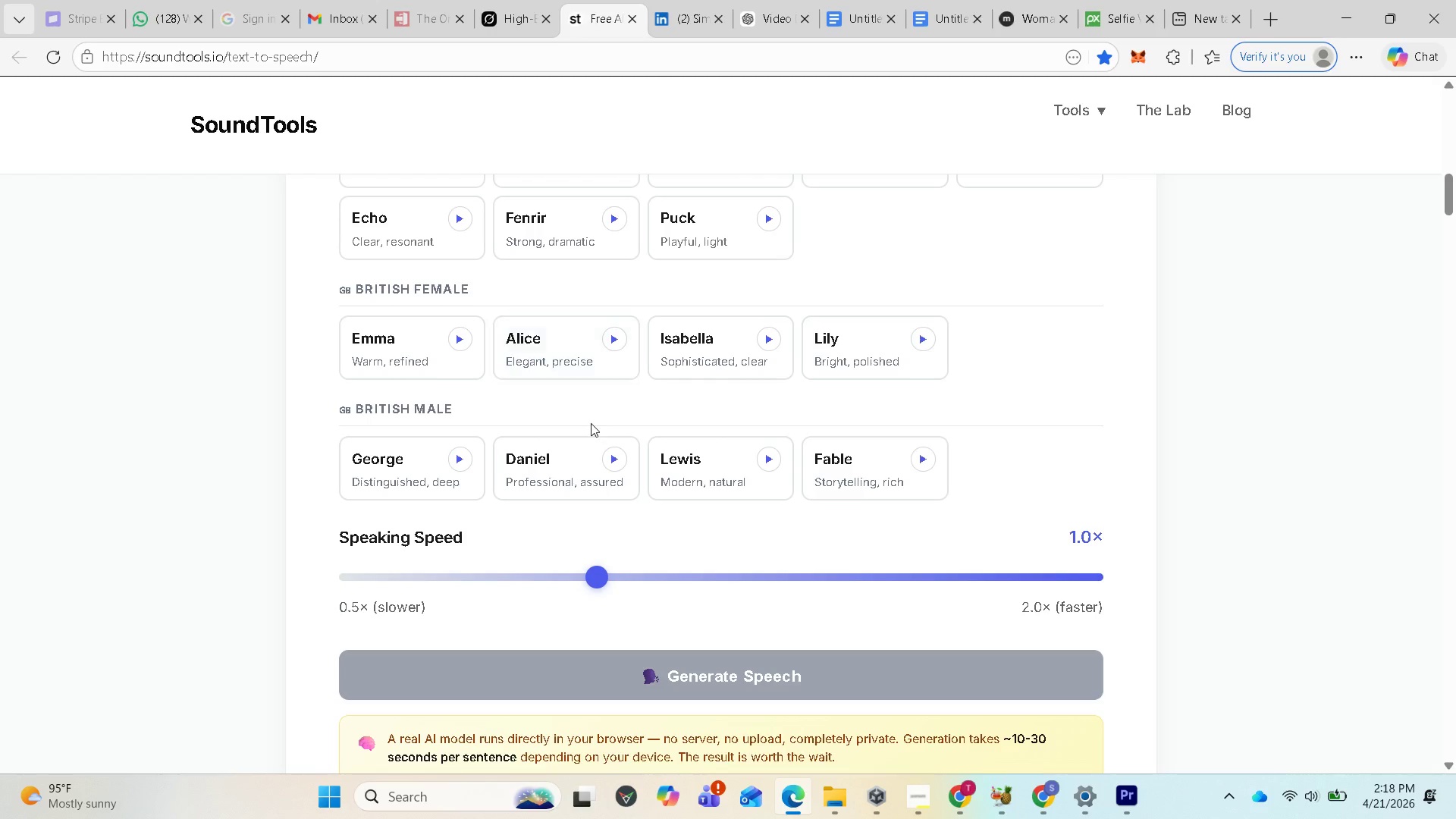 
scroll: coordinate [617, 388], scroll_direction: up, amount: 9.0
 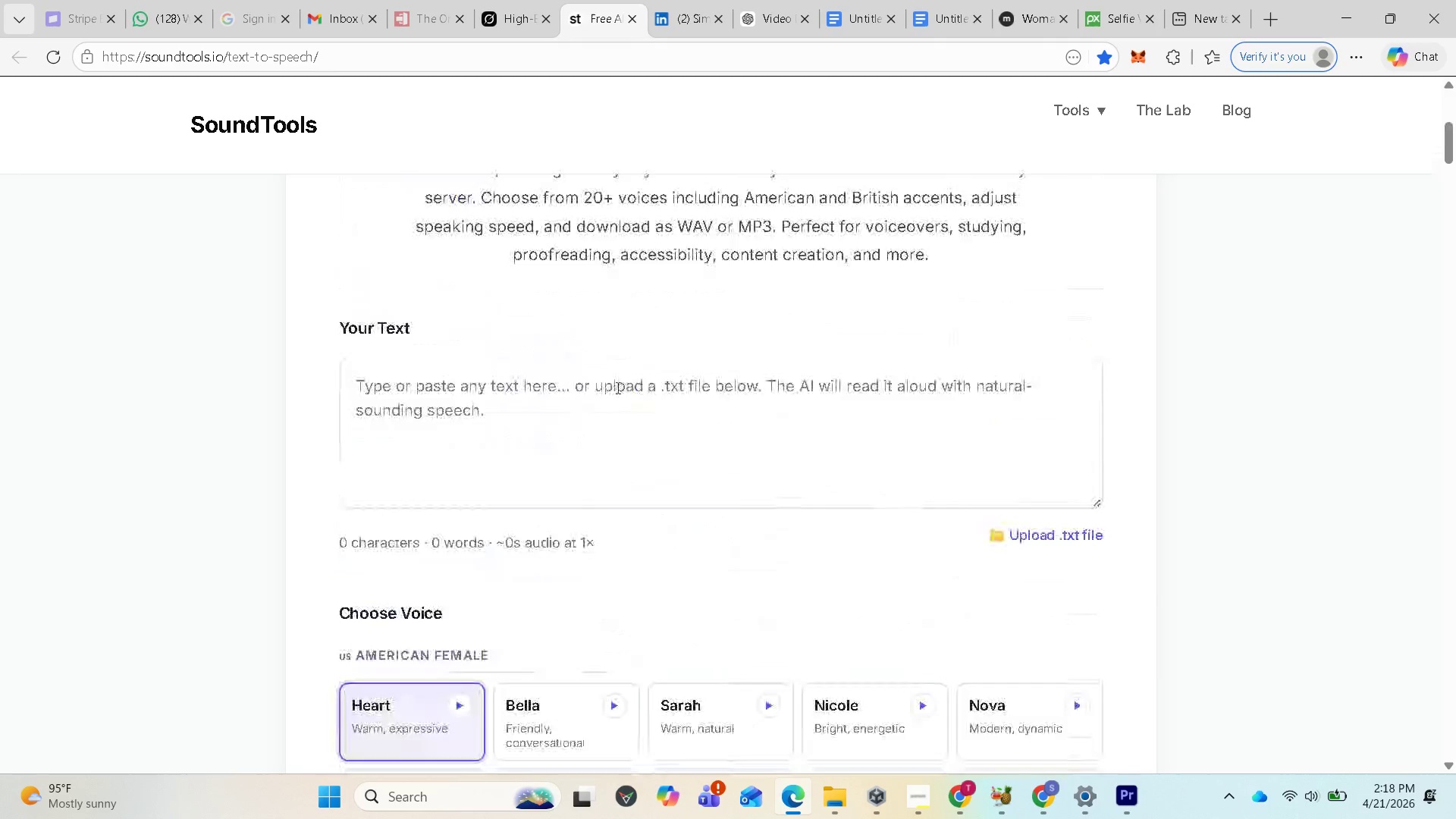 
scroll: coordinate [610, 402], scroll_direction: down, amount: 6.0
 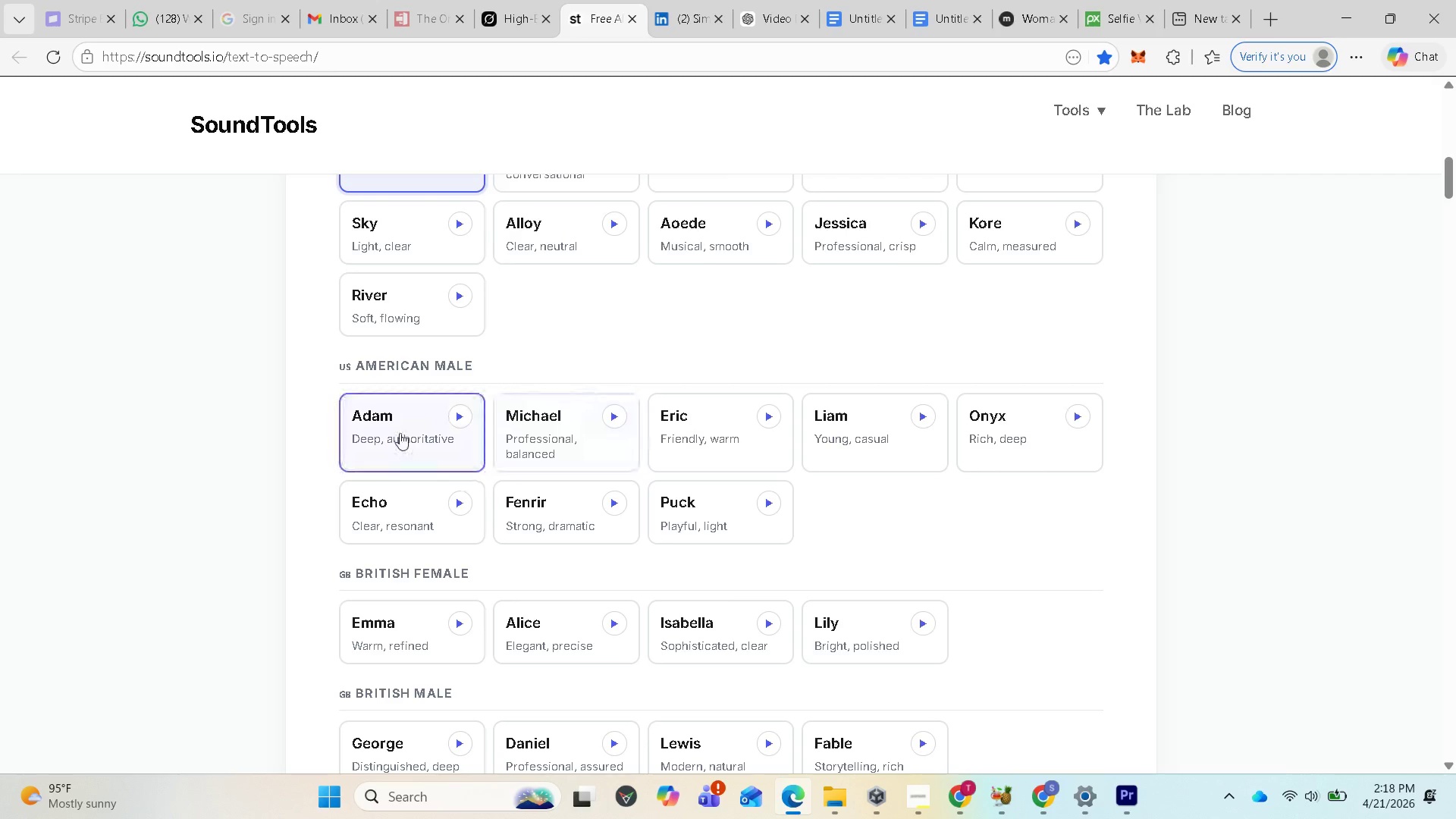 
left_click([400, 433])
 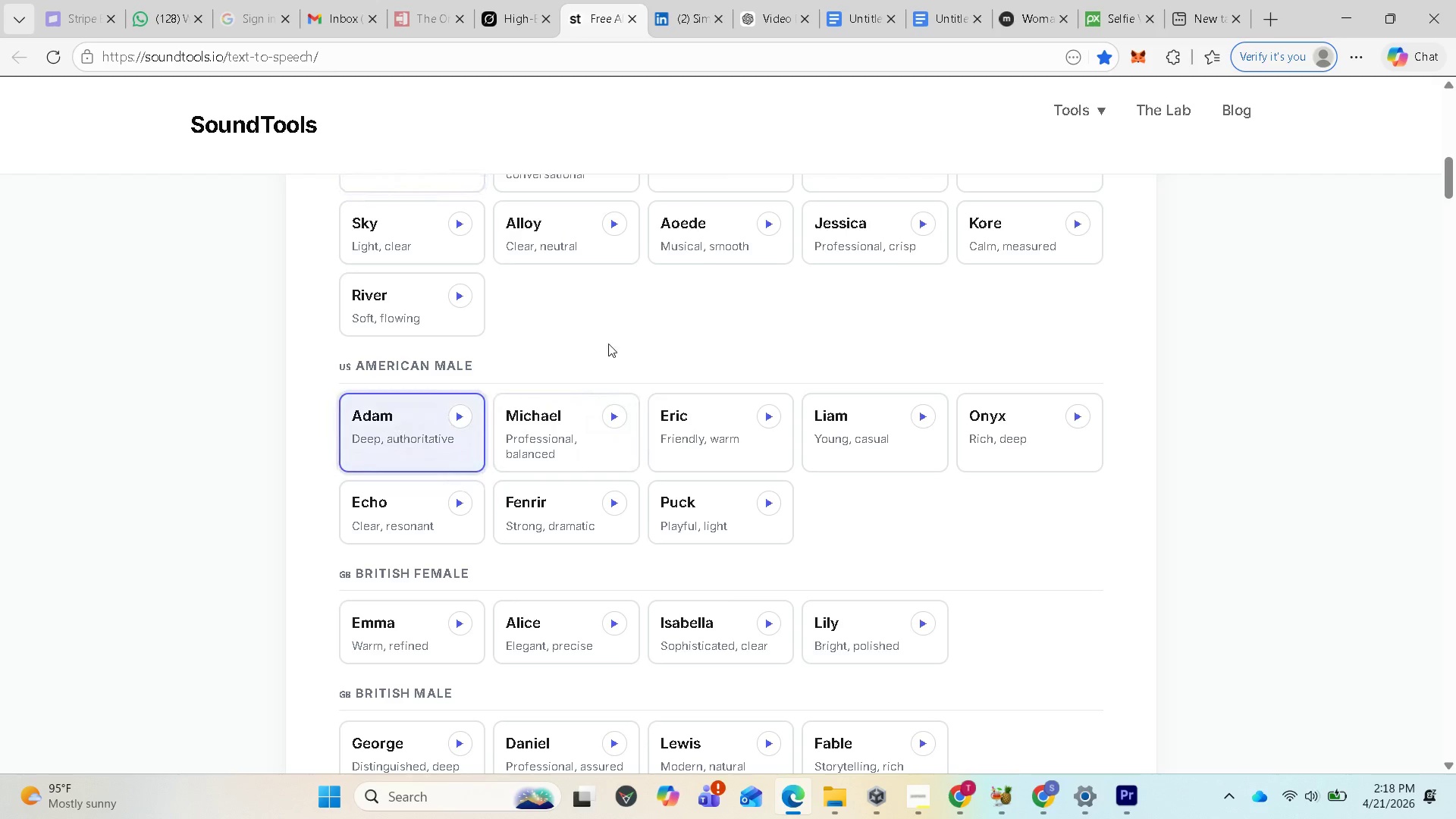 
scroll: coordinate [608, 345], scroll_direction: down, amount: 3.0
 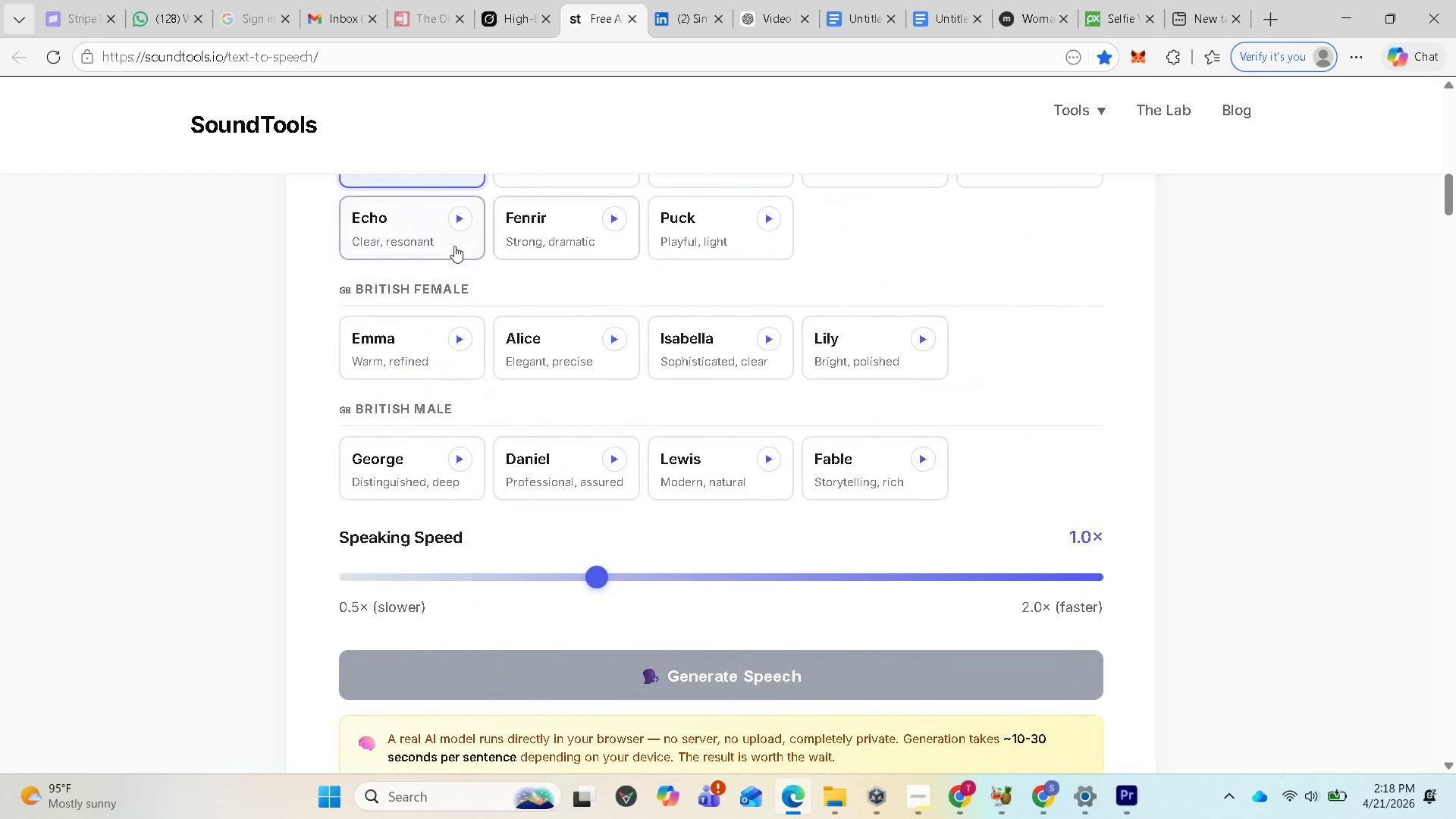 
scroll: coordinate [445, 266], scroll_direction: up, amount: 2.0
 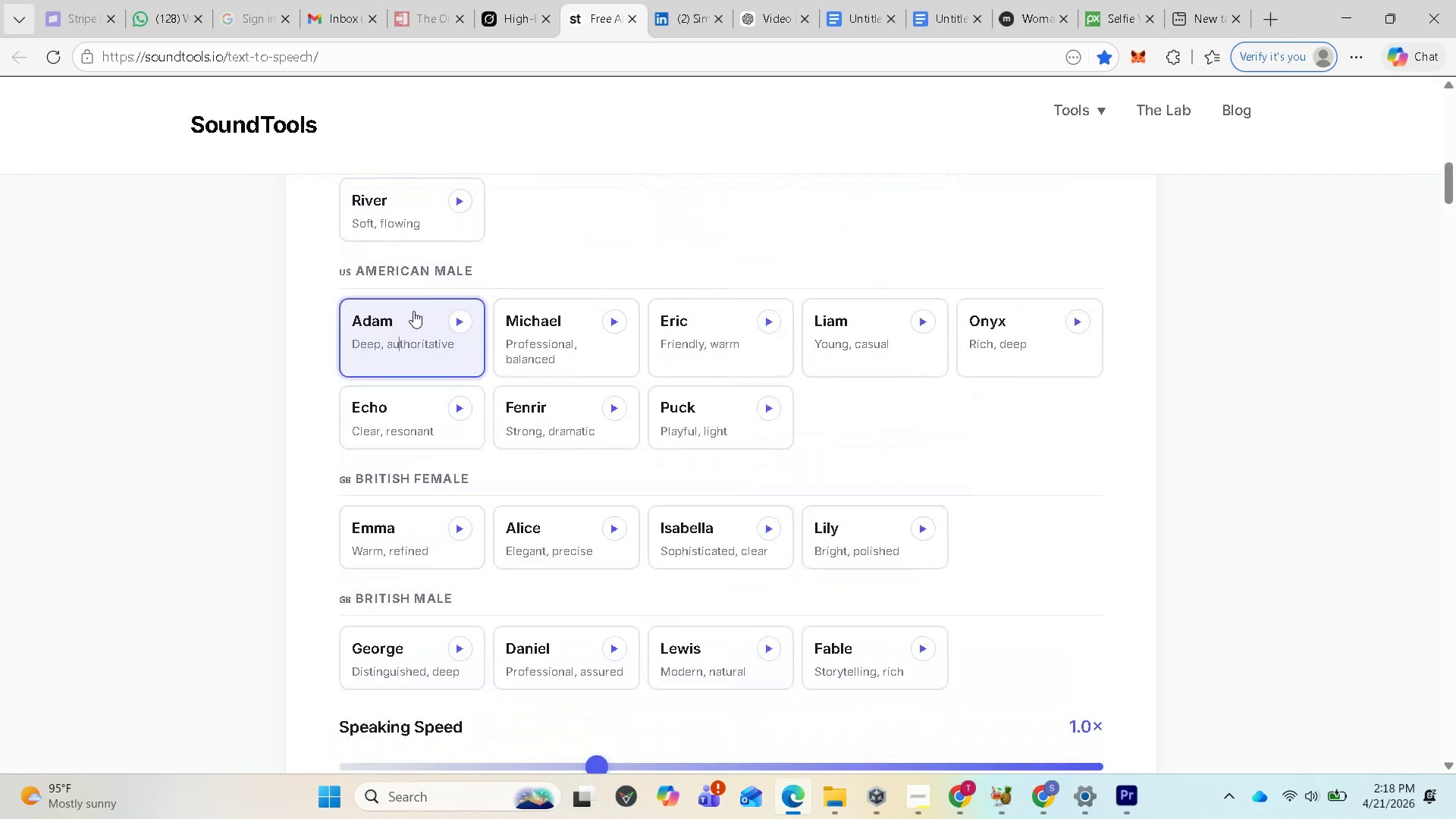 
double_click([413, 311])
 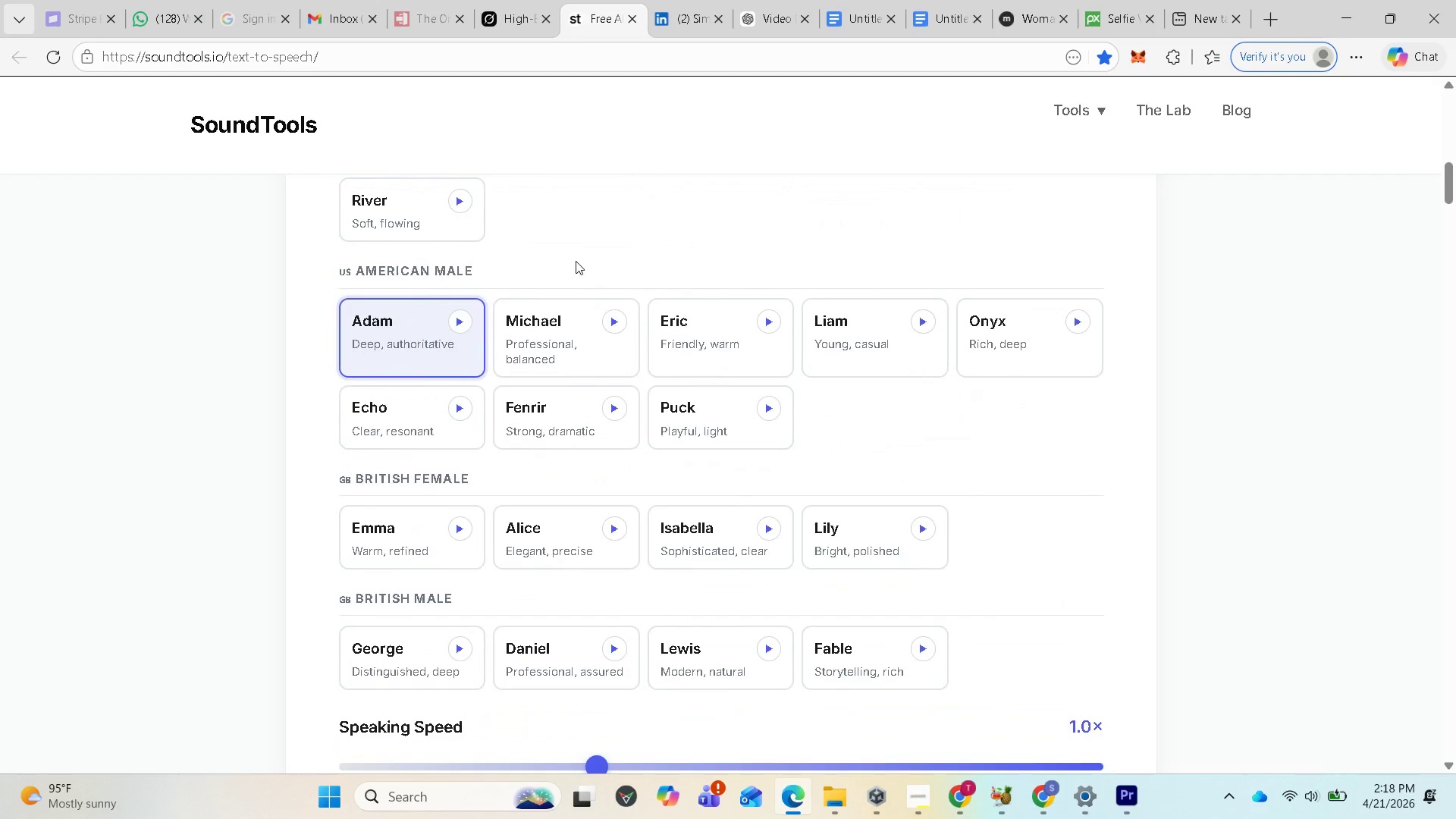 
scroll: coordinate [591, 282], scroll_direction: up, amount: 3.0
 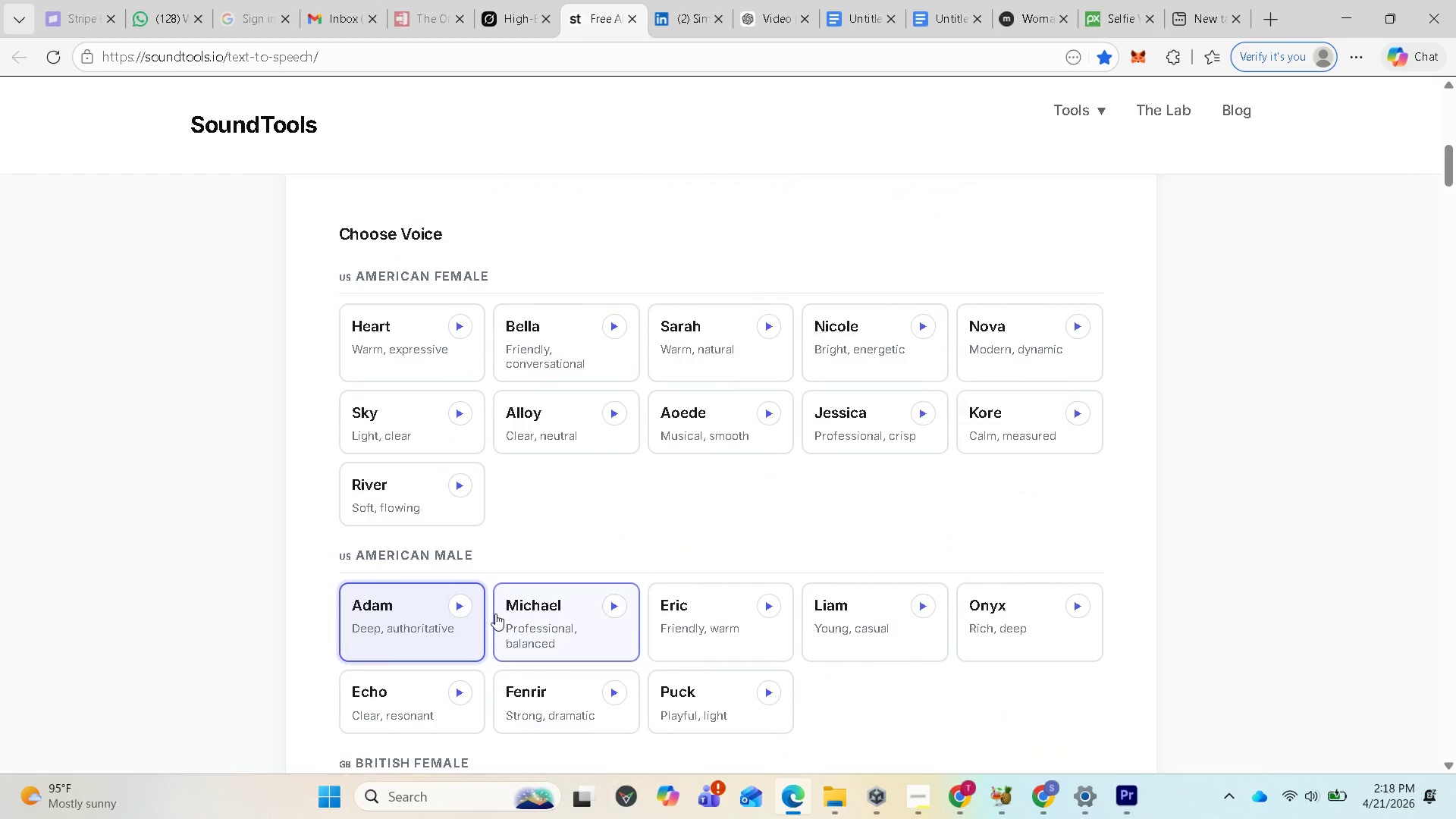 
left_click([471, 606])
 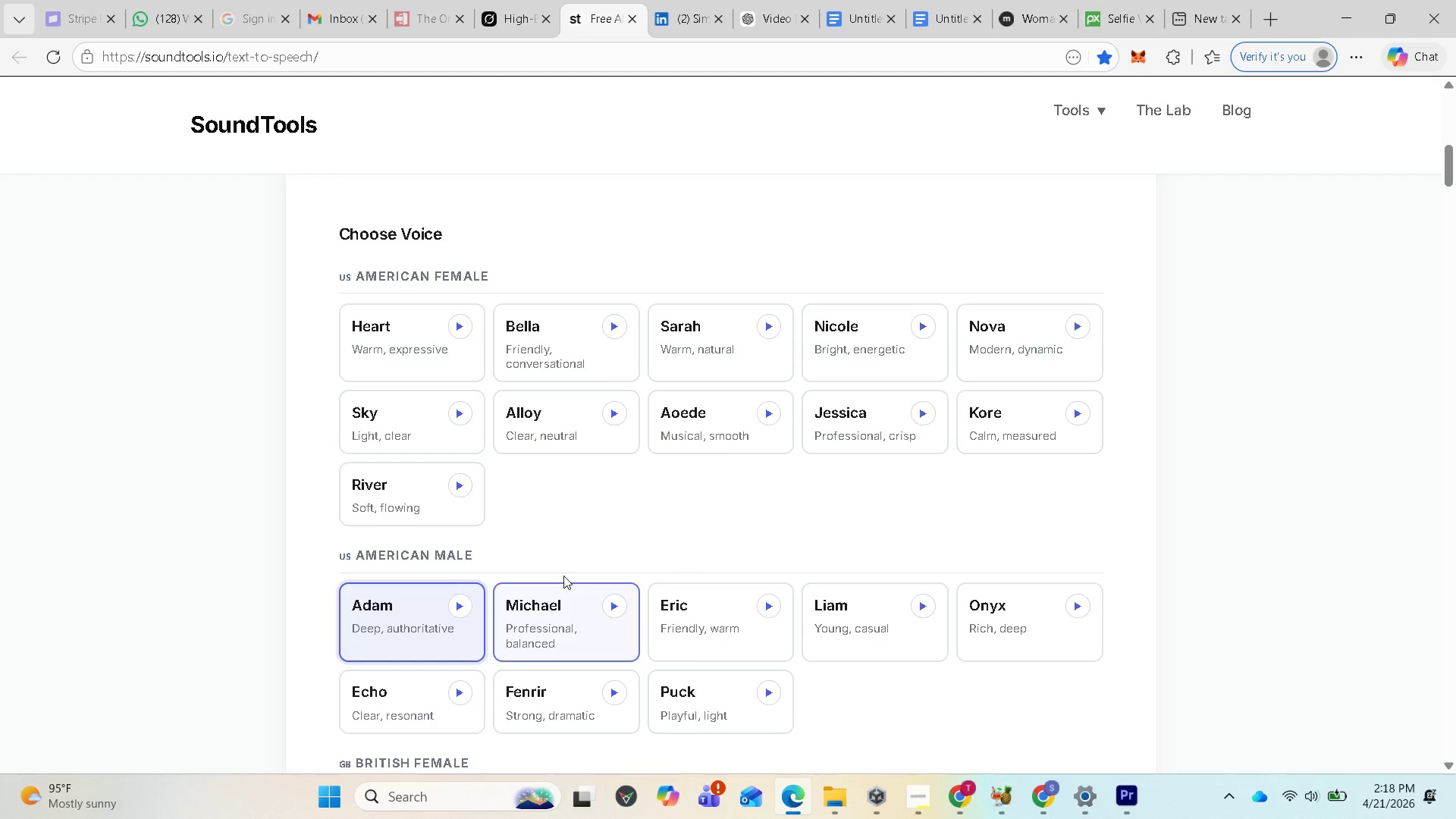 
scroll: coordinate [614, 421], scroll_direction: up, amount: 5.0
 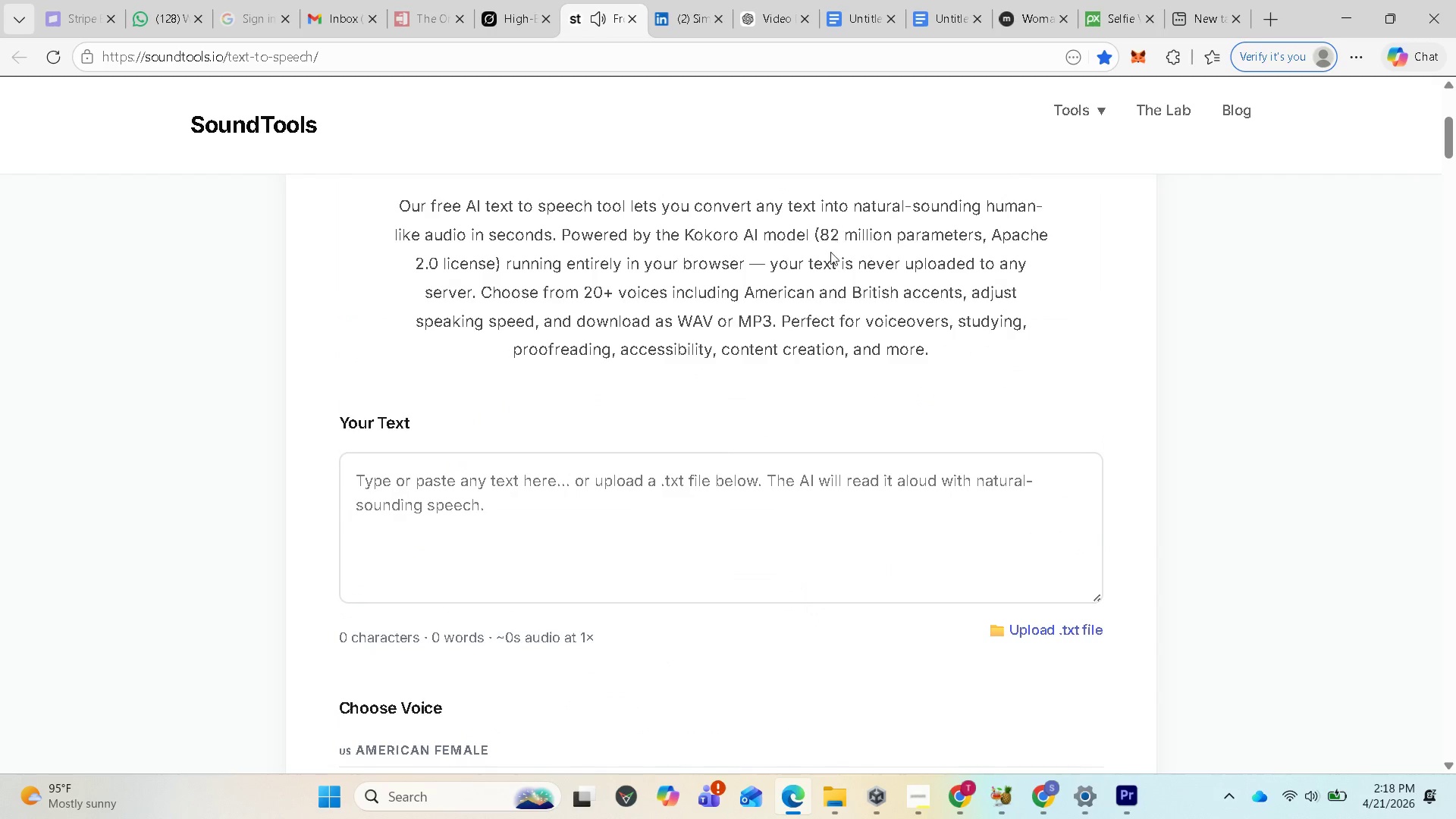 
scroll: coordinate [725, 334], scroll_direction: down, amount: 3.0
 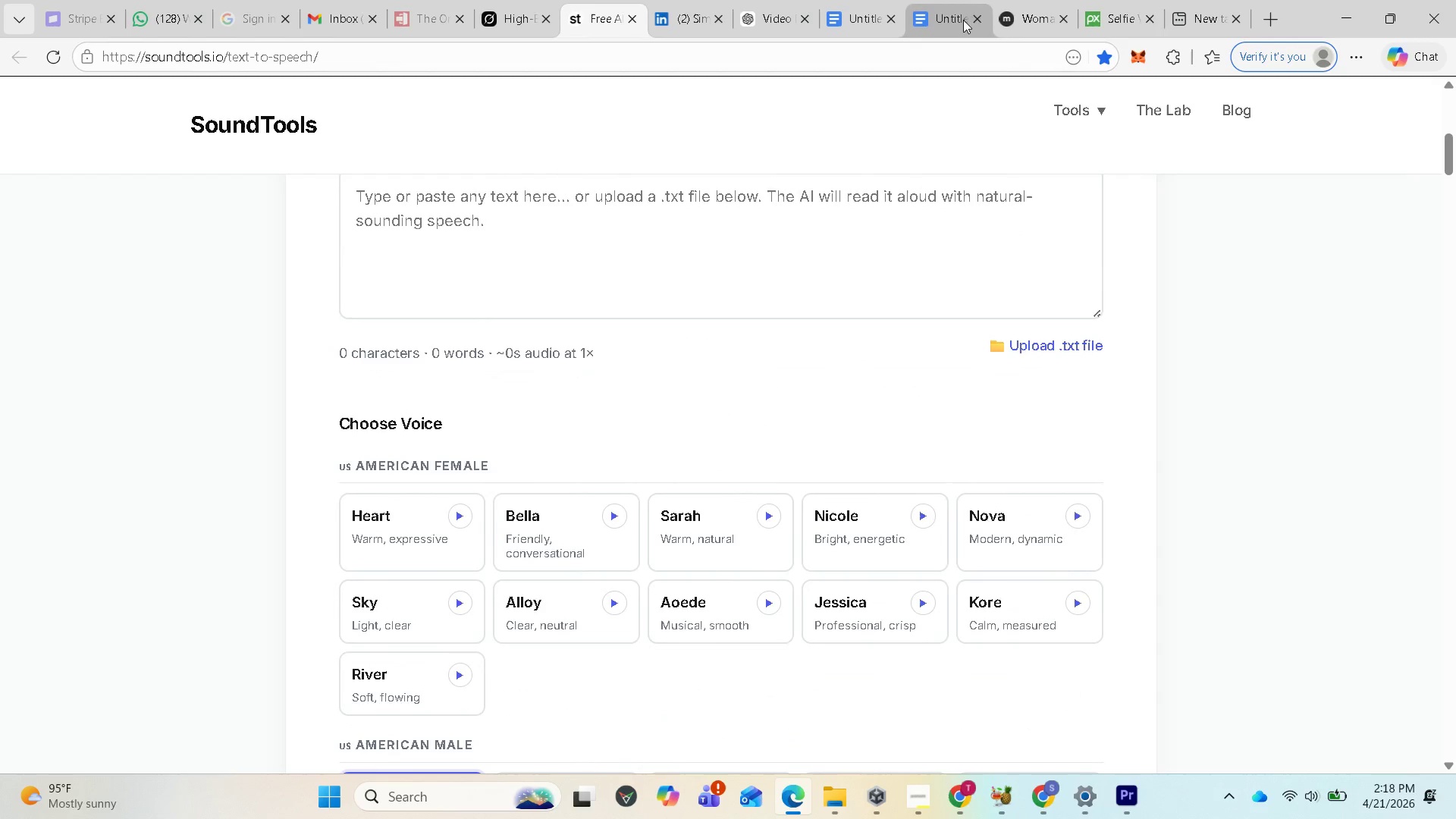 
left_click([952, 17])
 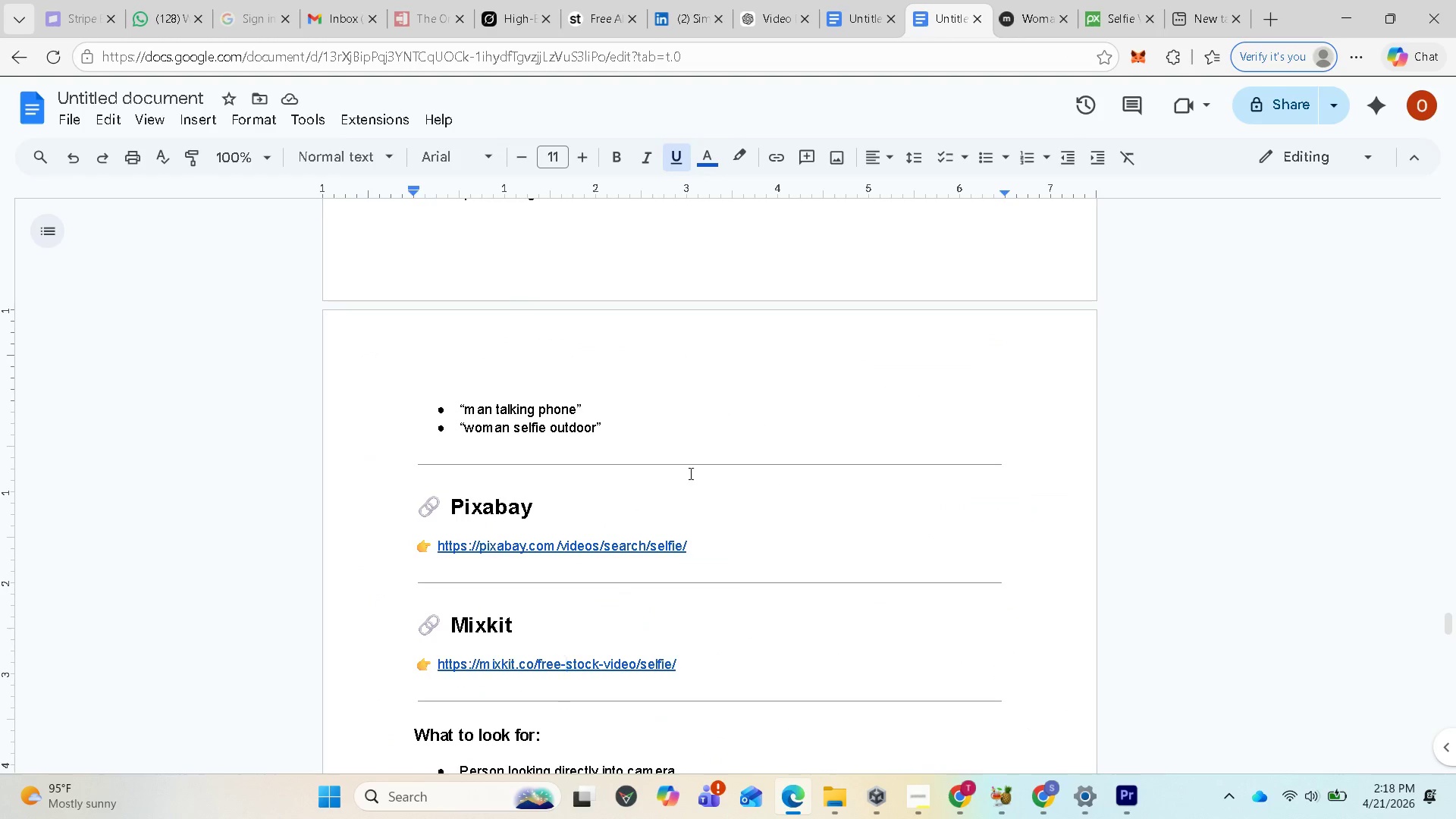 
scroll: coordinate [726, 412], scroll_direction: up, amount: 19.0
 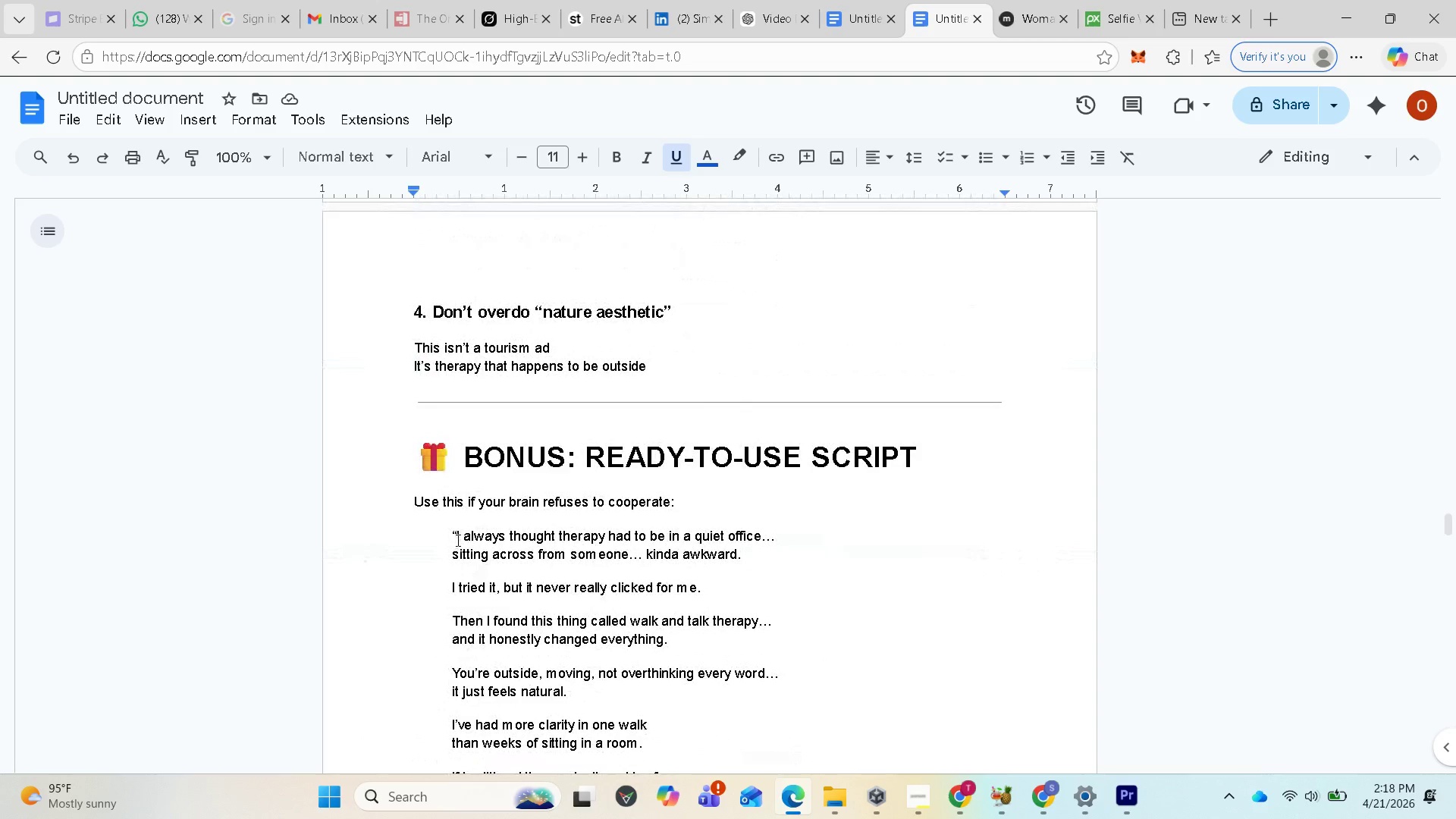 
left_click_drag(start_coordinate=[458, 535], to_coordinate=[516, 560])
 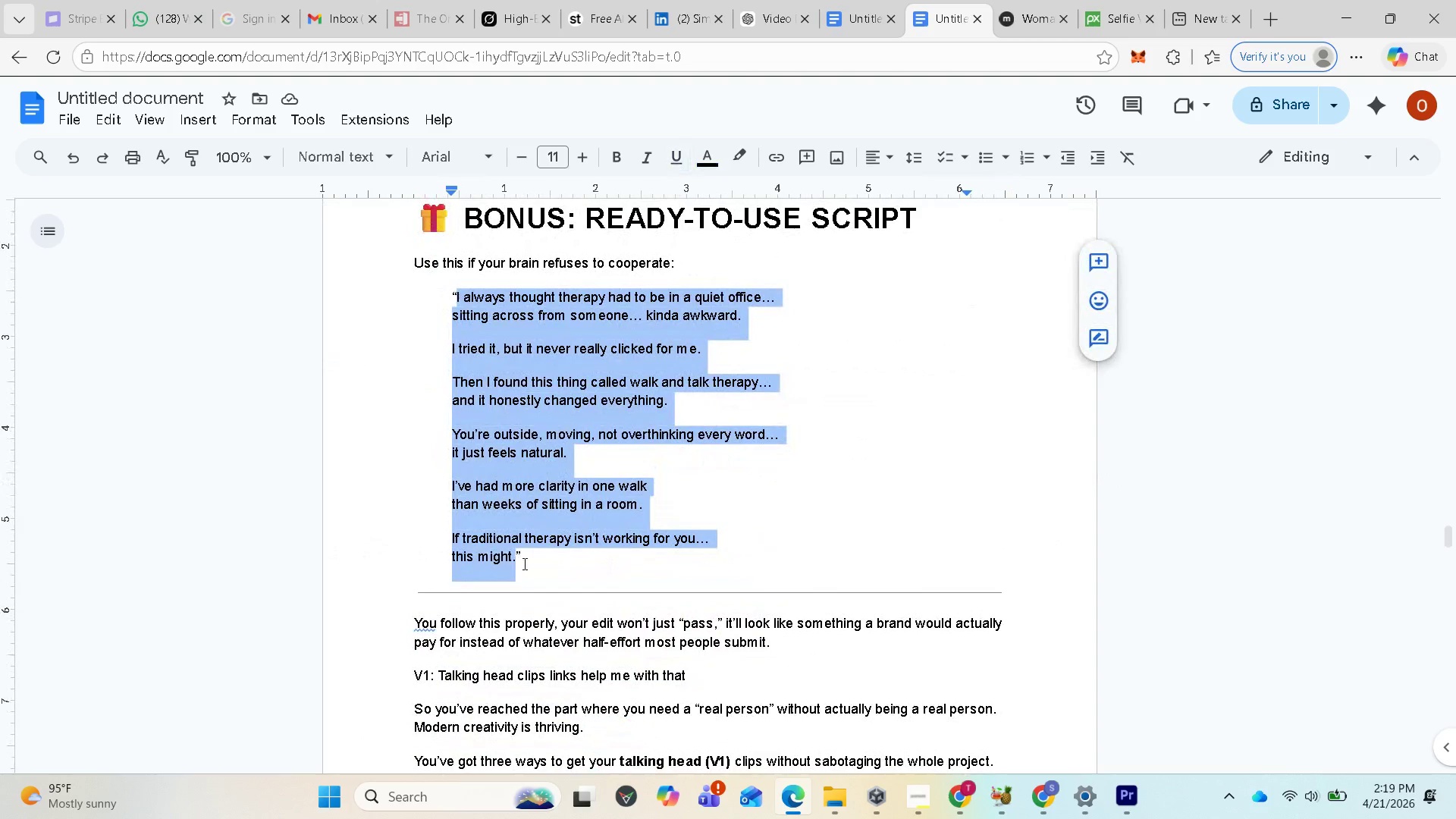 
key(Control+C)
 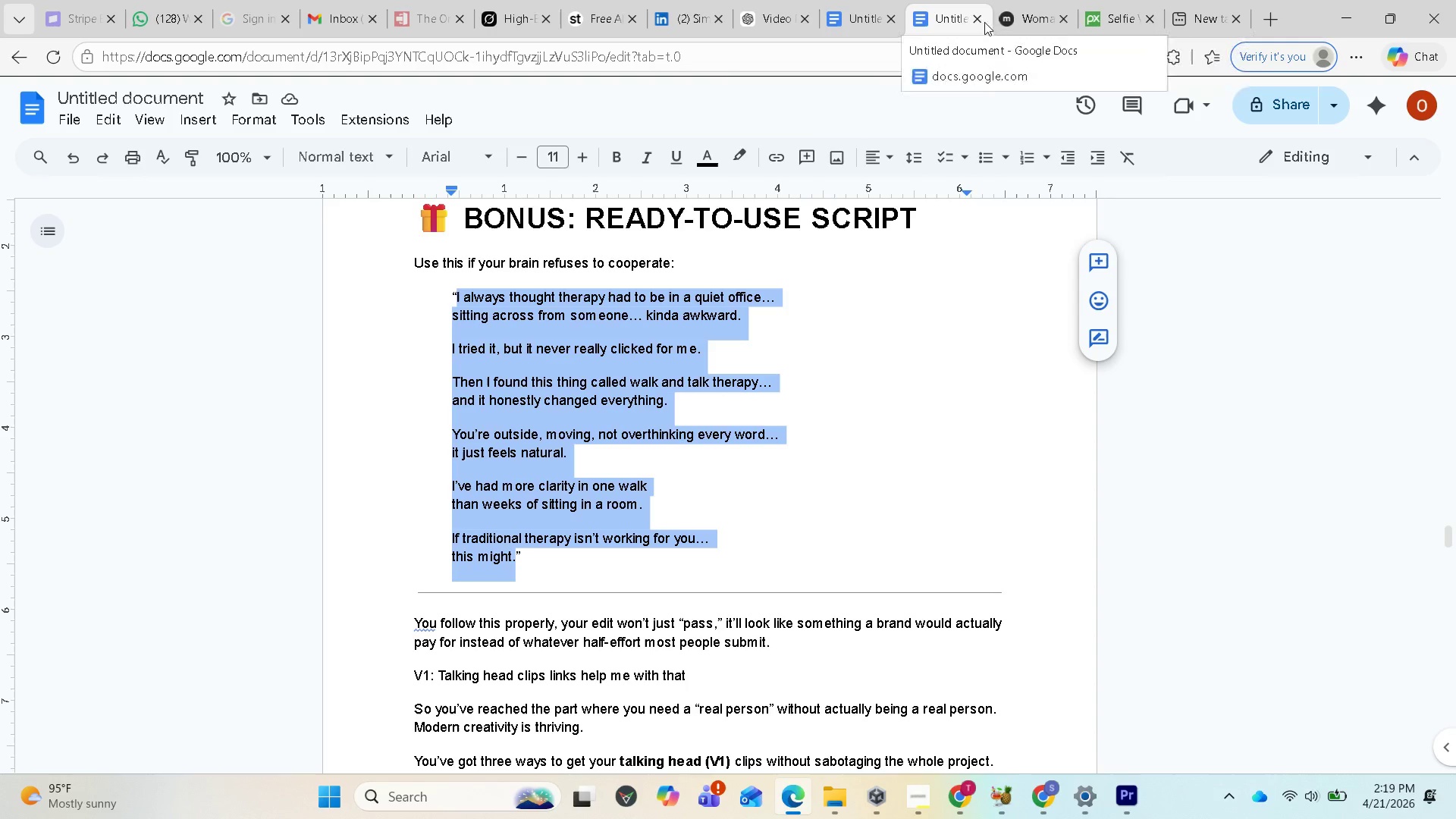 
left_click([595, 15])
 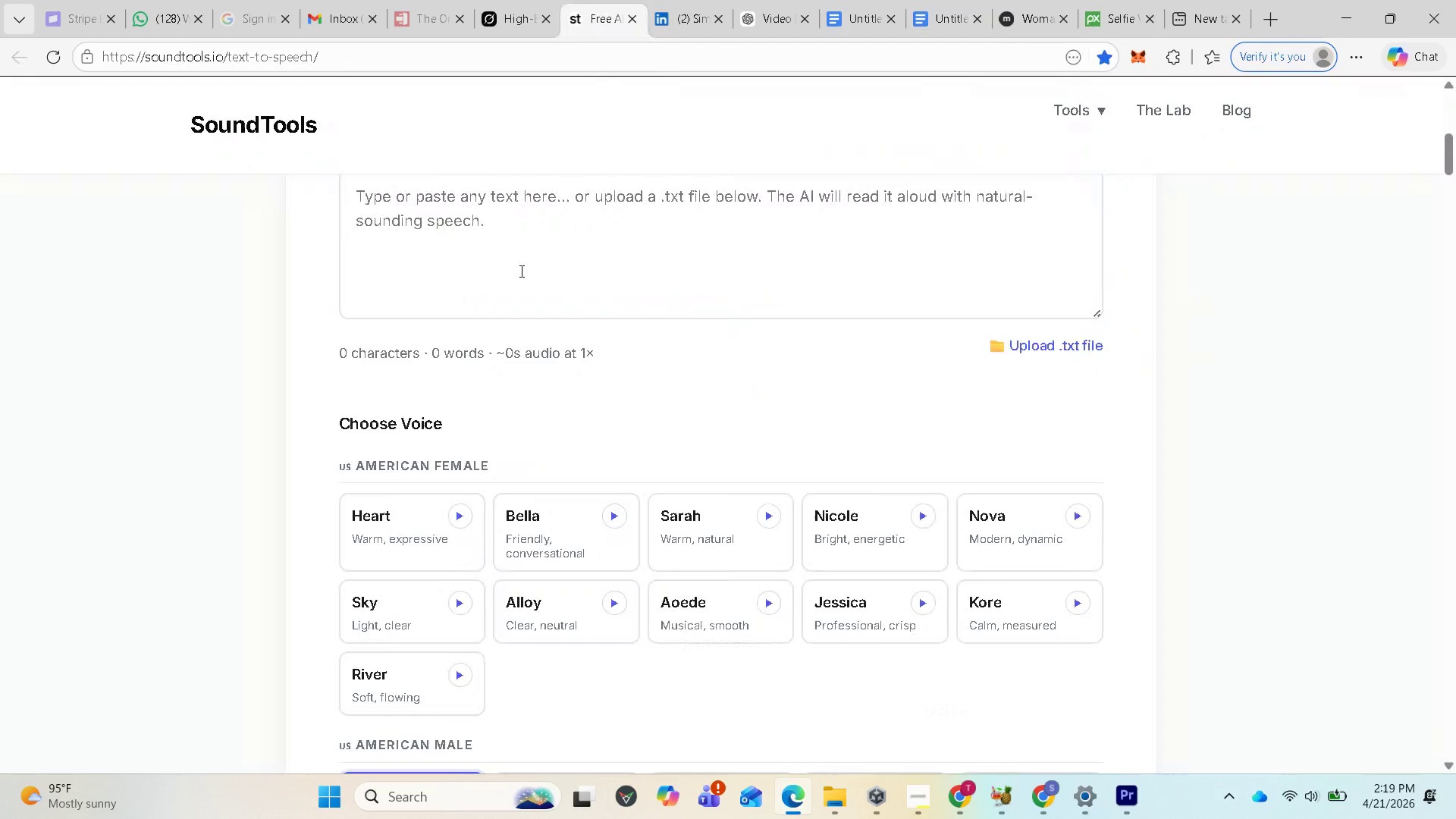 
left_click([519, 268])
 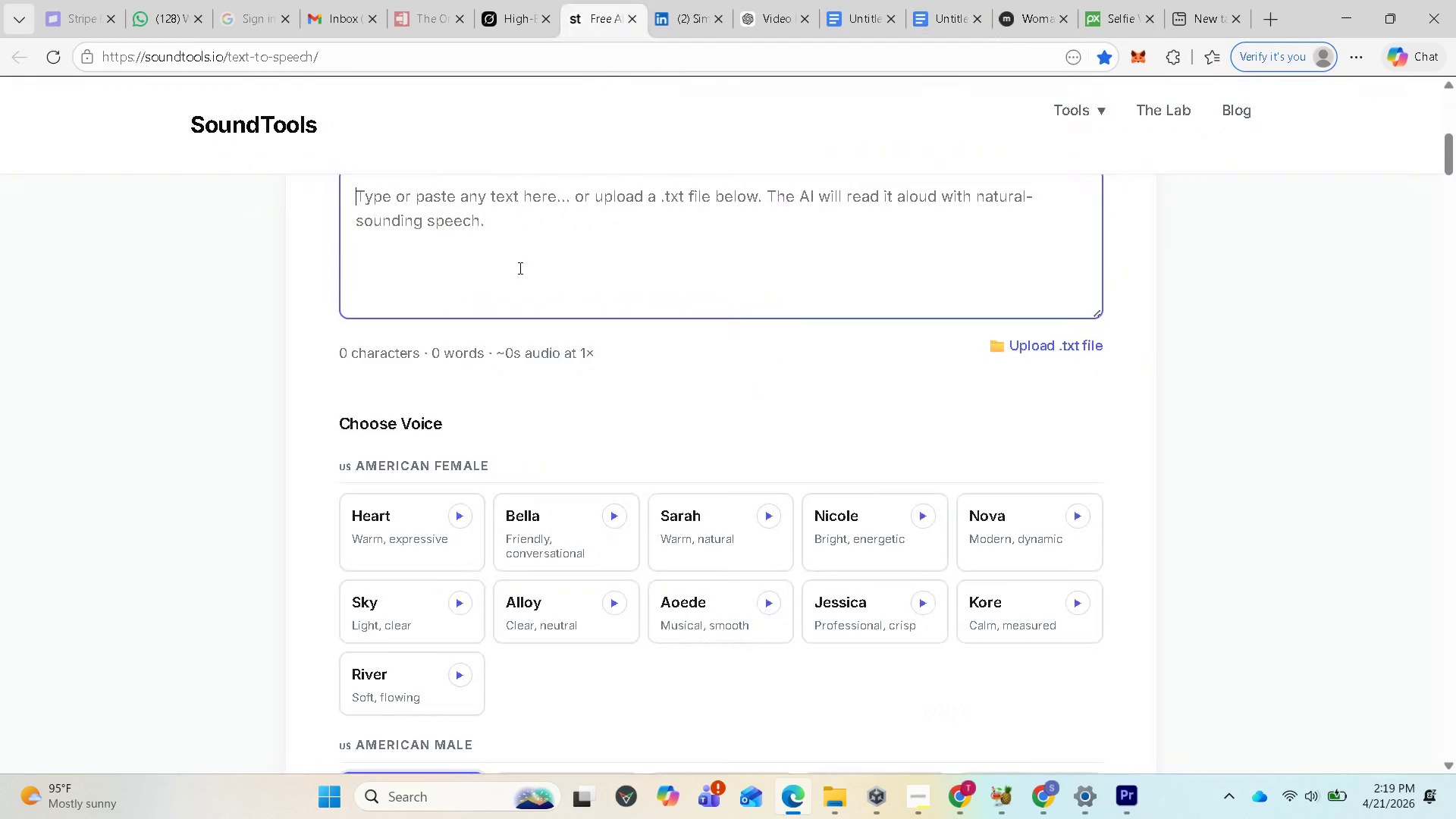 
key(Control+V)
 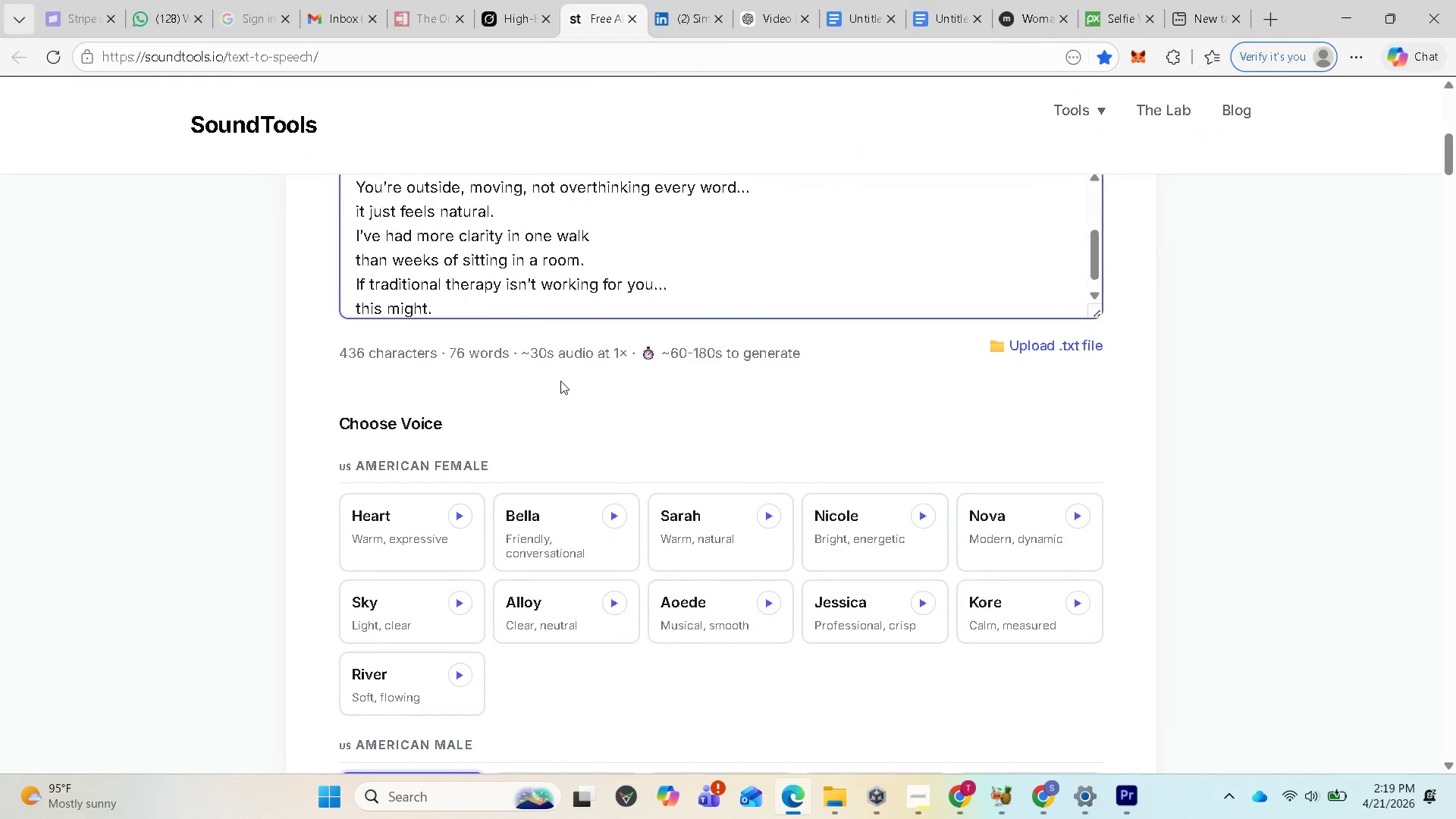 
scroll: coordinate [529, 457], scroll_direction: down, amount: 9.0
 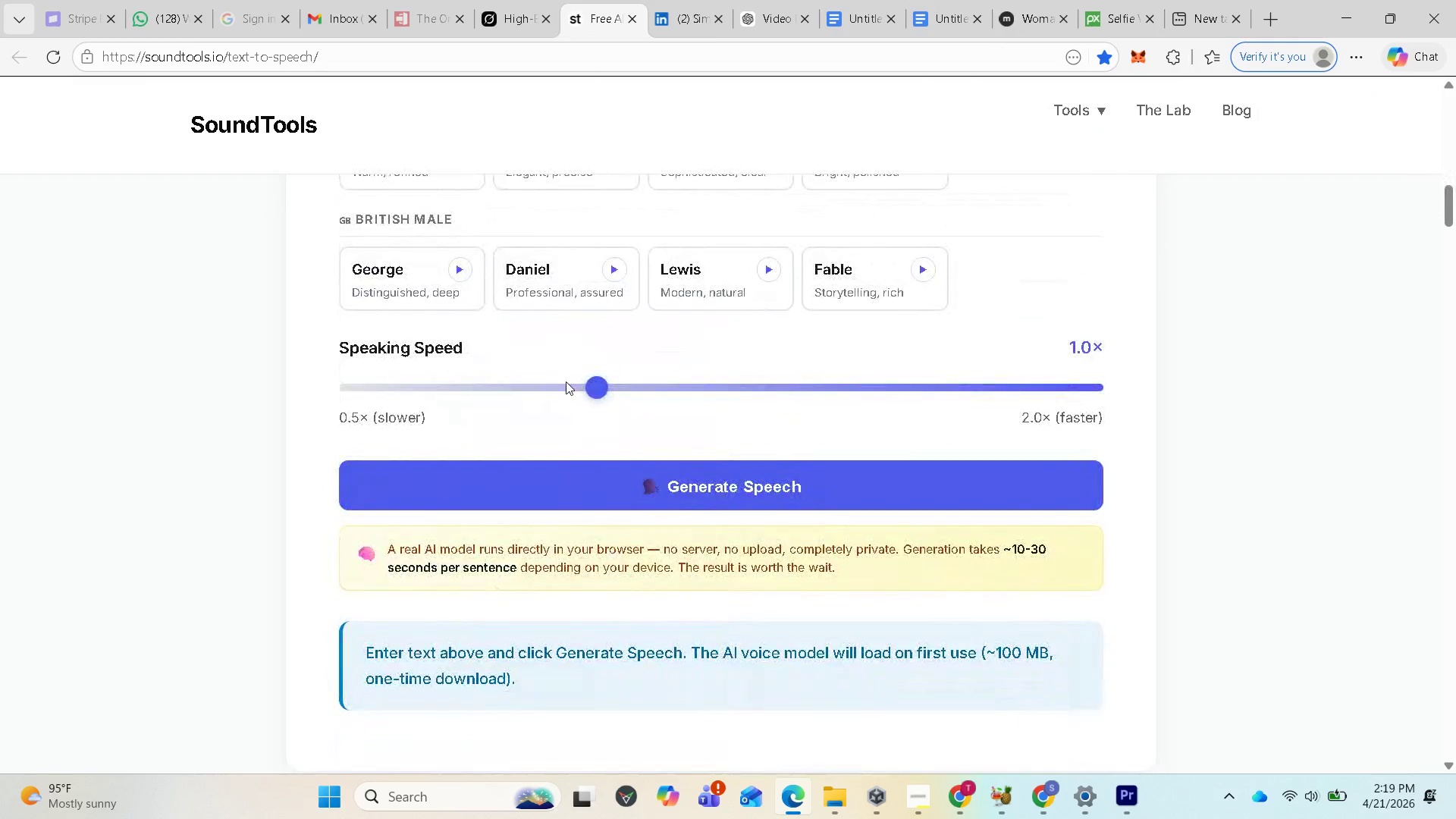 
left_click_drag(start_coordinate=[567, 381], to_coordinate=[508, 387])
 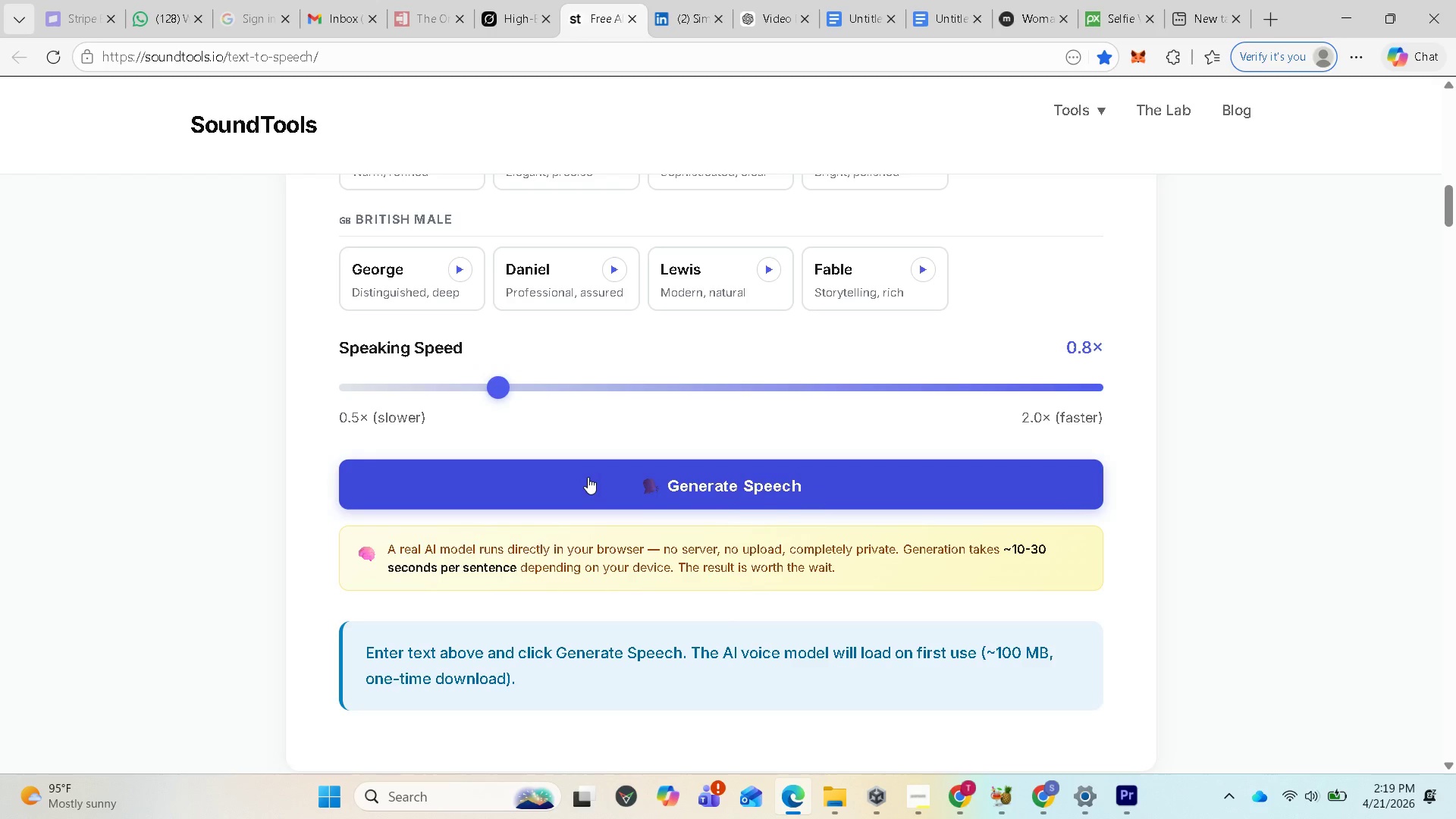 
left_click([588, 477])
 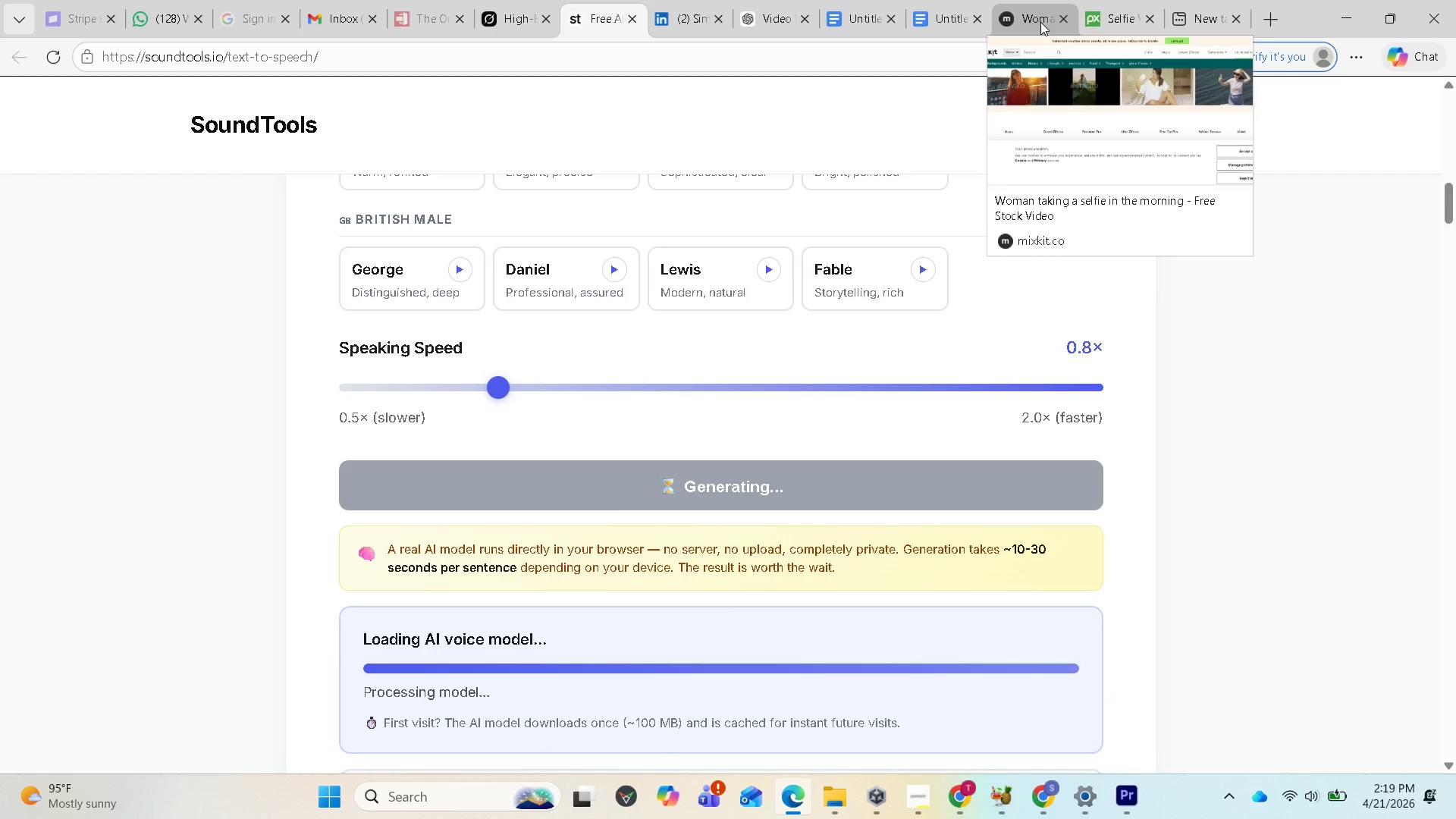 
wait(10.55)
 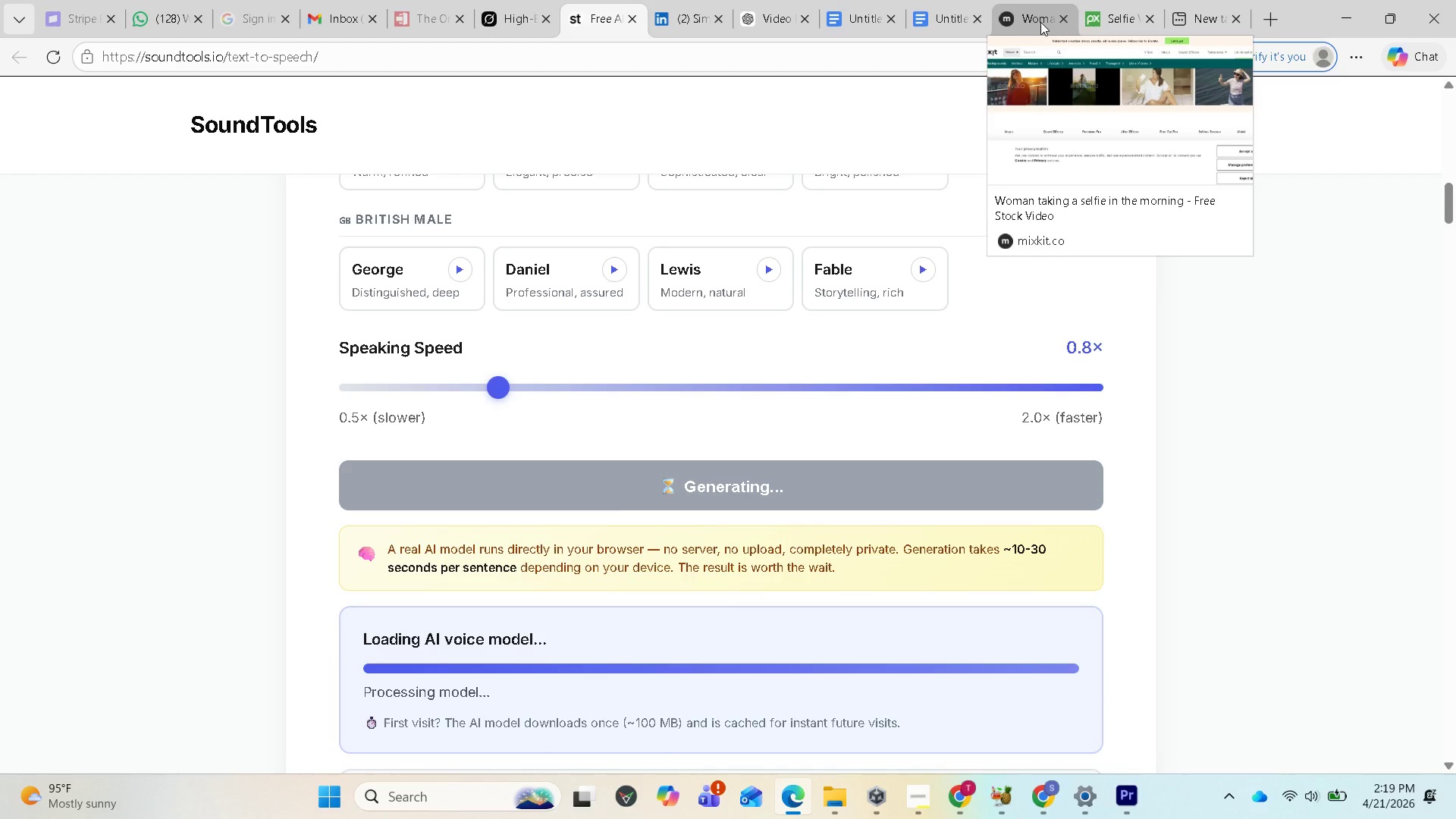 
left_click([949, 17])
 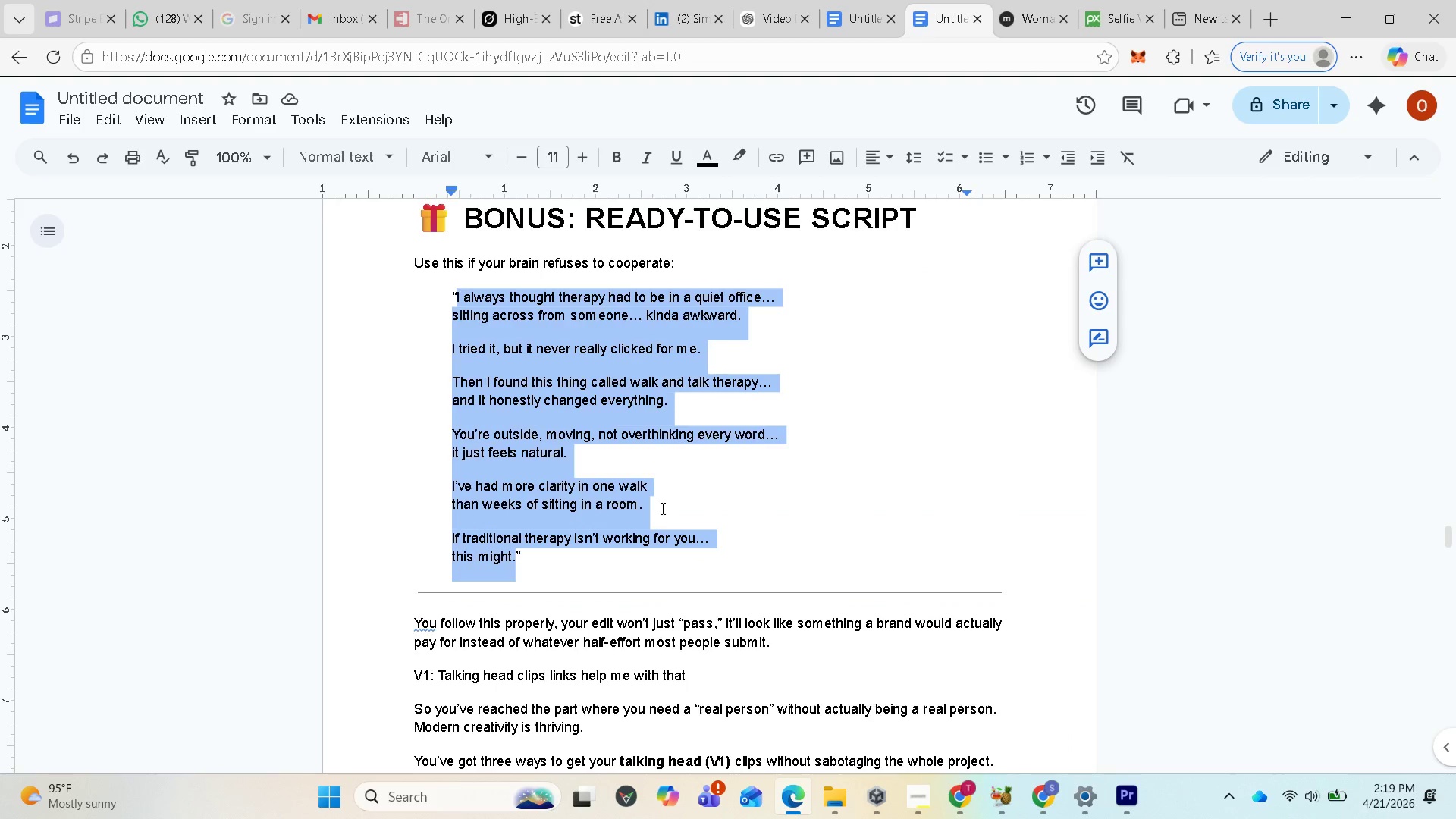 
scroll: coordinate [657, 507], scroll_direction: down, amount: 15.0
 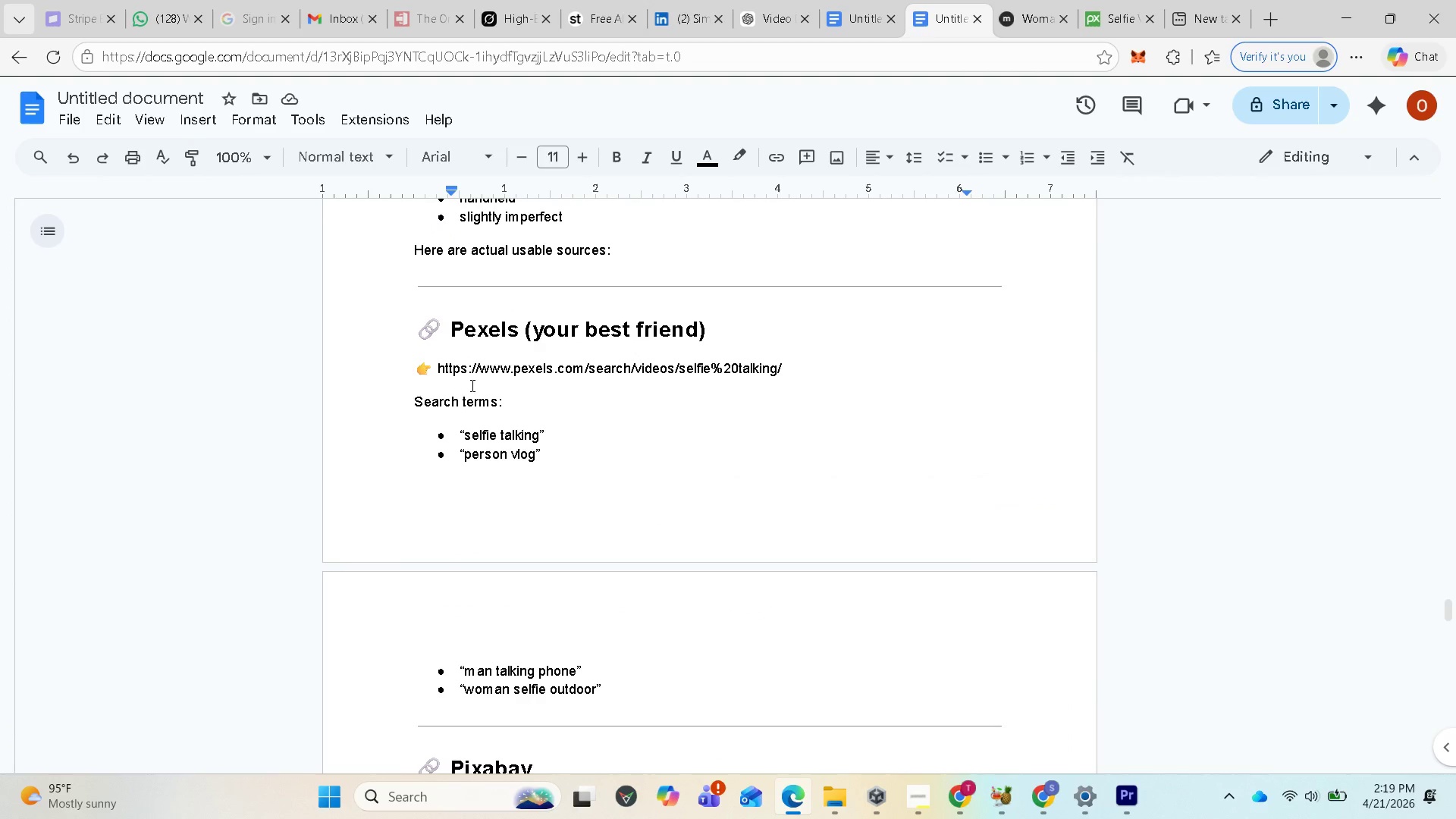 
scroll: coordinate [525, 405], scroll_direction: up, amount: 2.0
 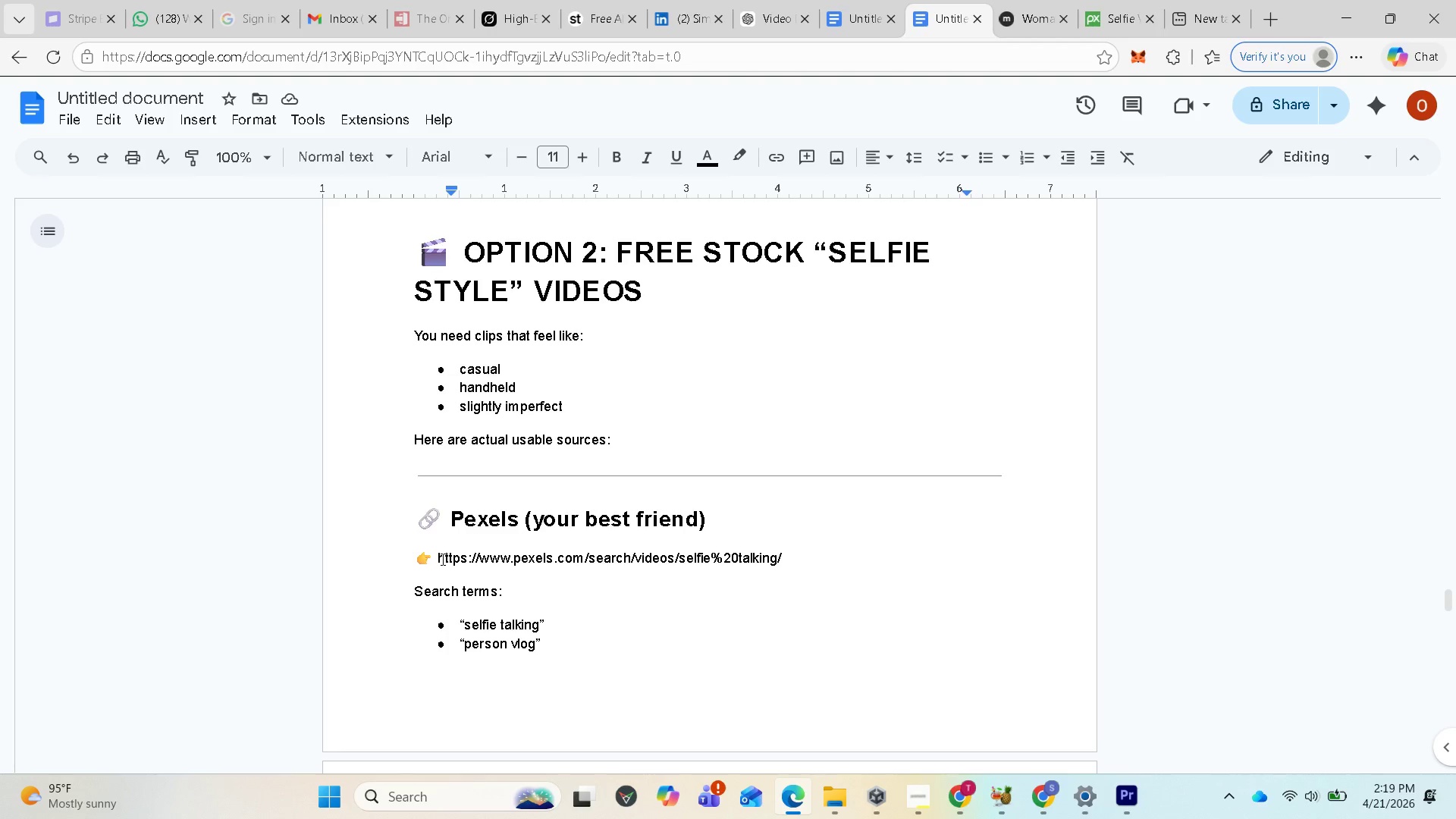 
left_click_drag(start_coordinate=[436, 558], to_coordinate=[777, 557])
 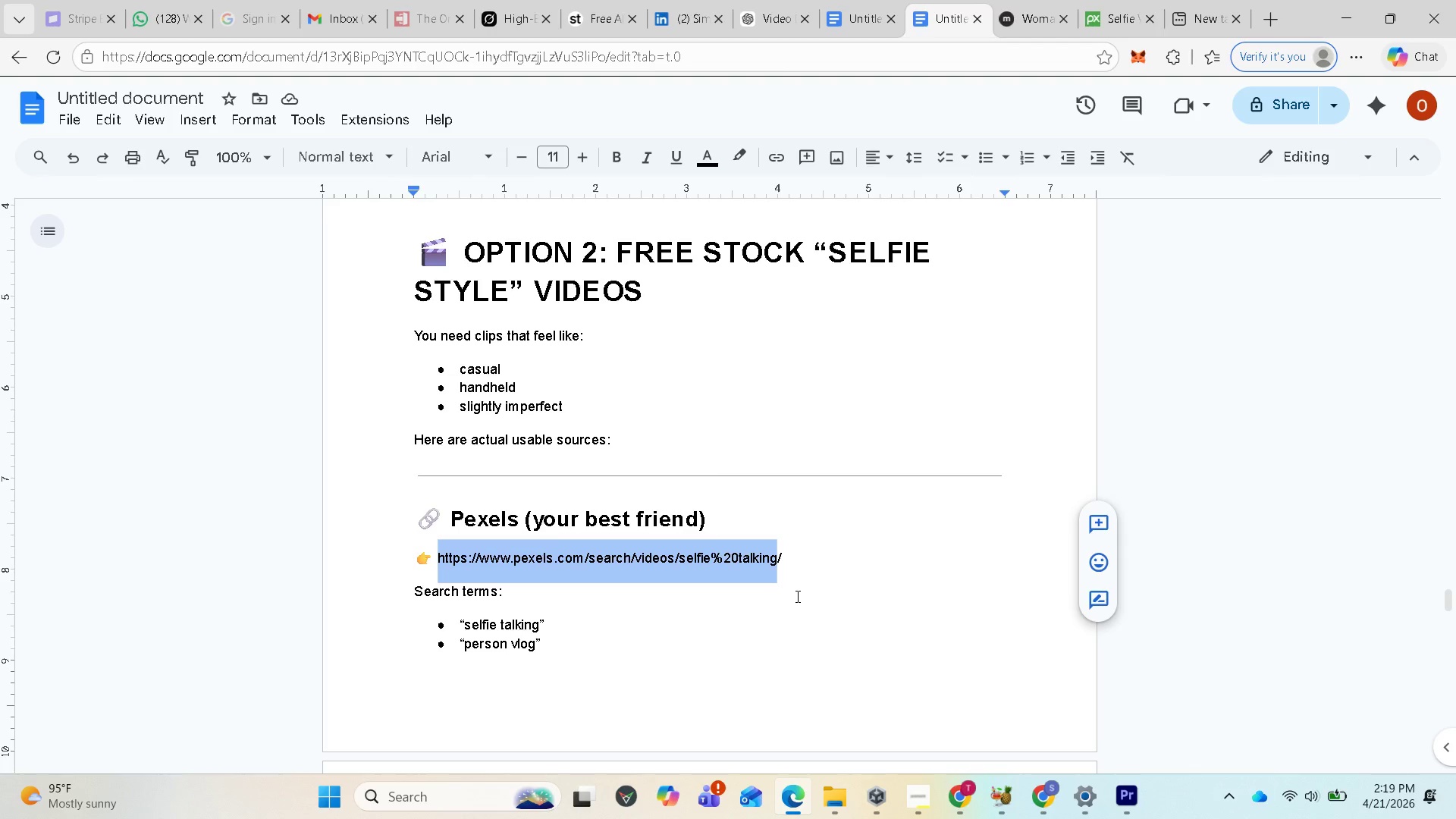 
hold_key(key=ControlLeft, duration=0.83)
 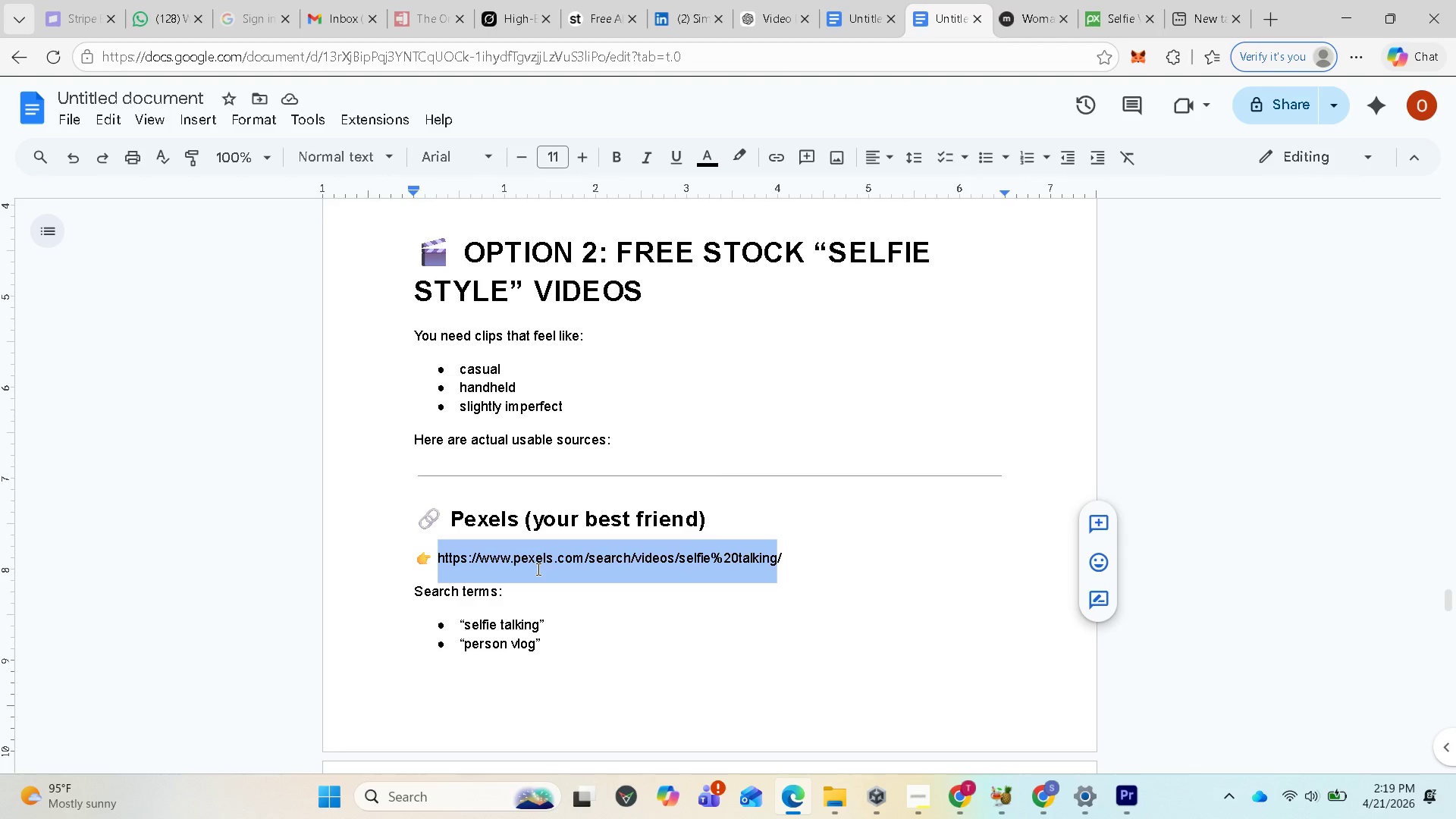 
left_click([533, 570])
 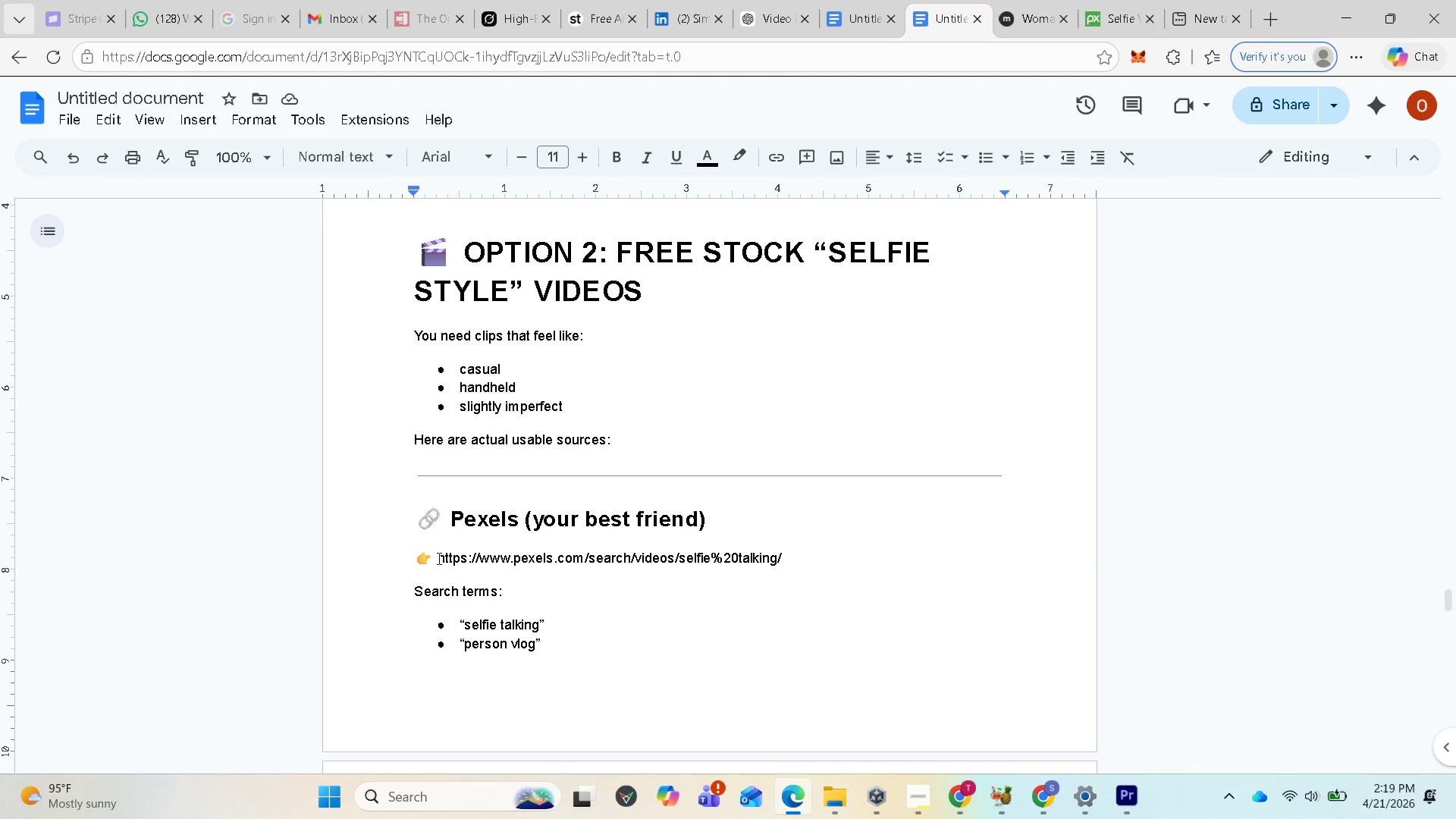 
left_click_drag(start_coordinate=[438, 557], to_coordinate=[783, 560])
 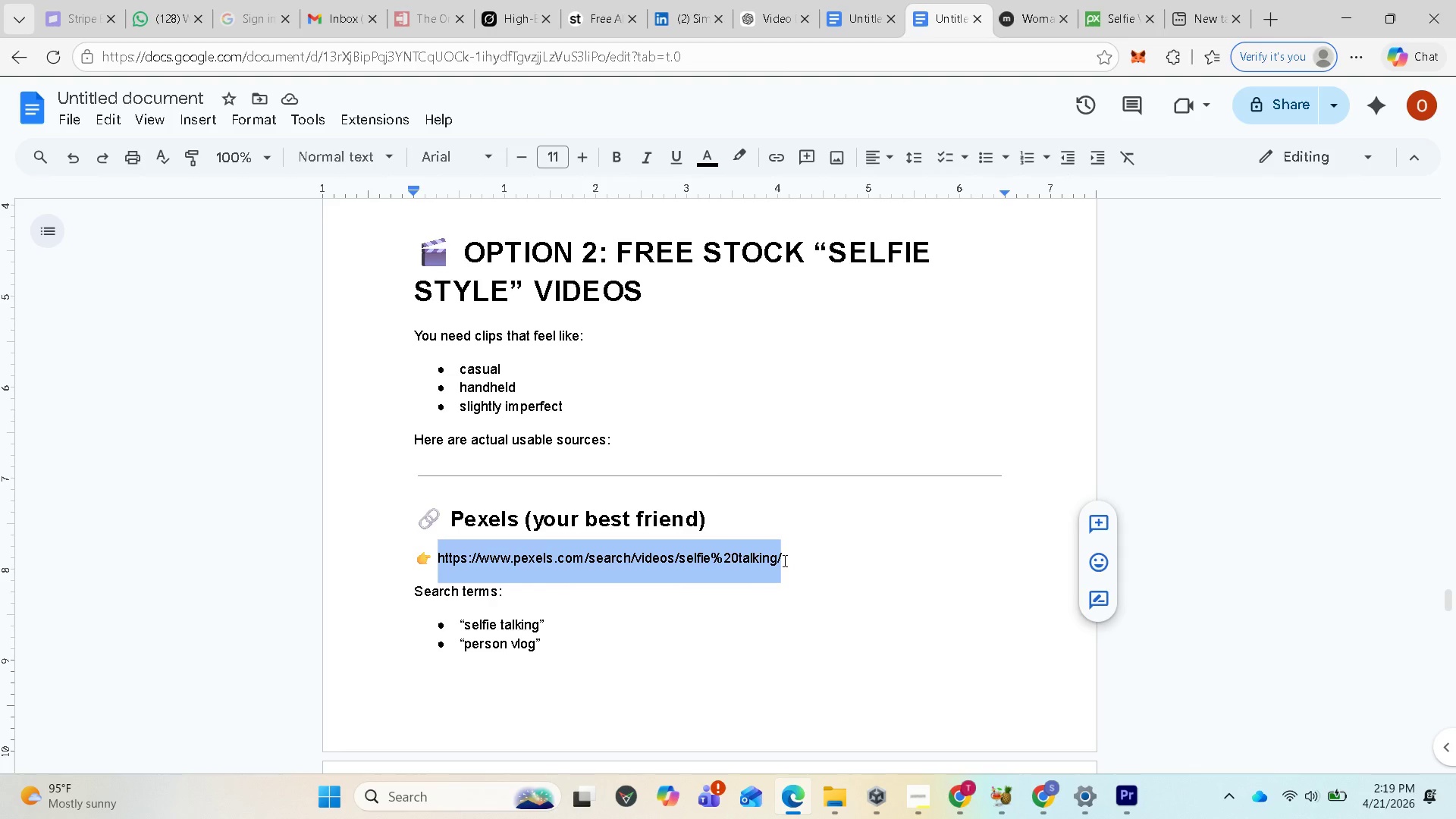 
key(Control+C)
 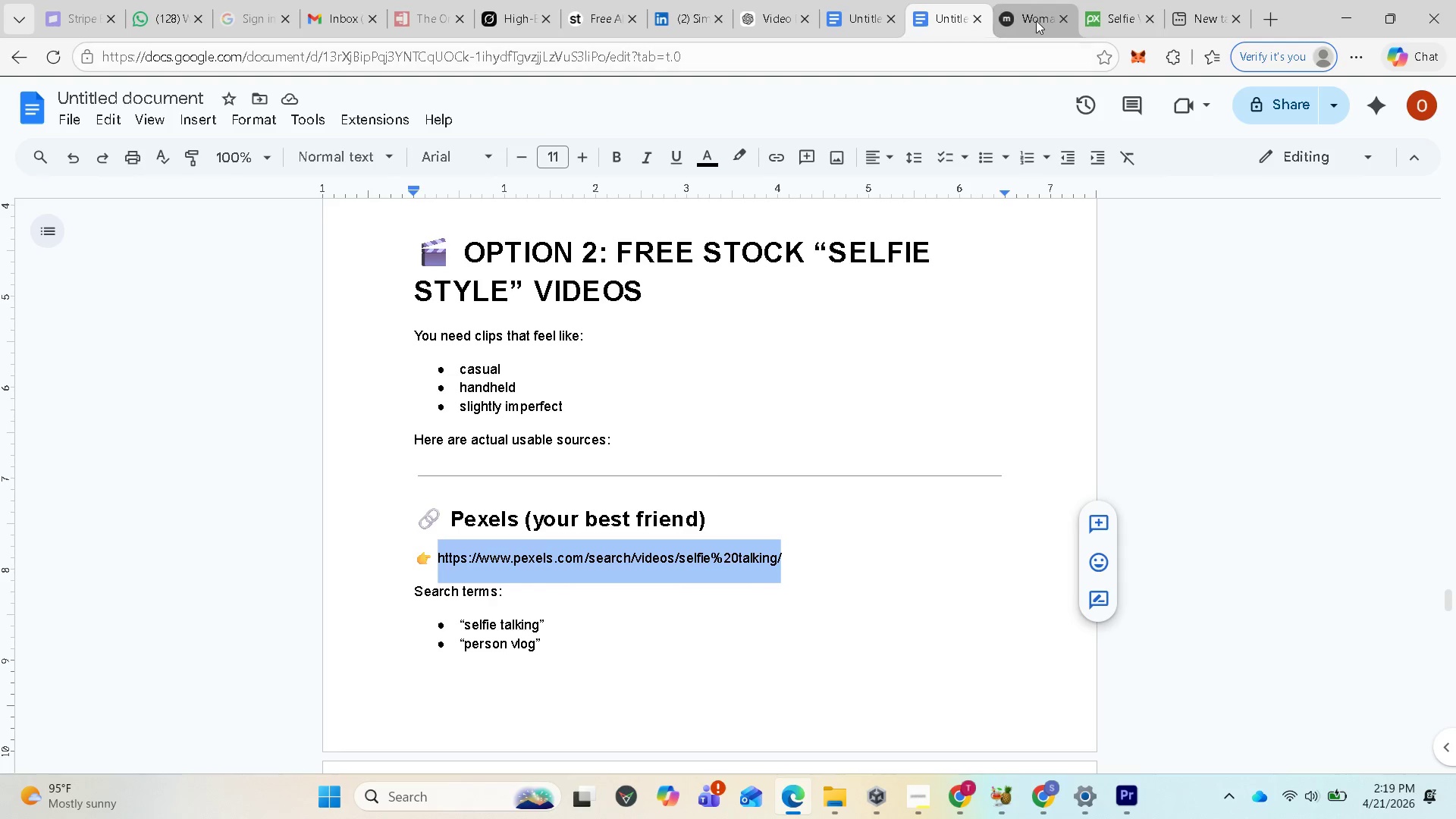 
left_click([1036, 16])
 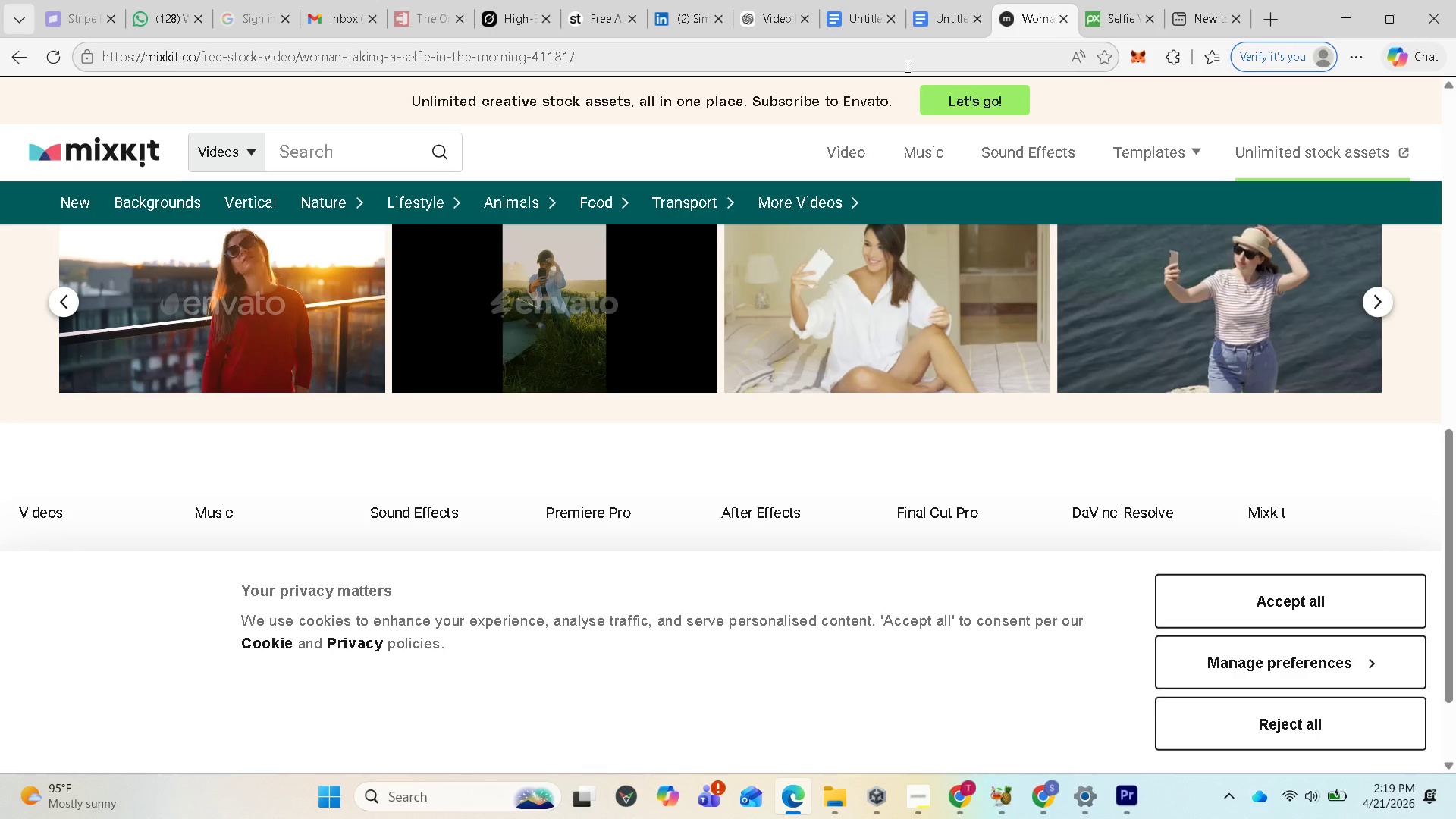 
left_click([906, 66])
 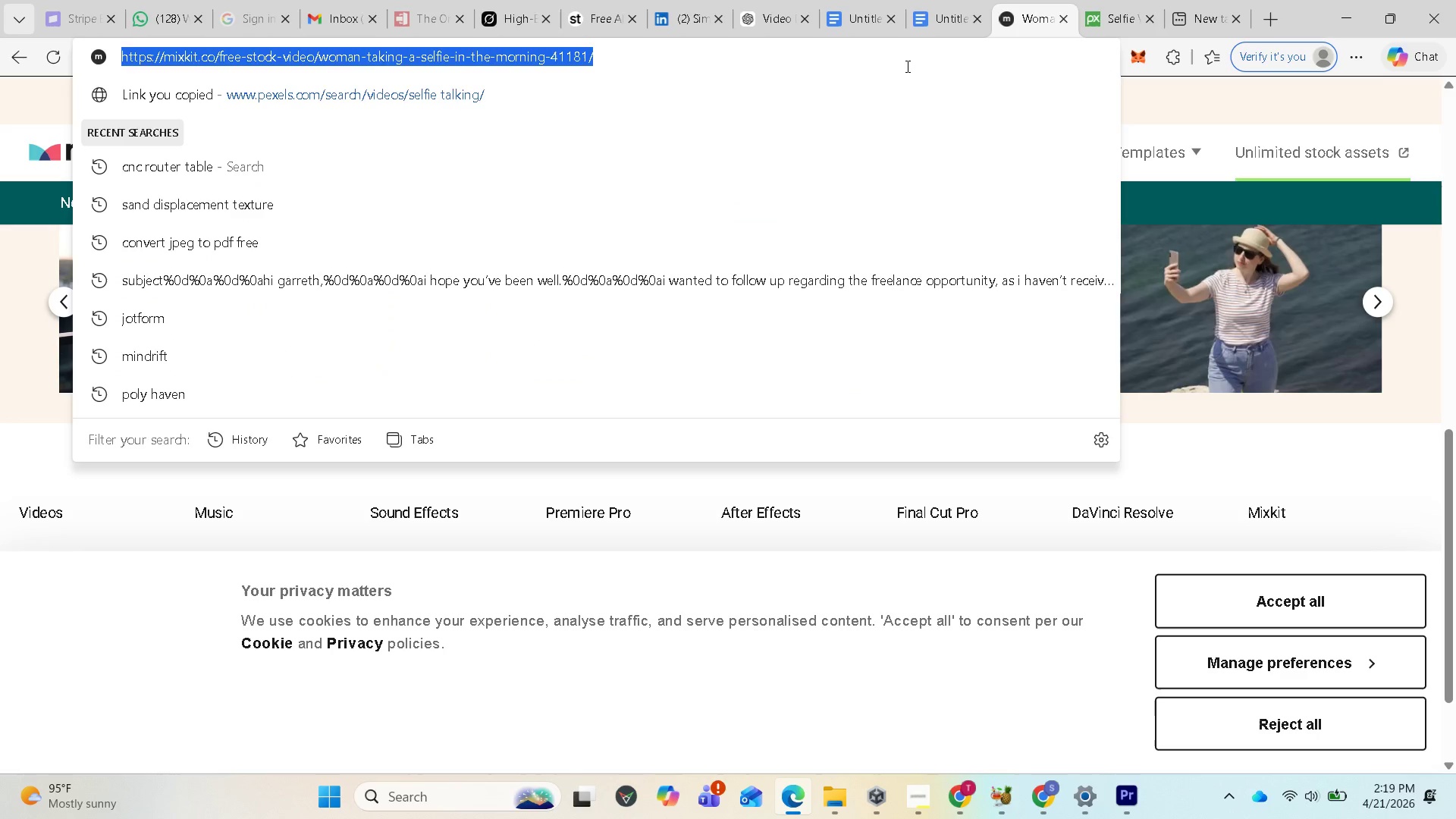 
key(Control+V)
 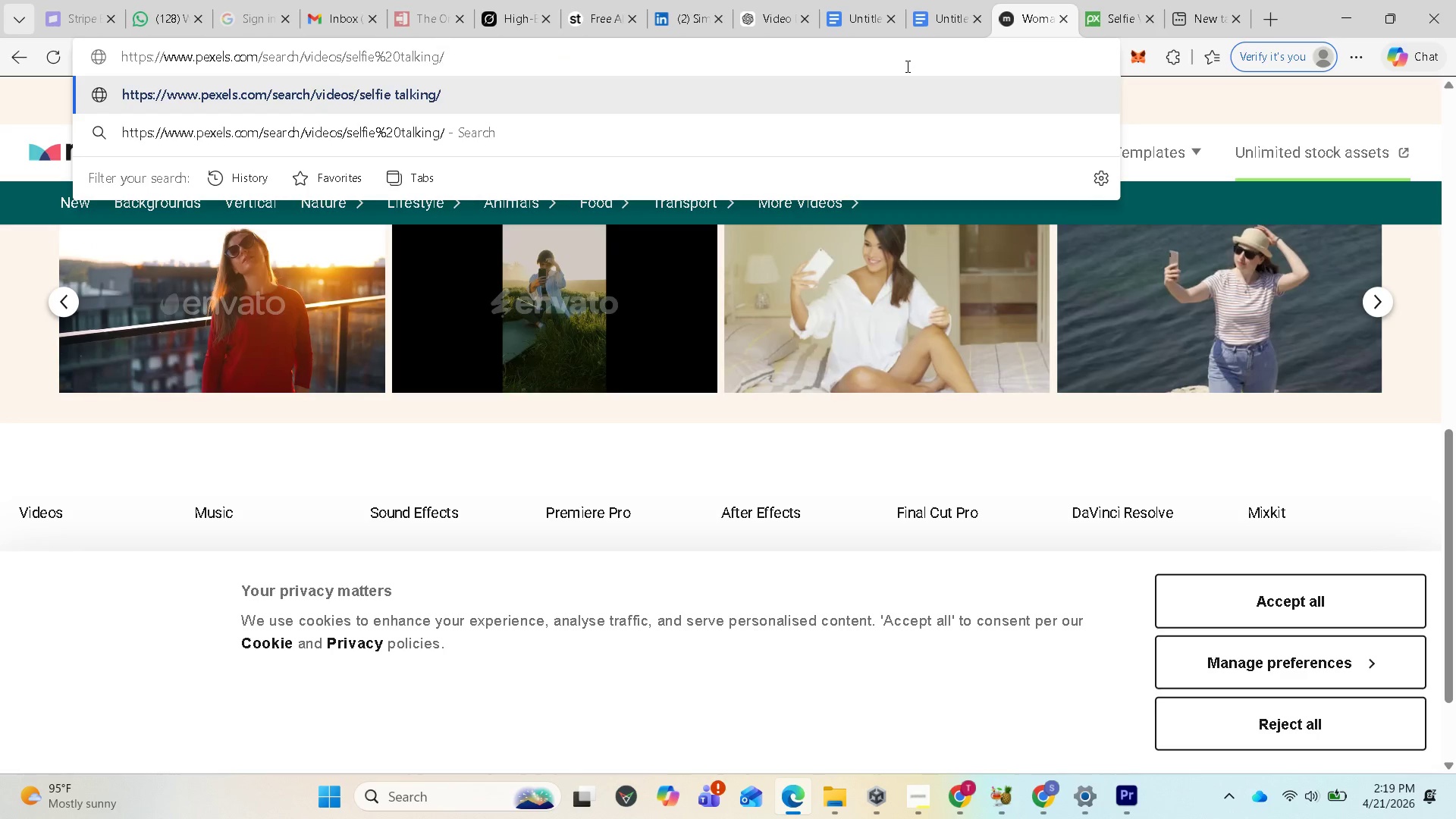 
key(Enter)
 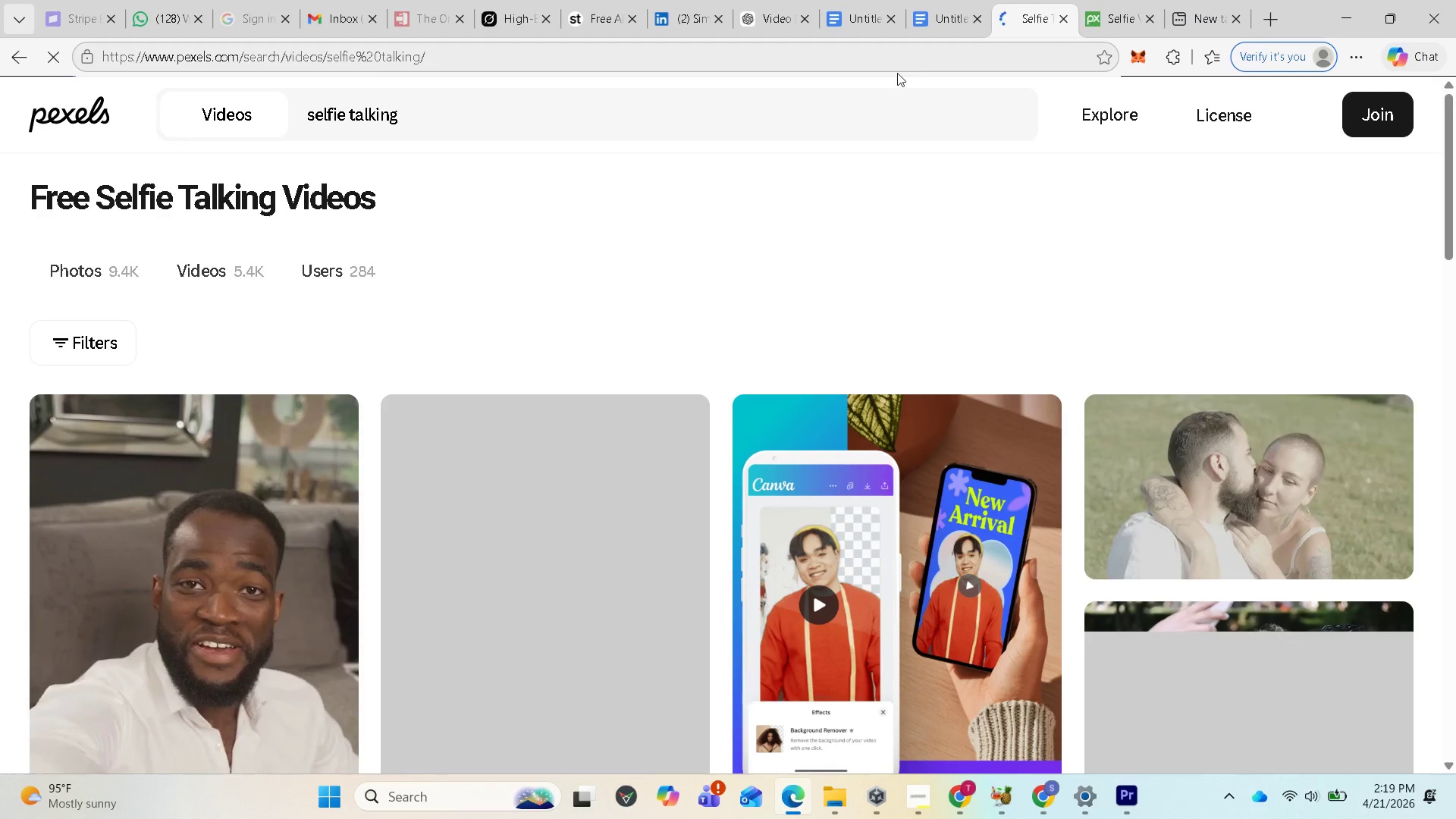 
scroll: coordinate [482, 566], scroll_direction: down, amount: 10.0
 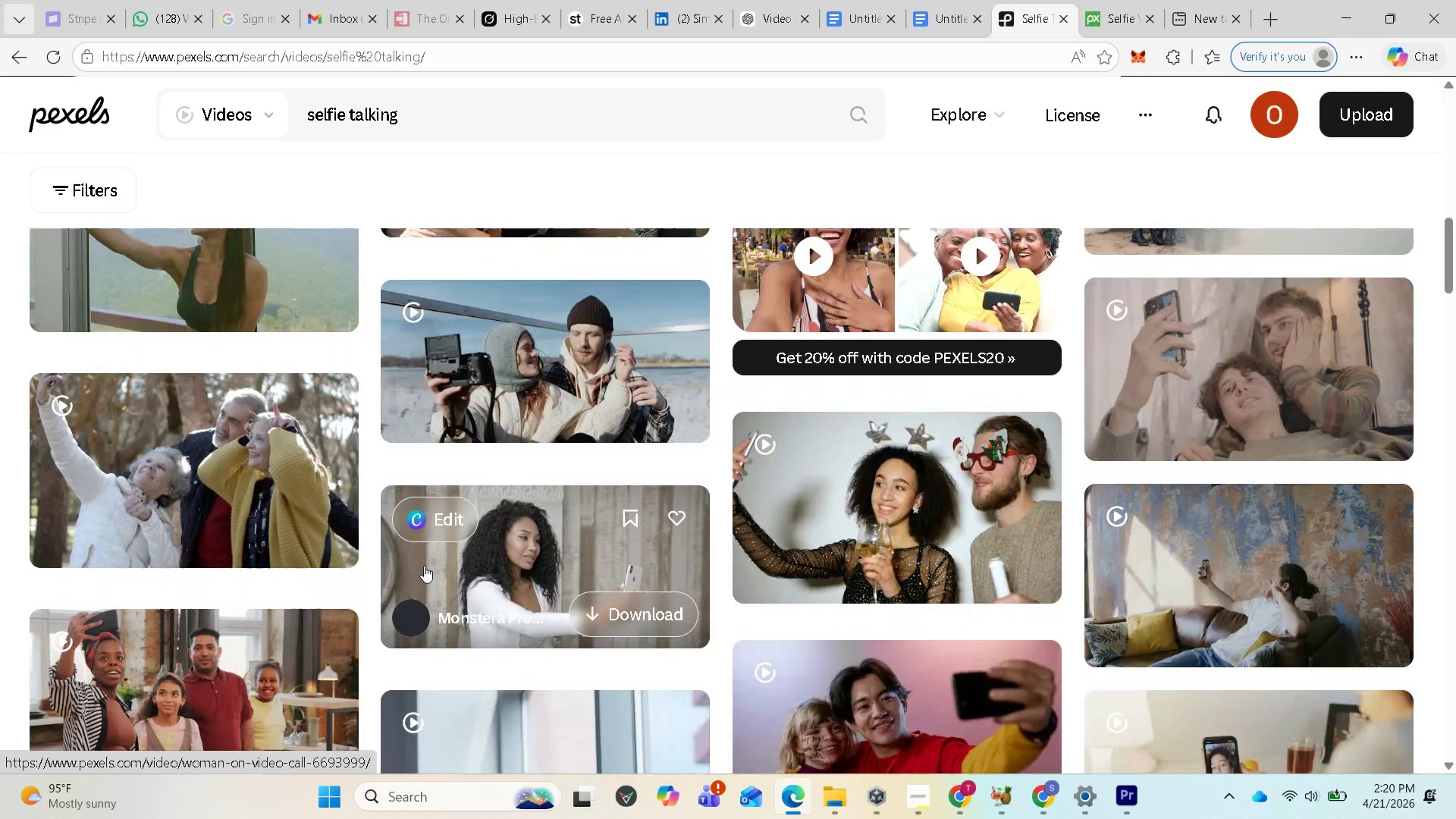 
scroll: coordinate [413, 570], scroll_direction: down, amount: 1.0
 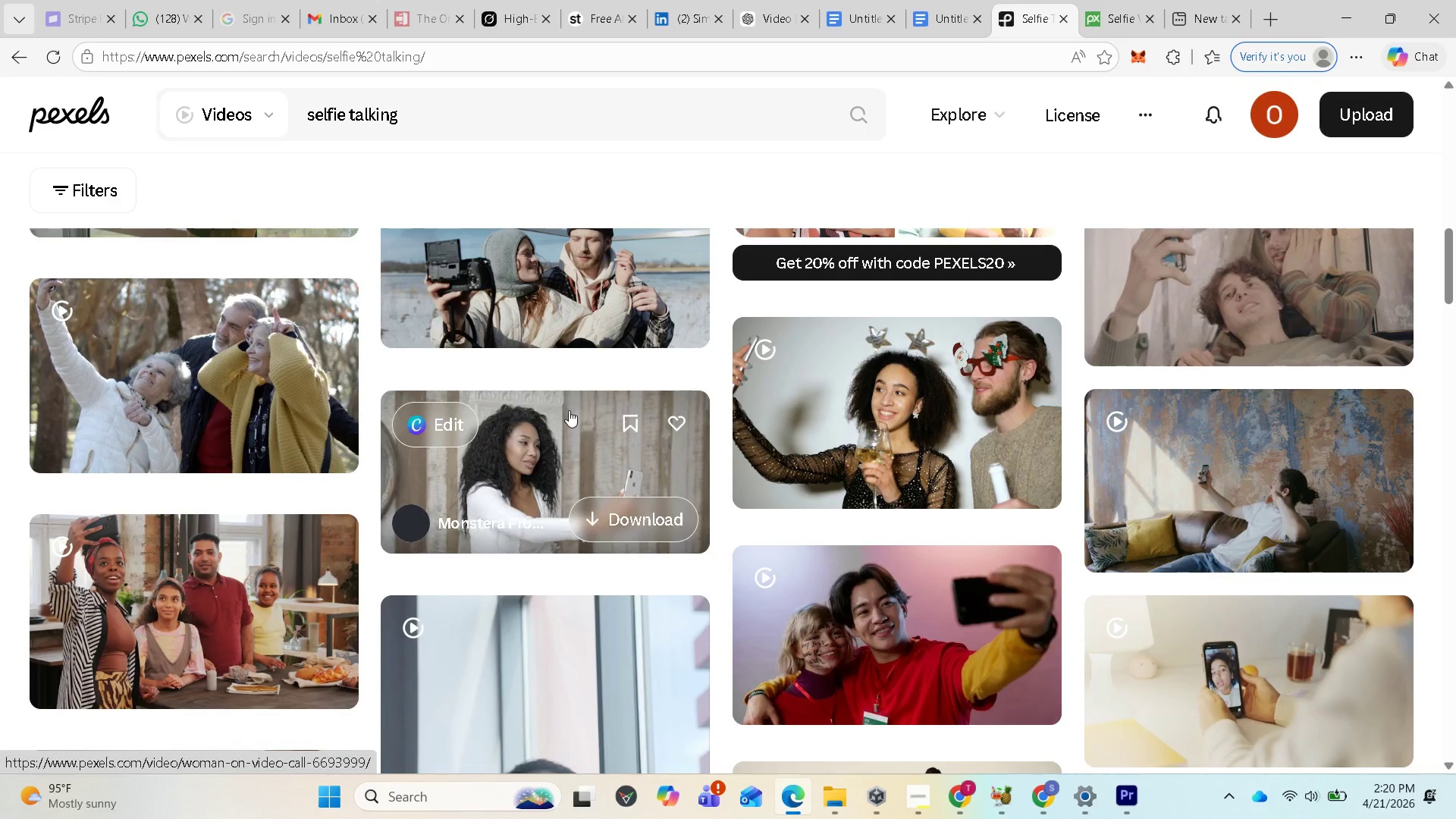 
scroll: coordinate [523, 435], scroll_direction: up, amount: 11.0
 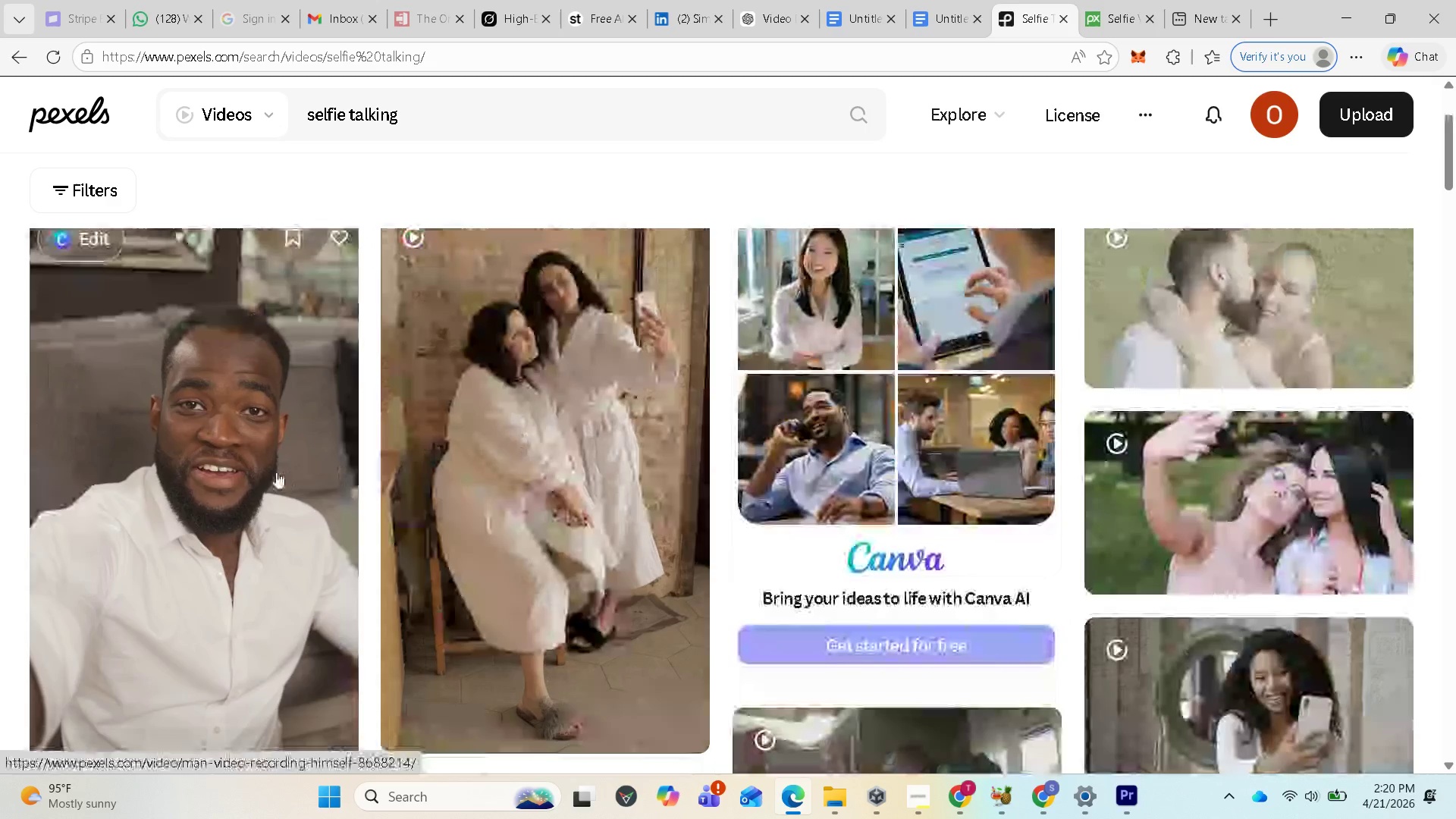 
left_click([262, 472])
 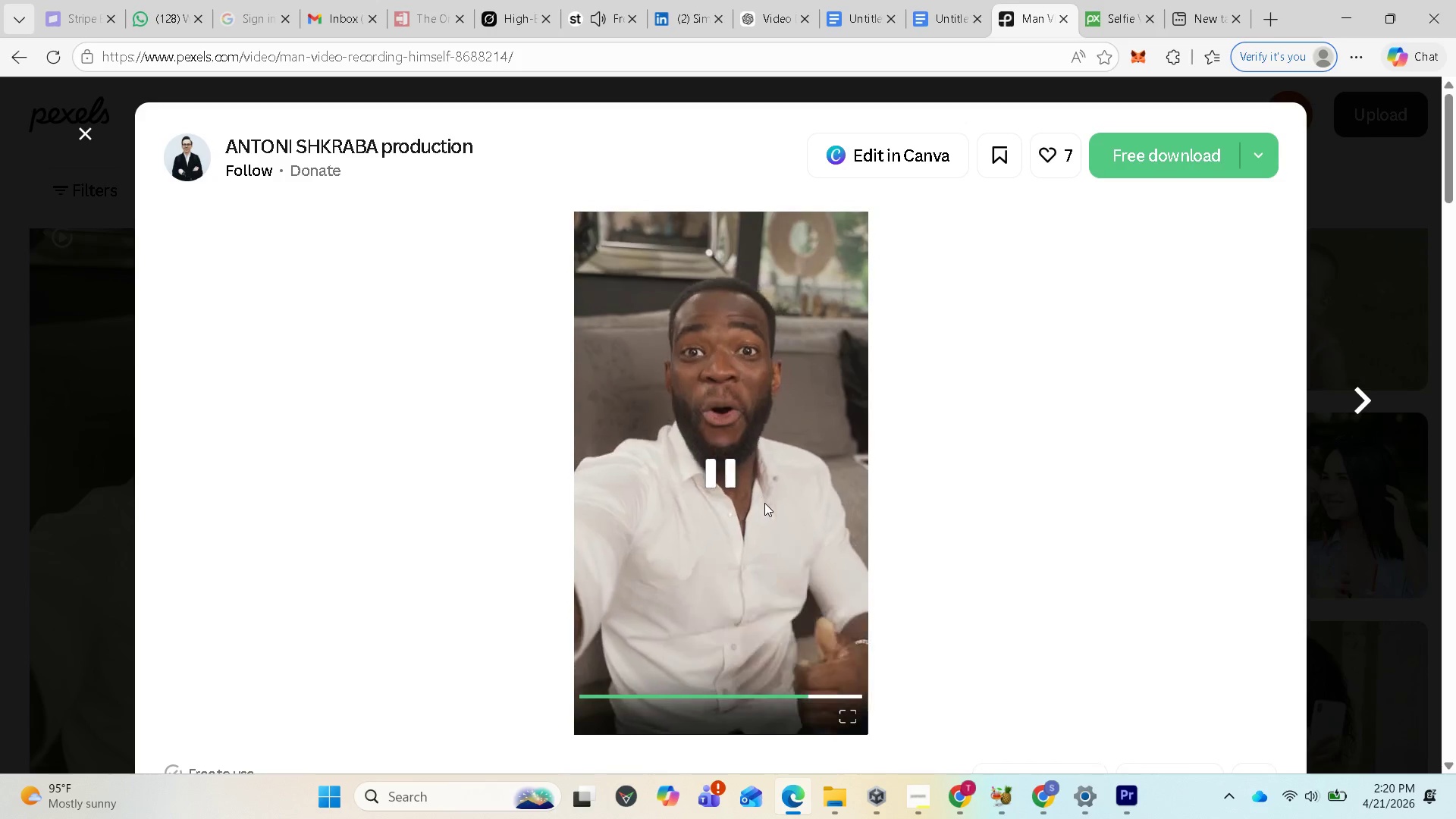 
wait(18.36)
 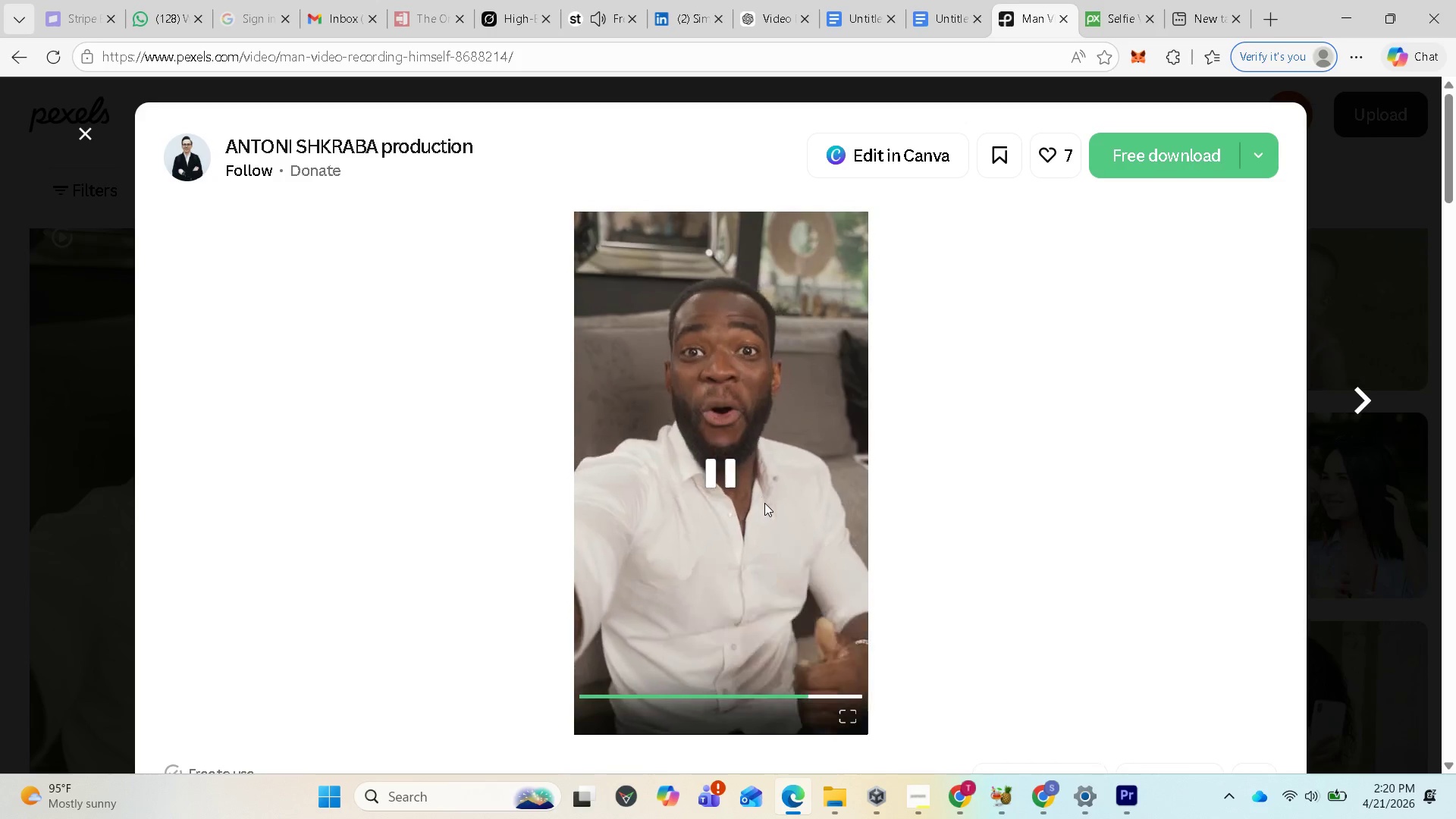 
left_click([1143, 145])
 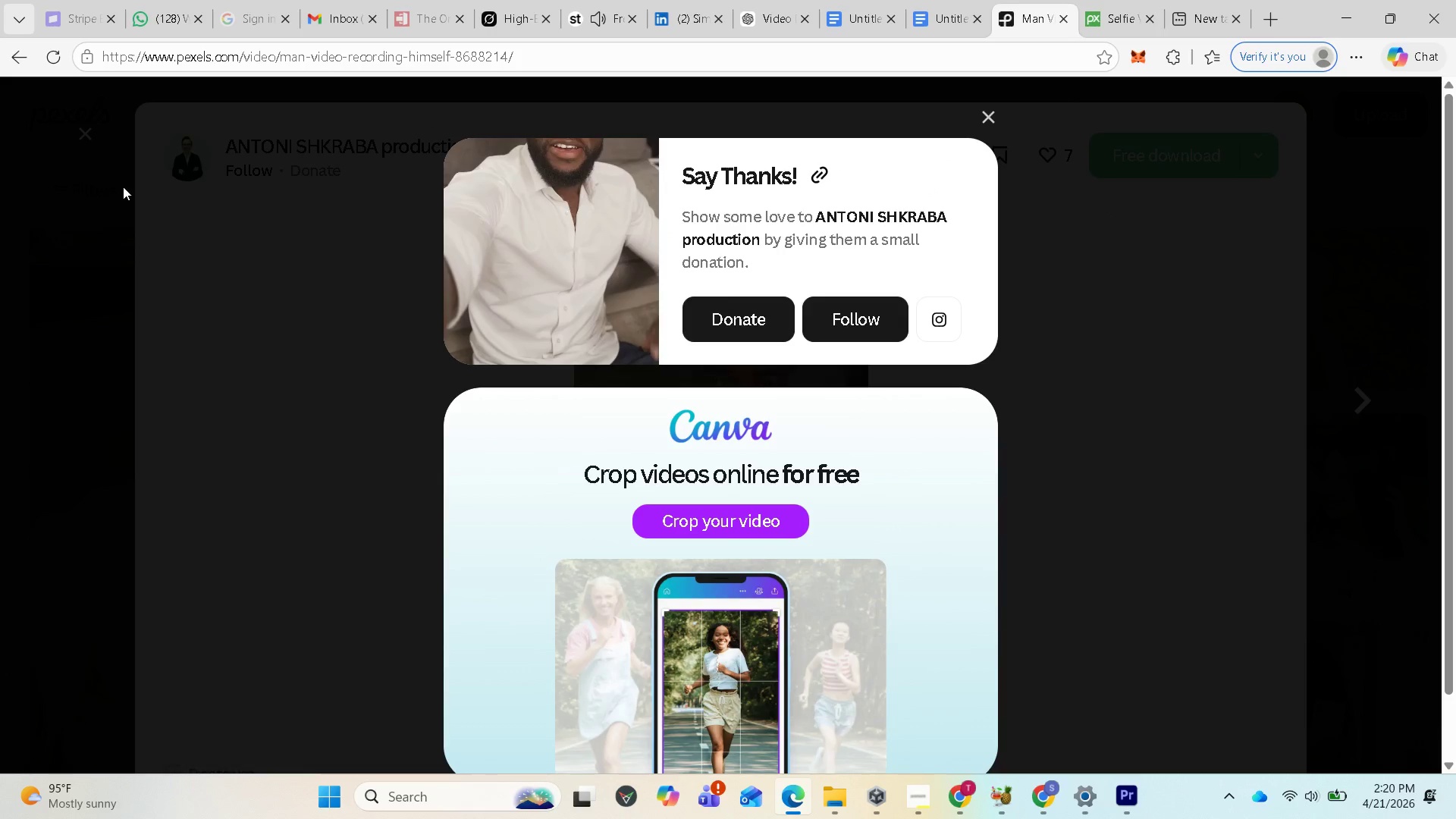 
left_click([94, 193])
 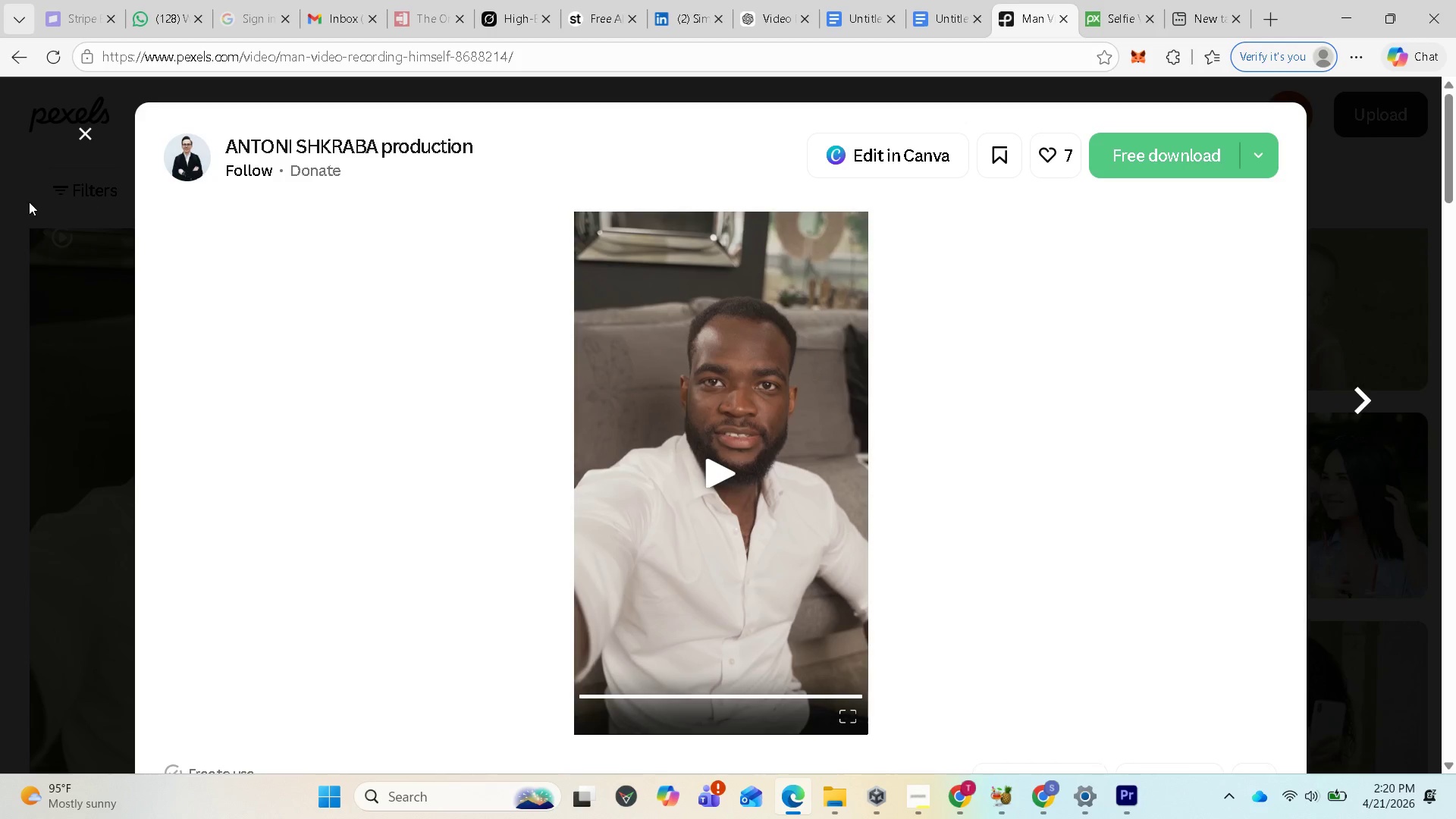 
left_click([24, 202])
 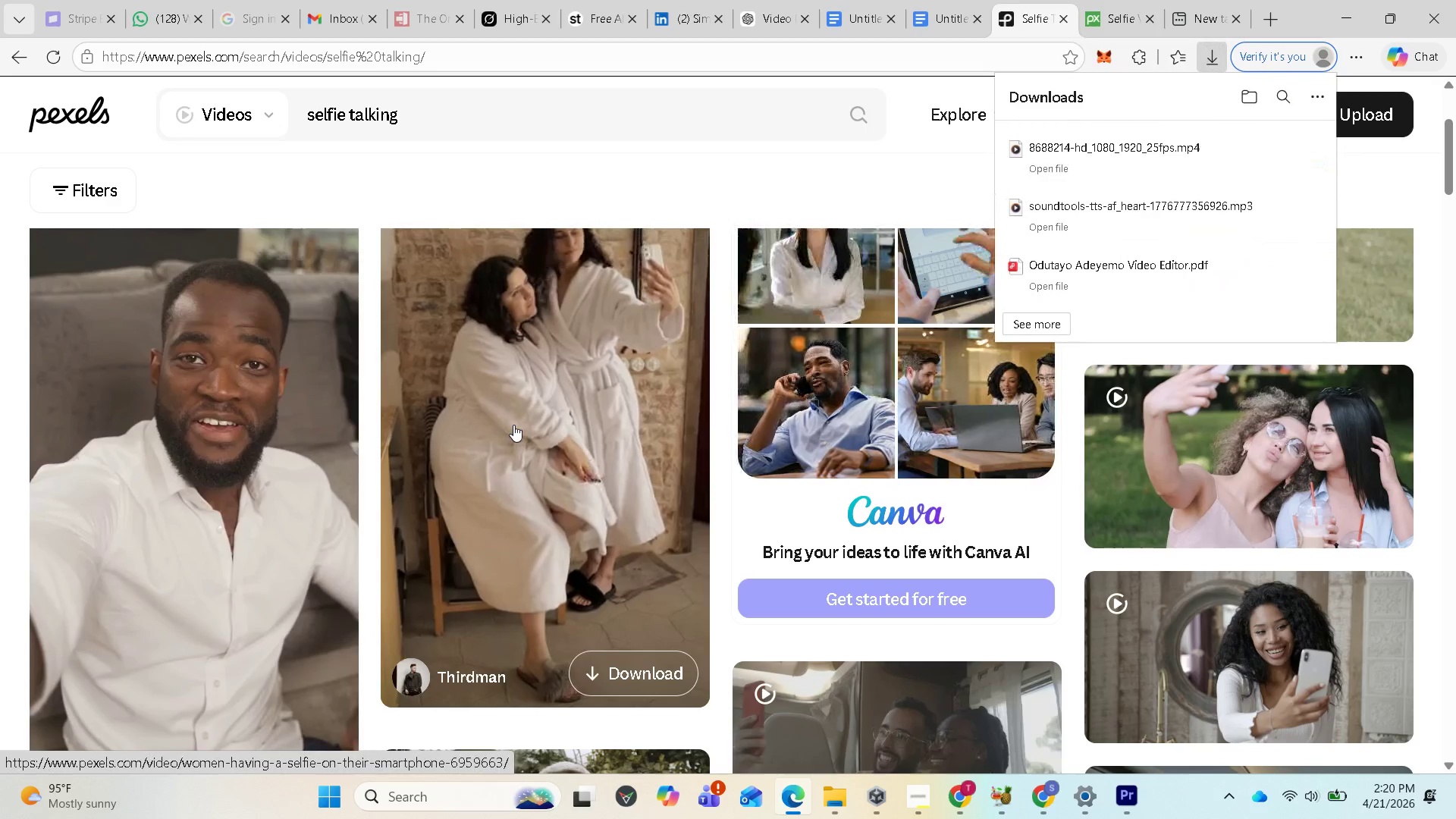 
wait(6.19)
 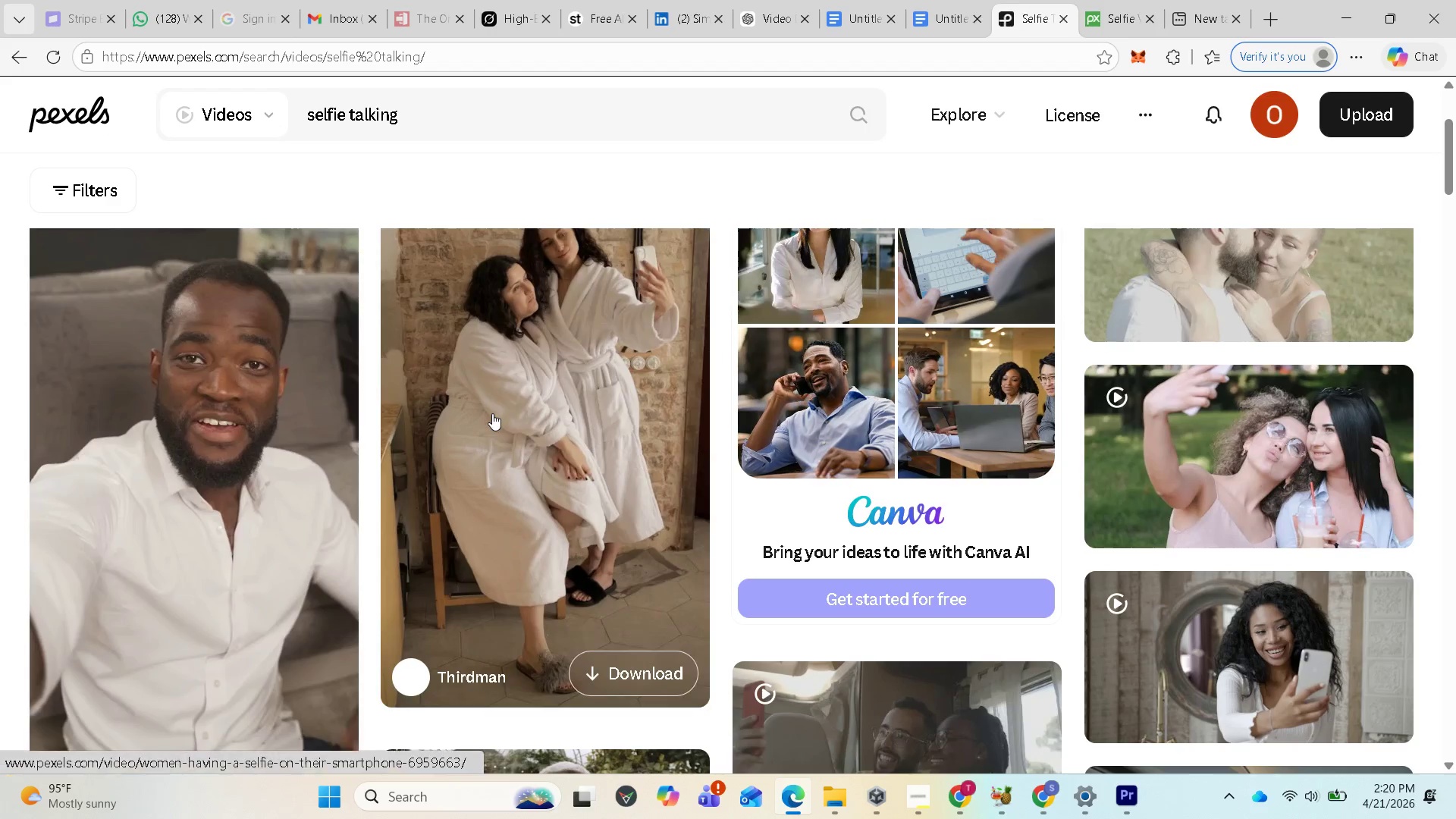 
scroll: coordinate [541, 455], scroll_direction: down, amount: 4.0
 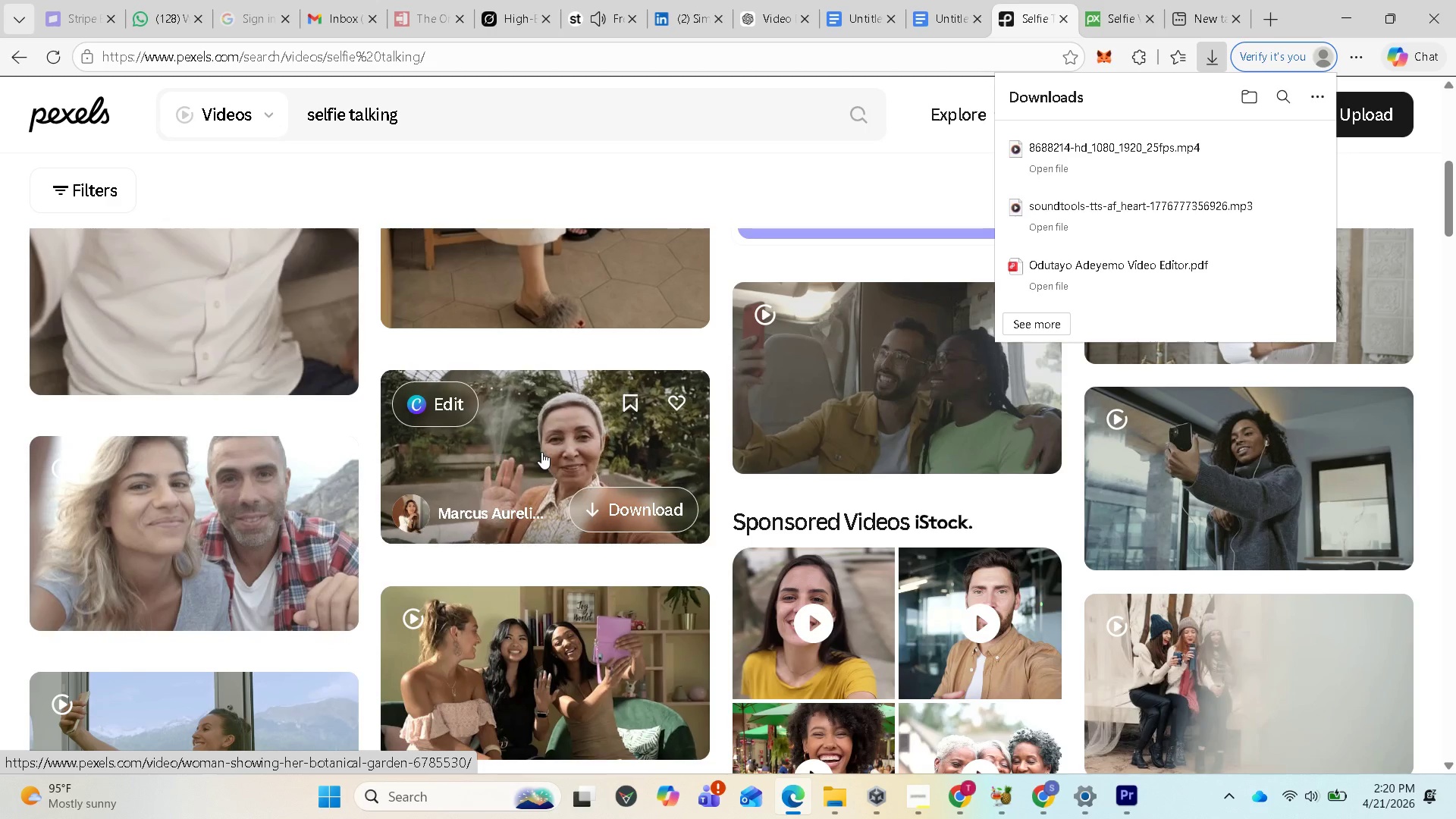 
wait(5.5)
 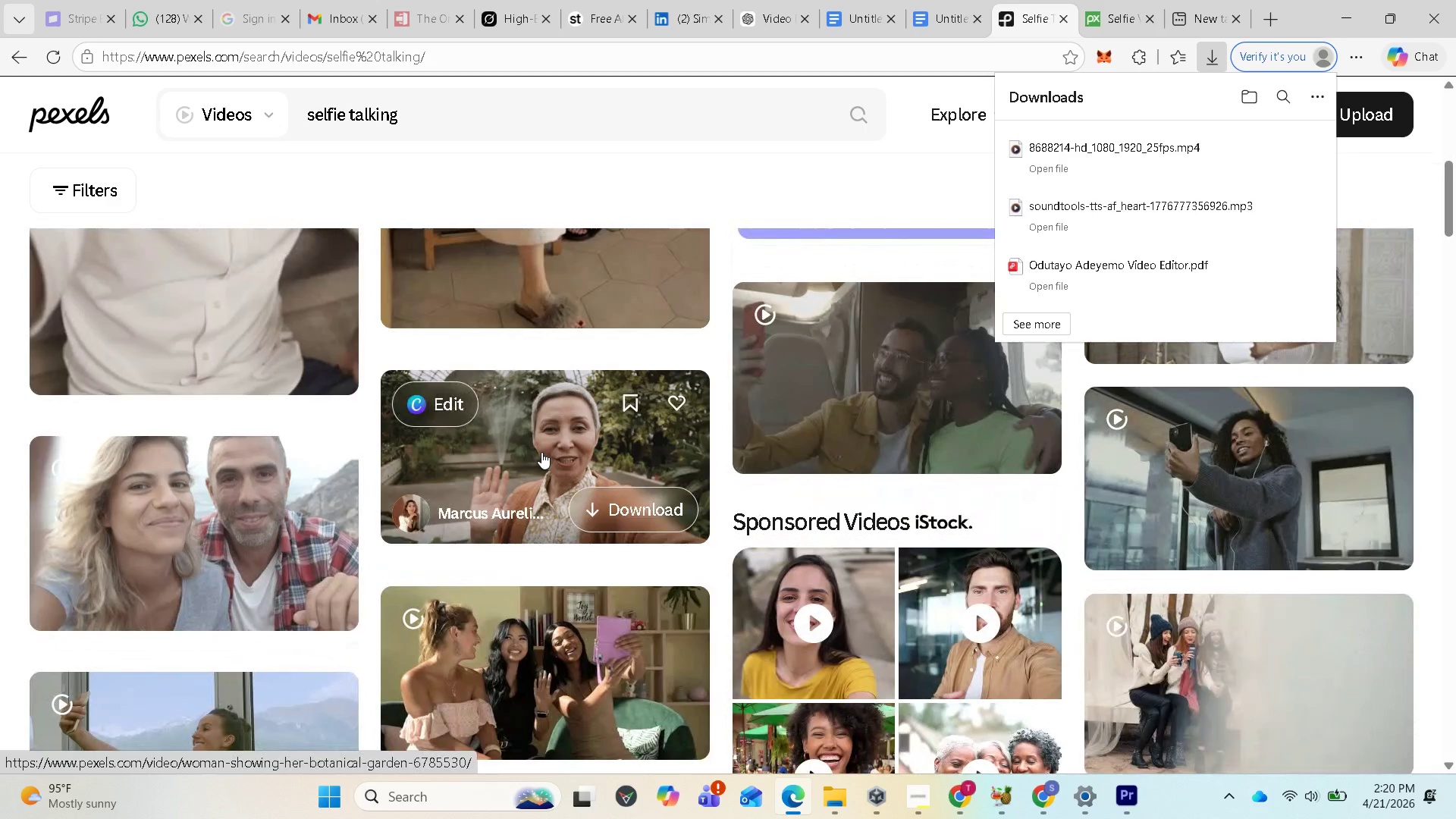 
mouse_move([814, 422])
 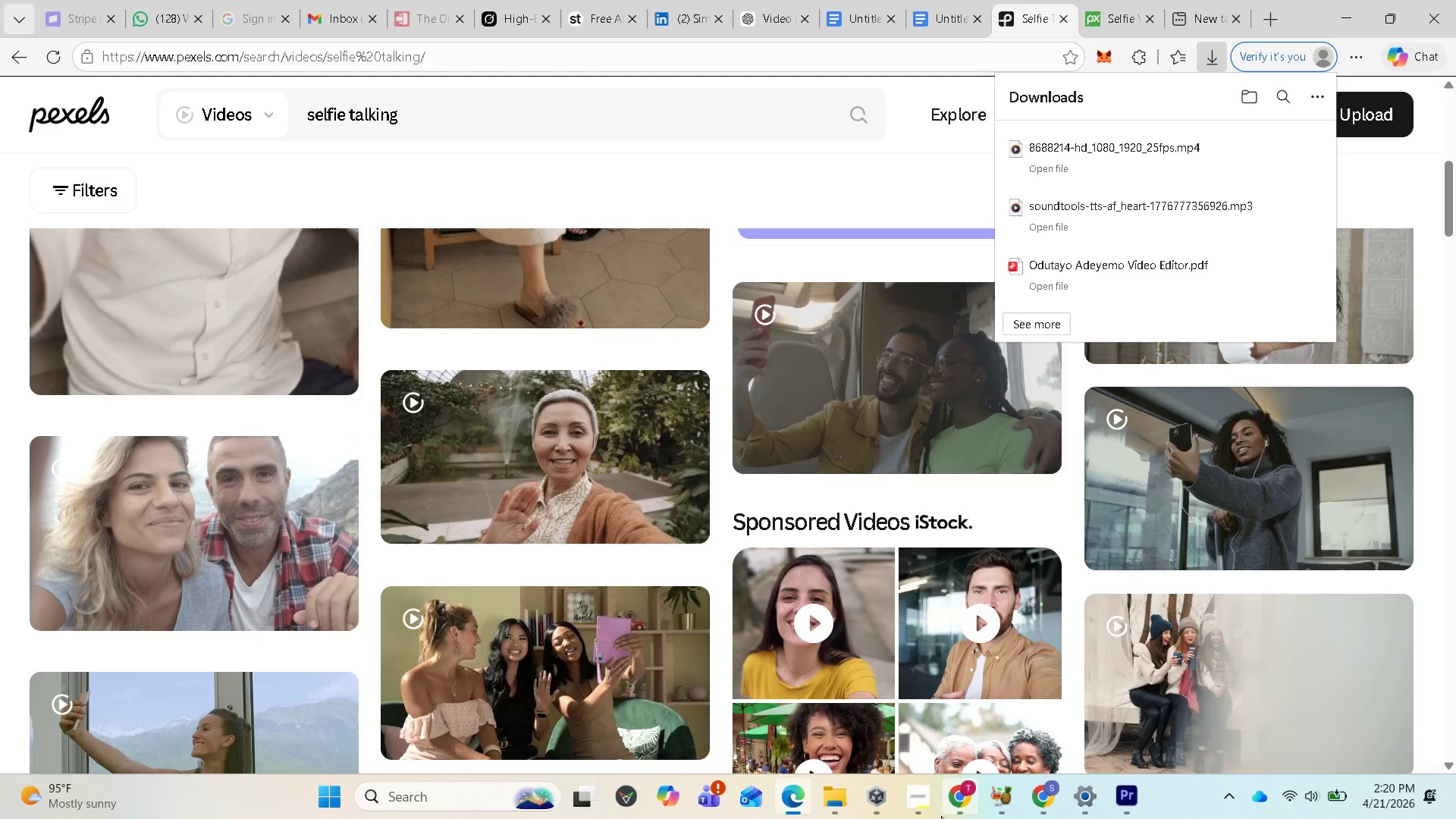 
left_click([924, 802])